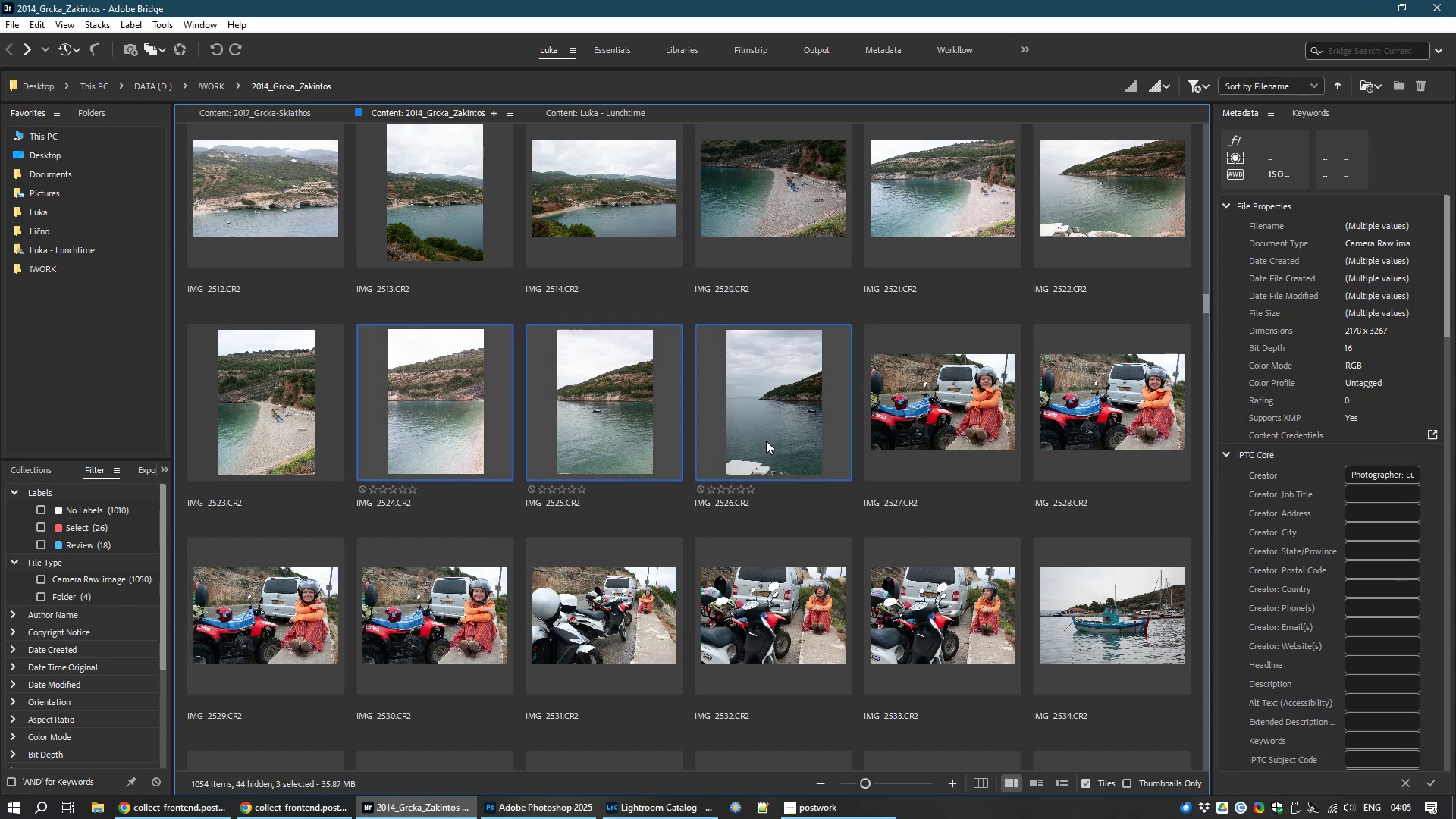 
key(Control+ControlLeft)
 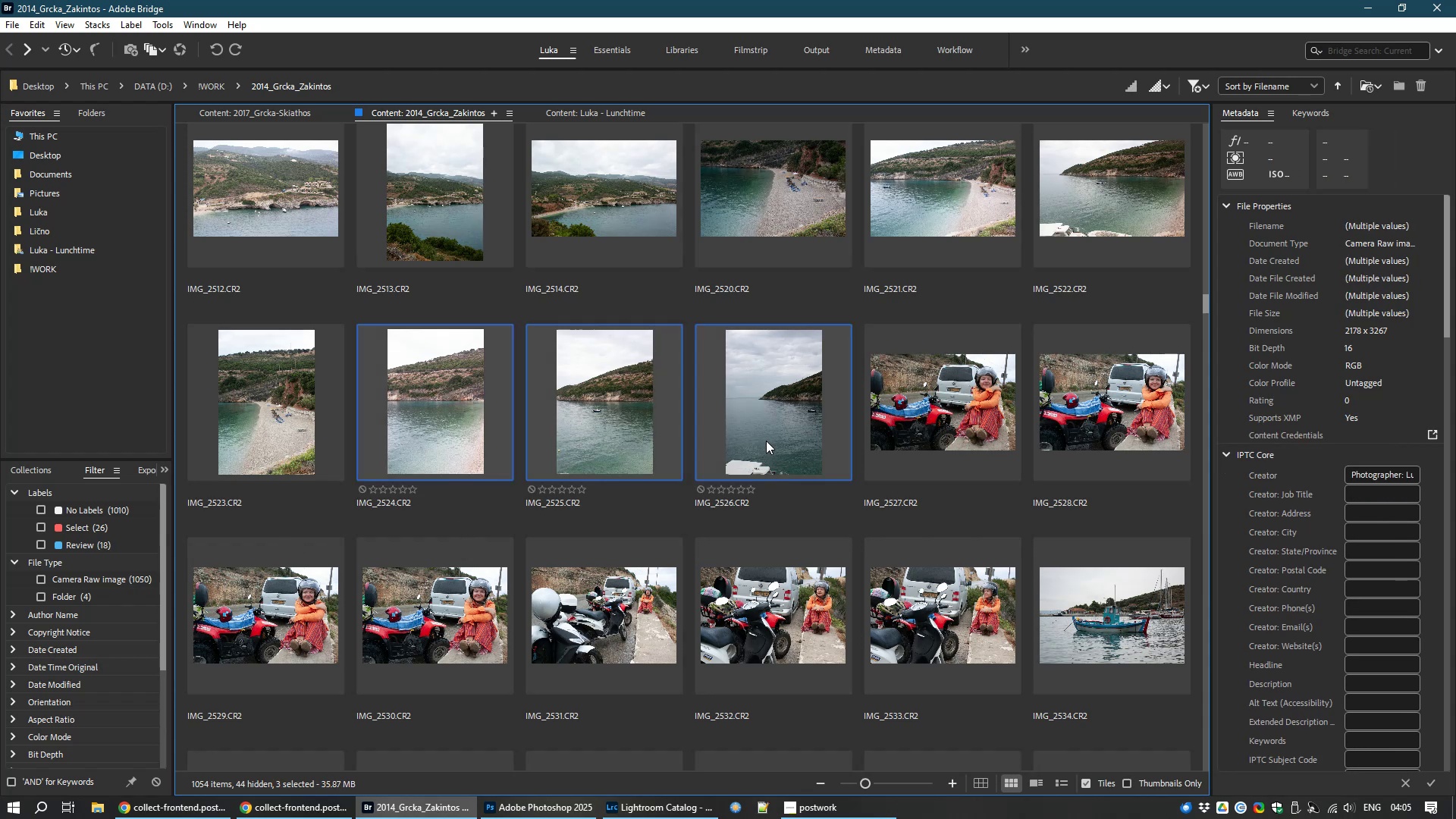 
key(Control+ControlLeft)
 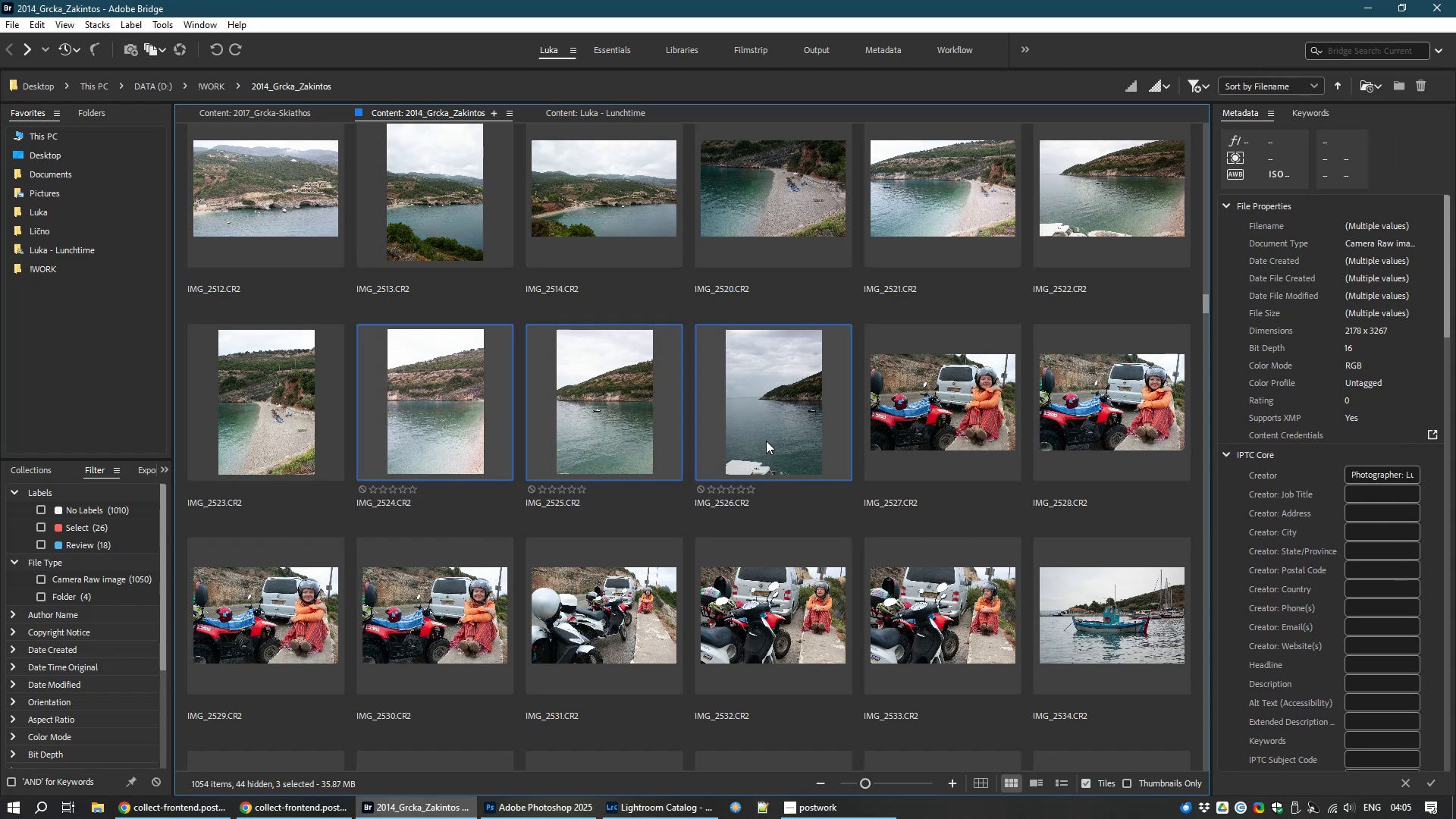 
key(9)
 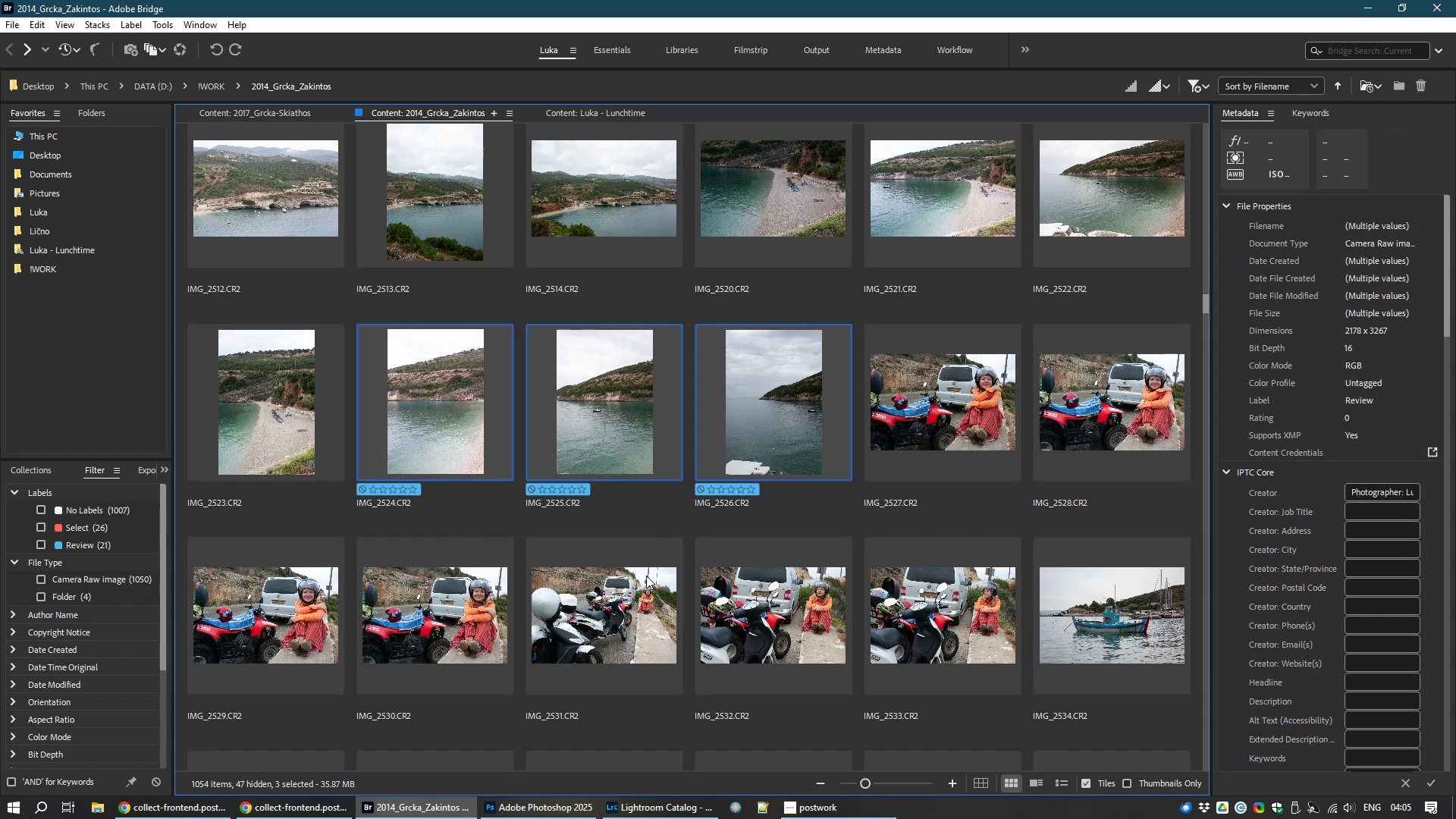 
scroll: coordinate [645, 576], scroll_direction: down, amount: 3.0
 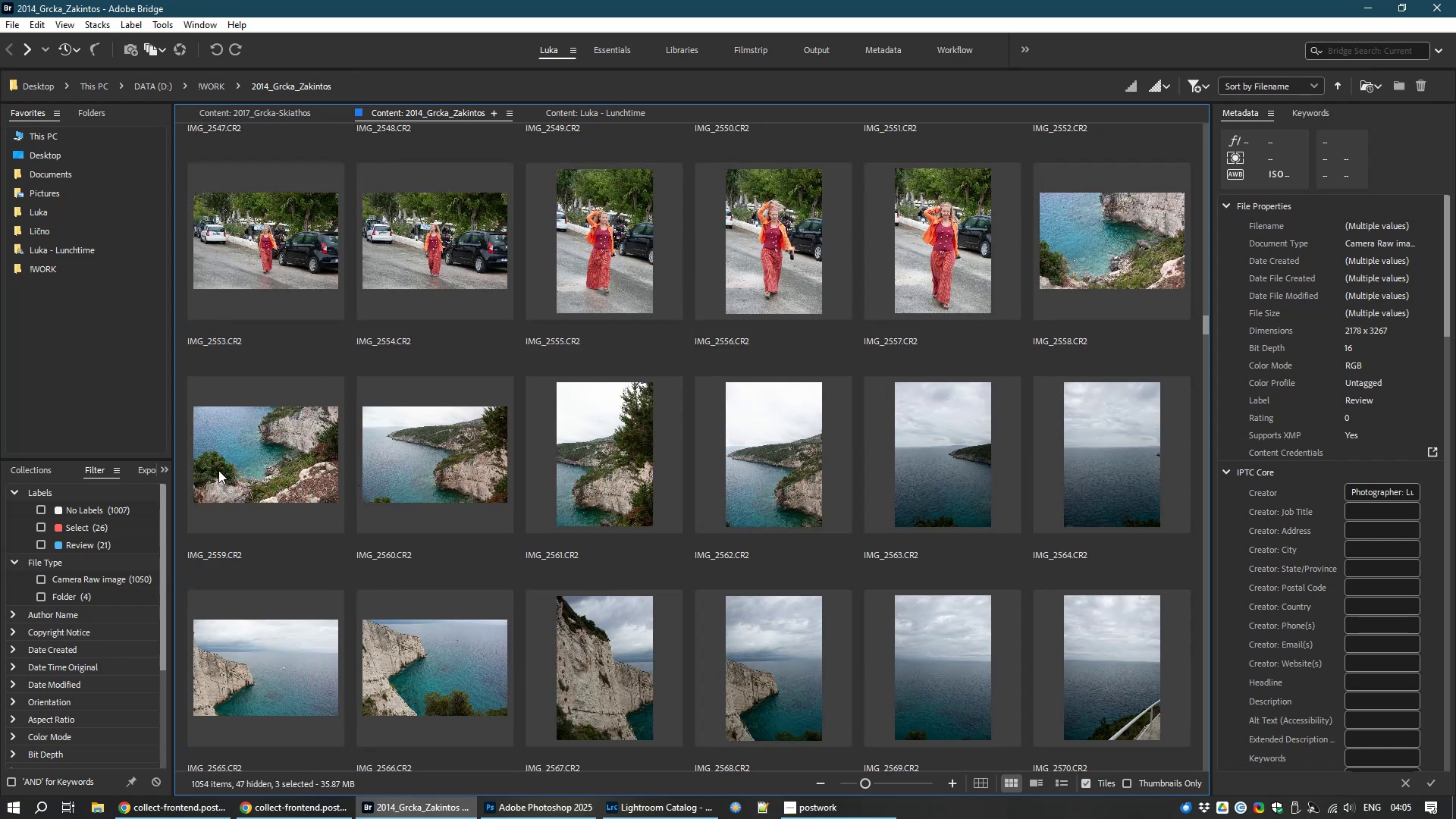 
left_click([259, 479])
 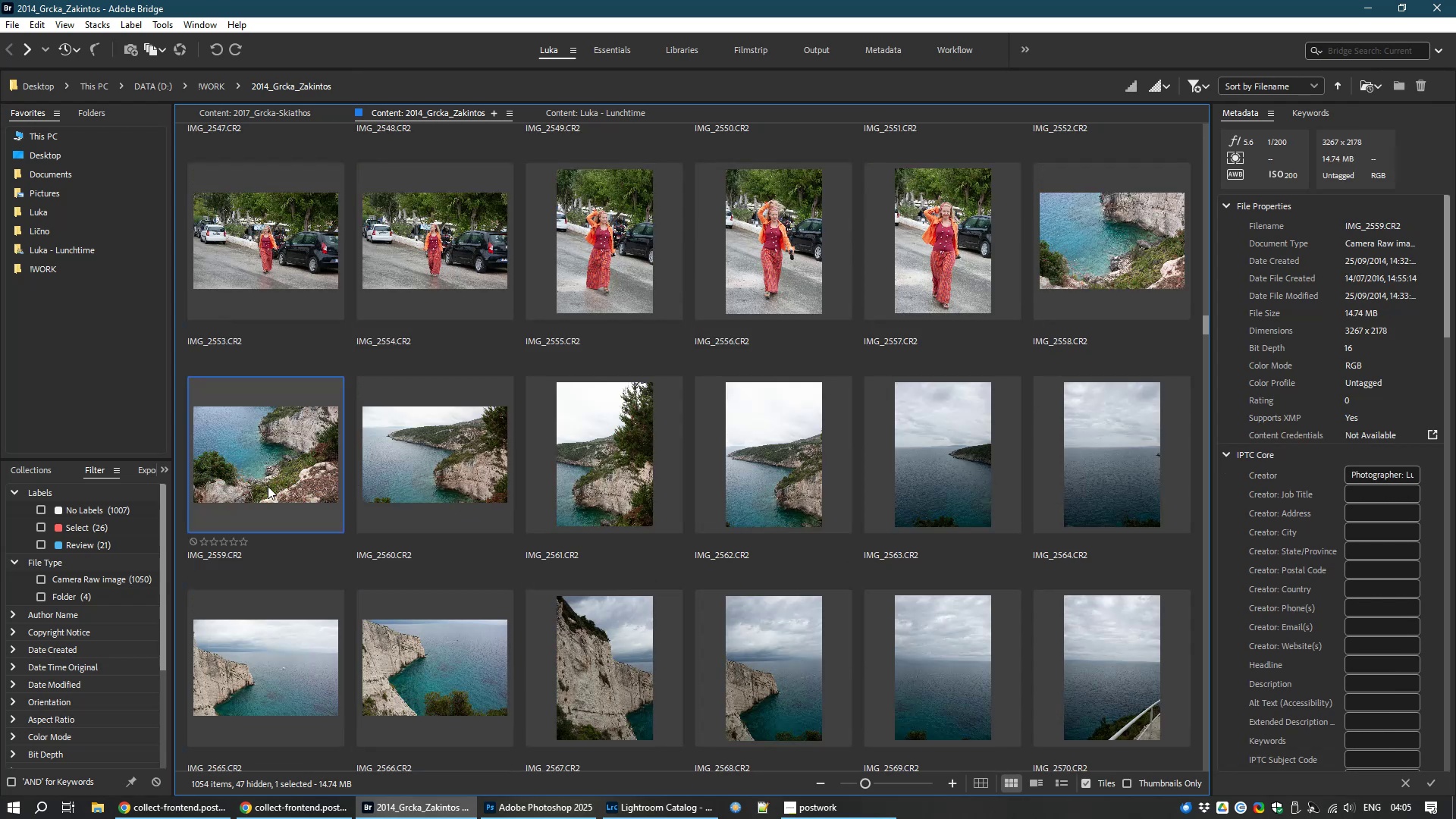 
hold_key(key=ControlLeft, duration=1.5)
left_click([400, 479])
 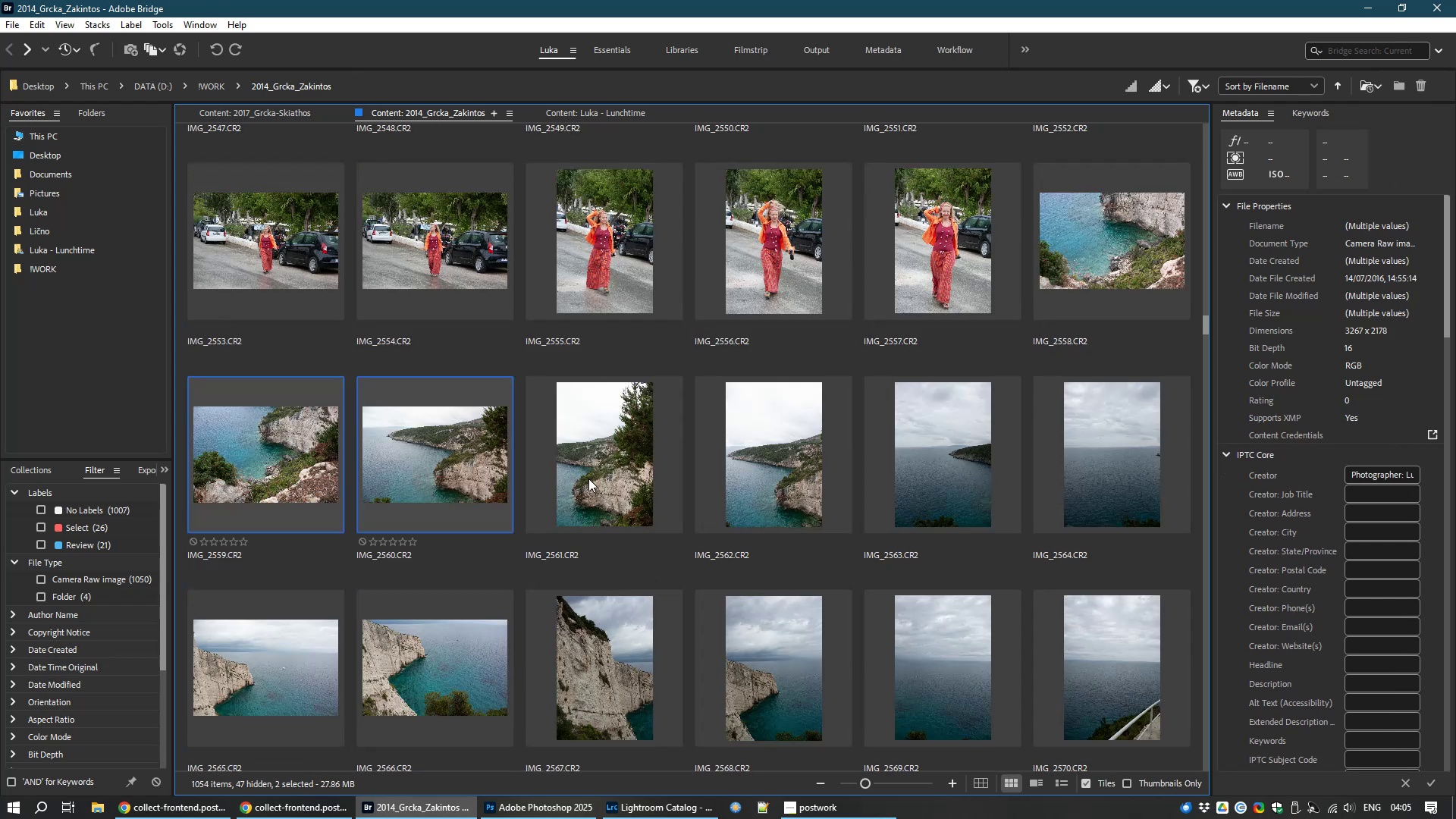 
left_click([582, 478])
 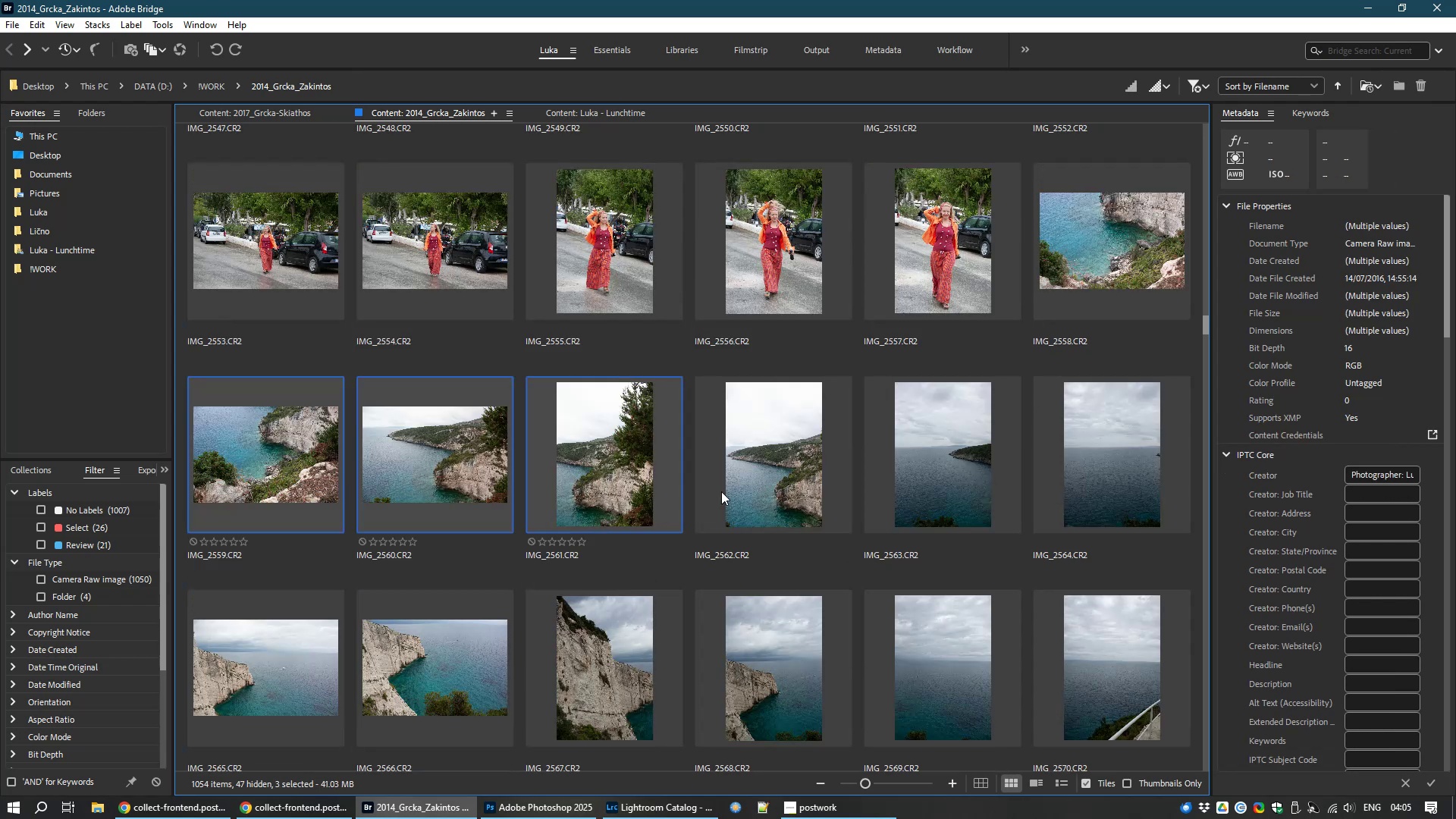 
hold_key(key=ControlLeft, duration=1.51)
left_click([764, 488])
 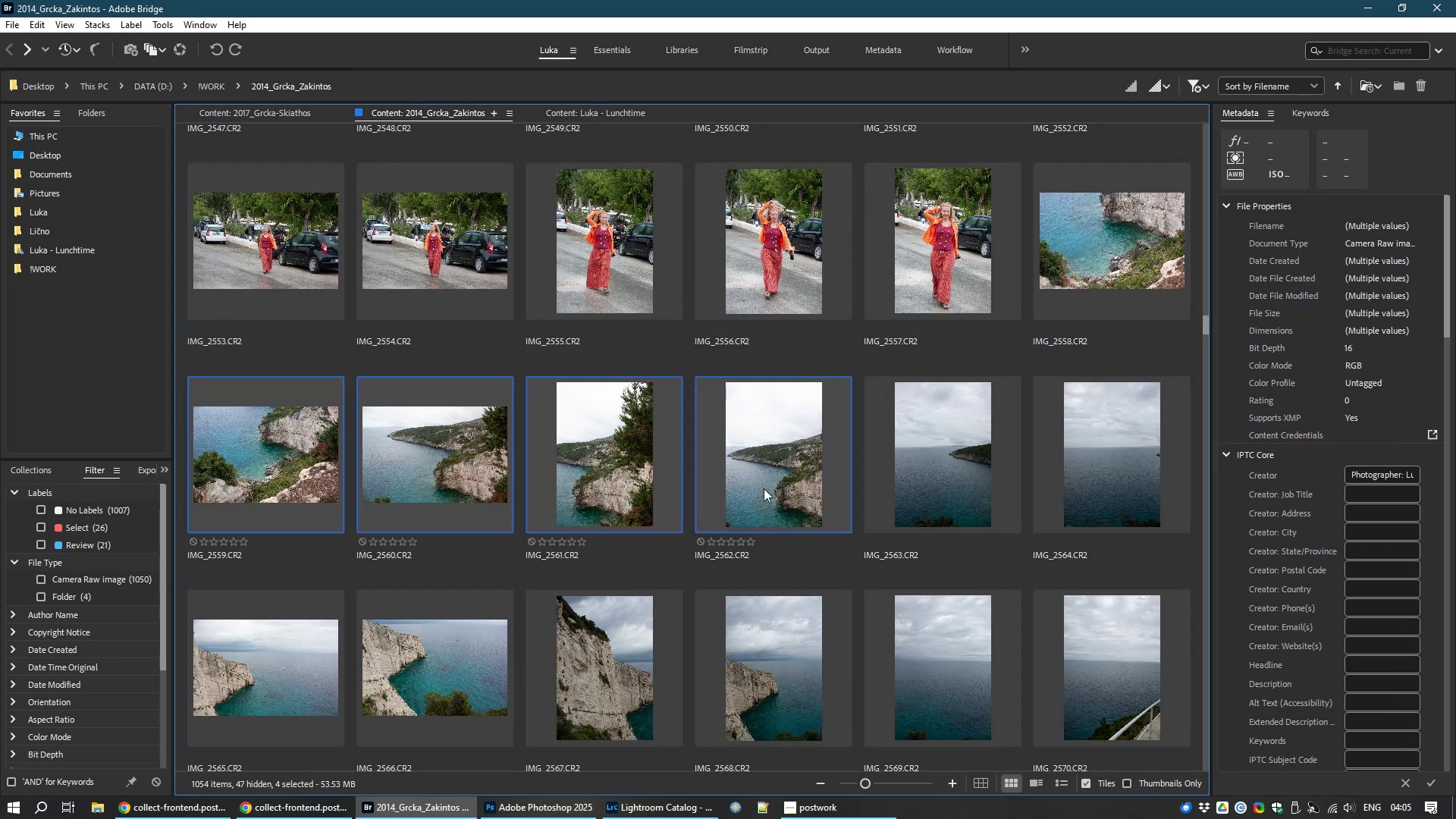 
hold_key(key=ControlLeft, duration=1.52)
 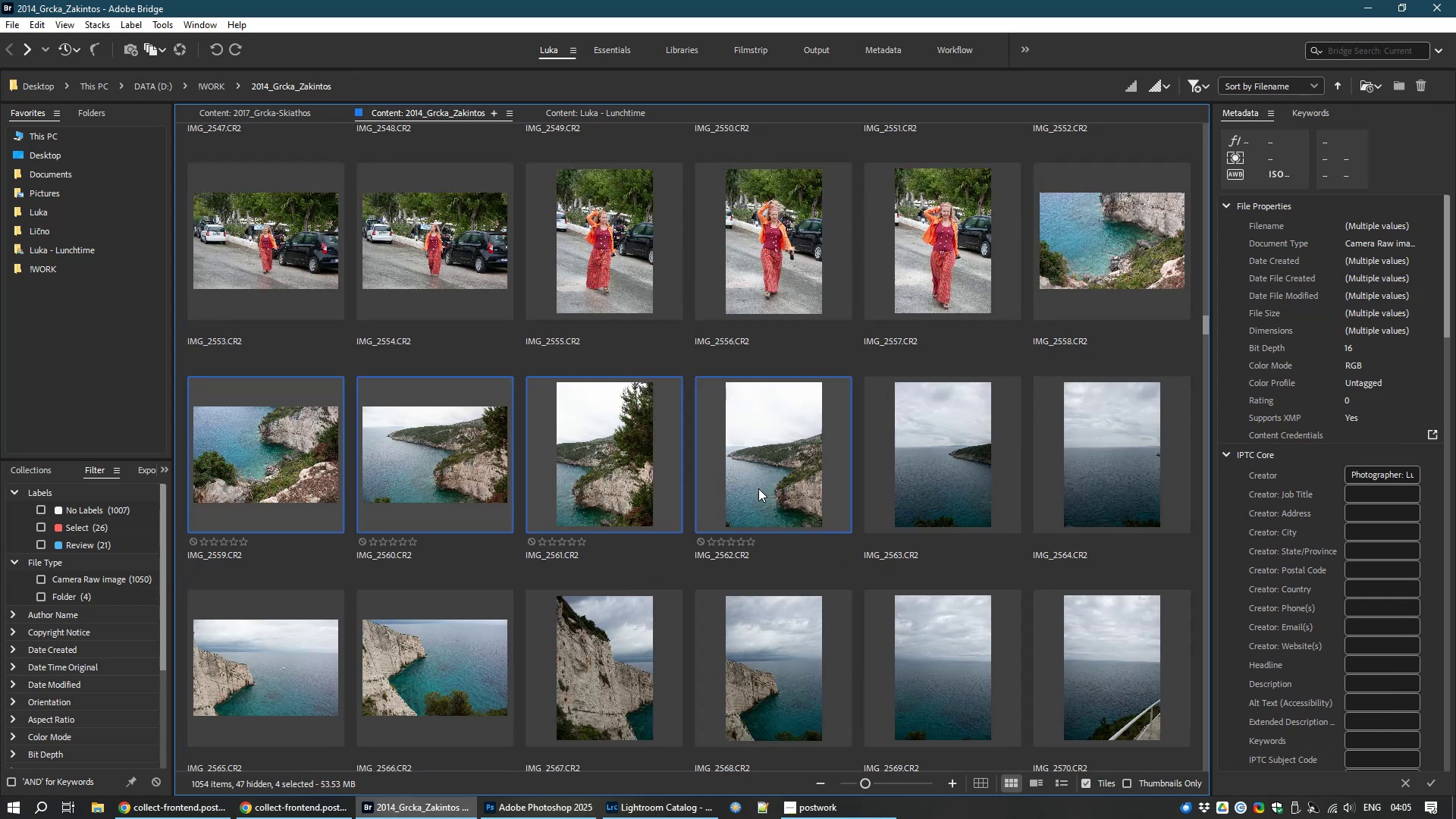 
hold_key(key=ControlLeft, duration=1.52)
 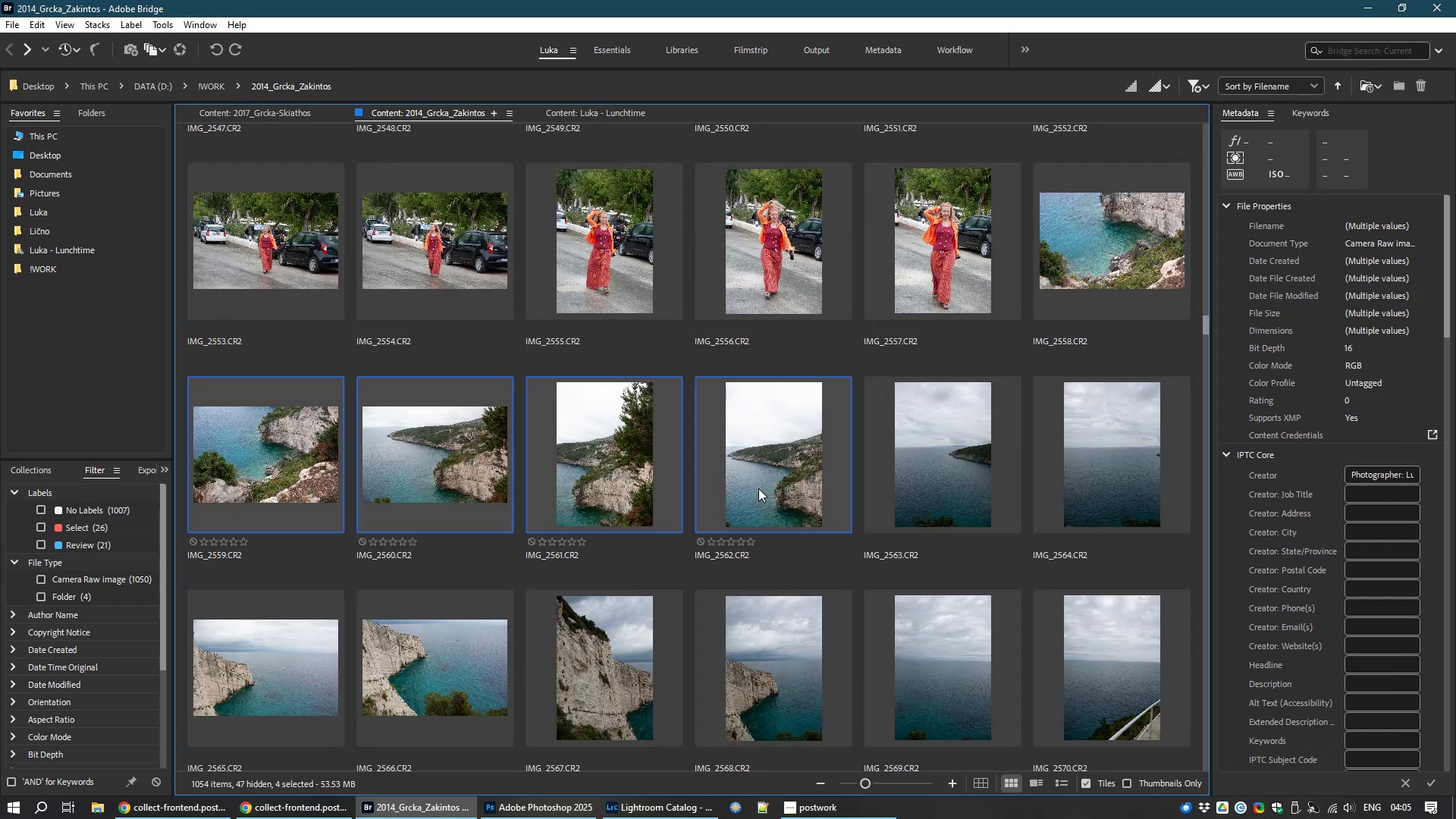 
hold_key(key=ControlLeft, duration=0.87)
 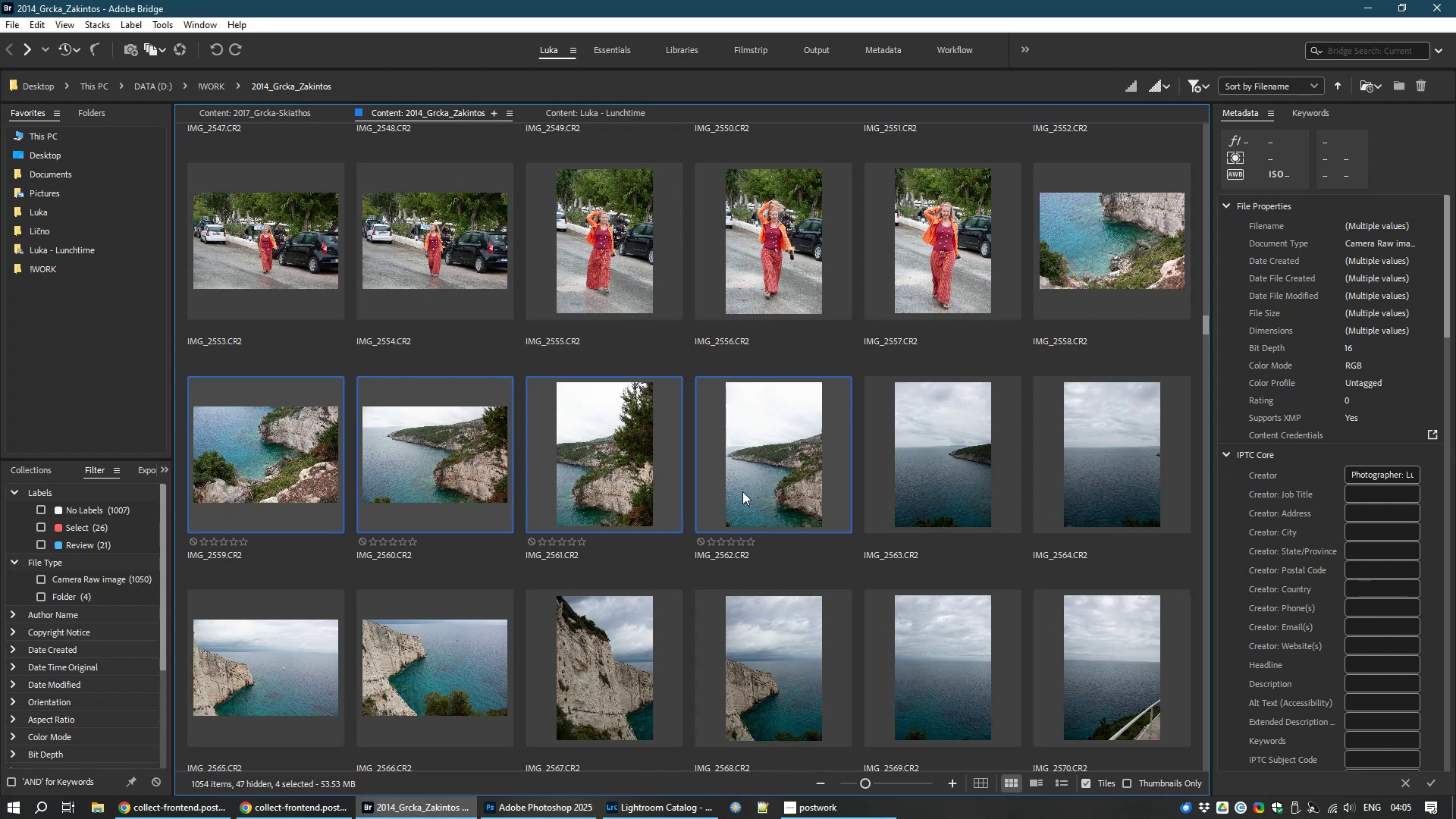 
type(89)
 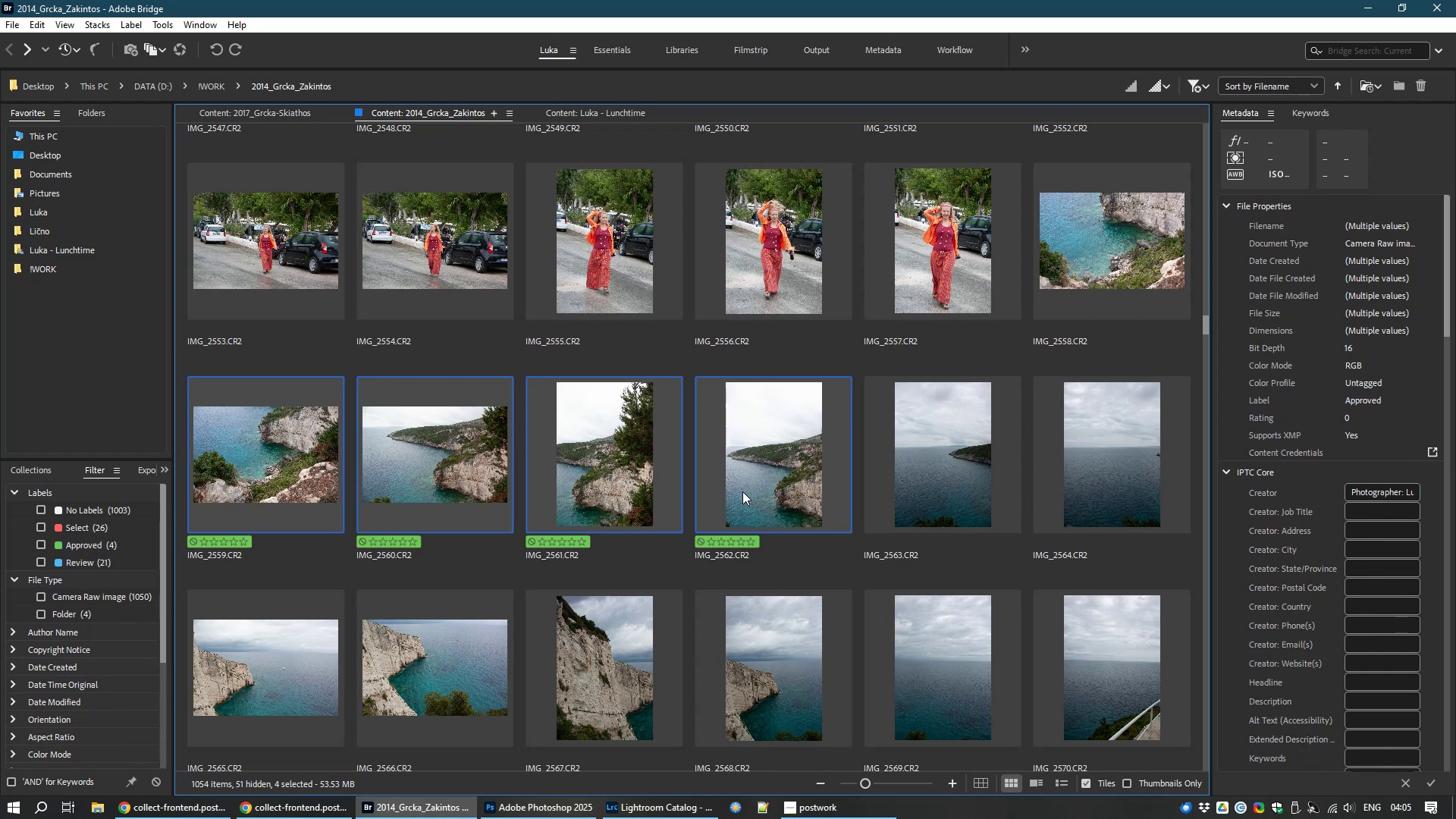 
scroll: coordinate [742, 491], scroll_direction: down, amount: 1.0
 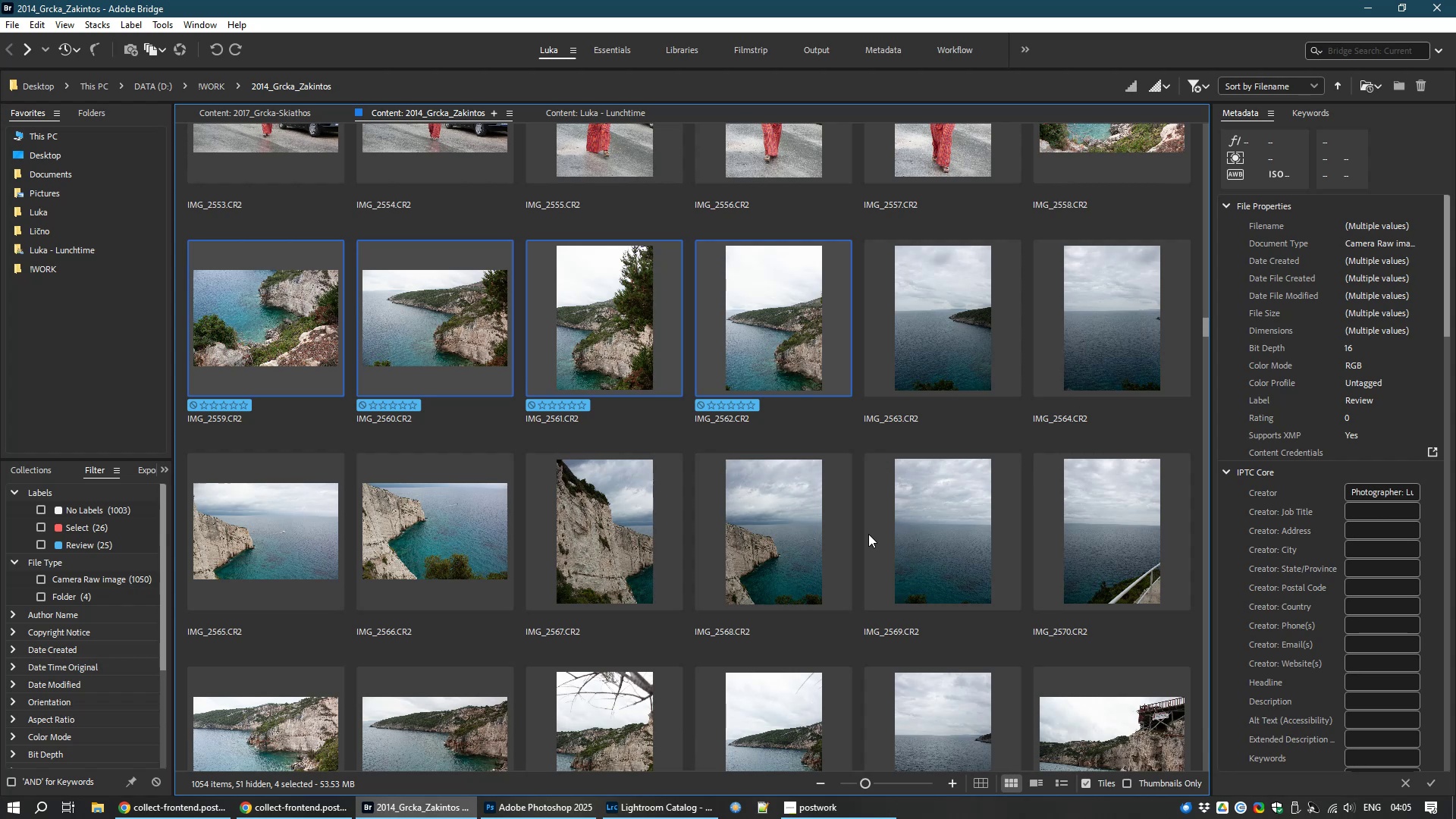 
wait(13.43)
 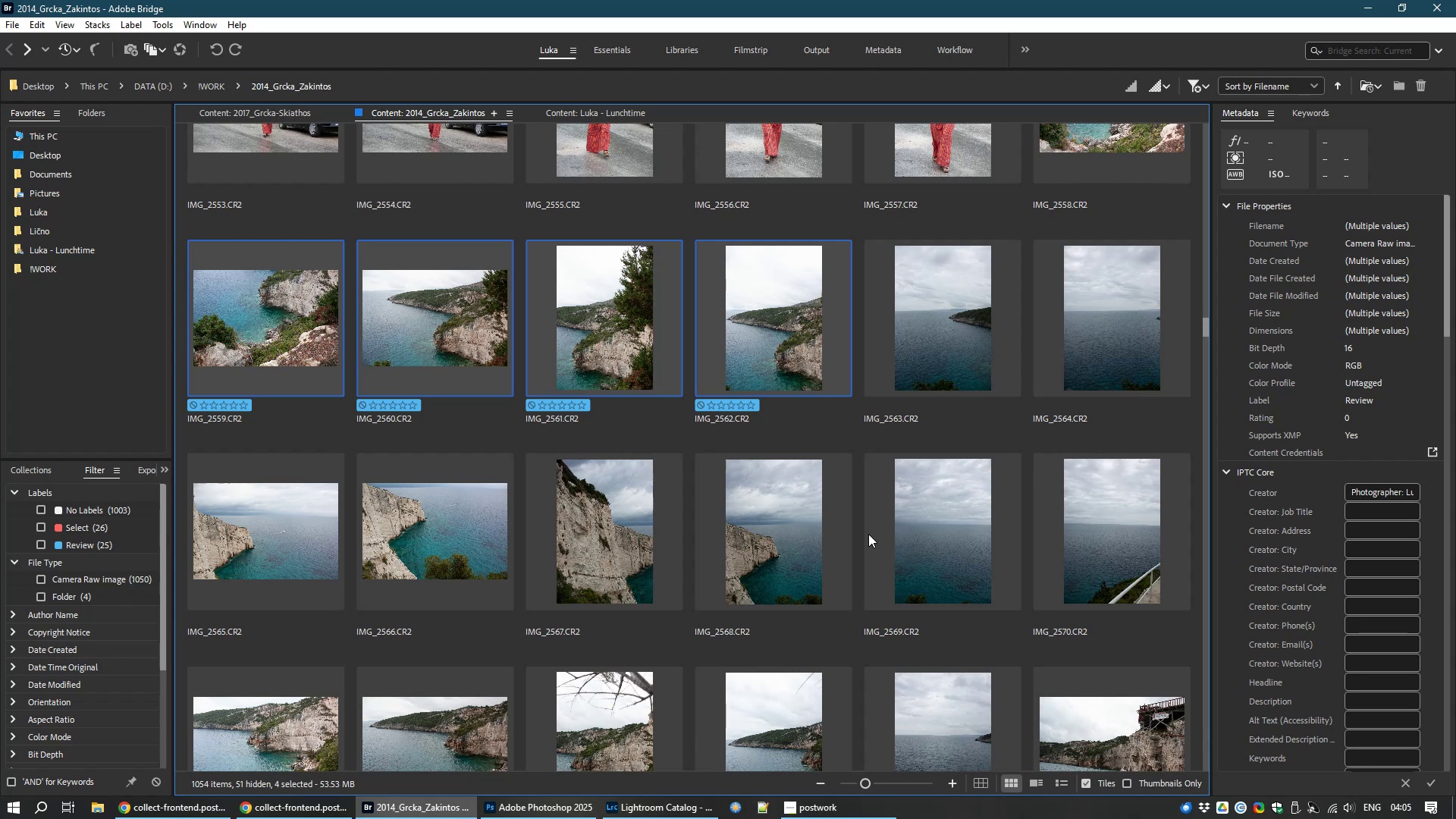 
left_click([290, 322])
 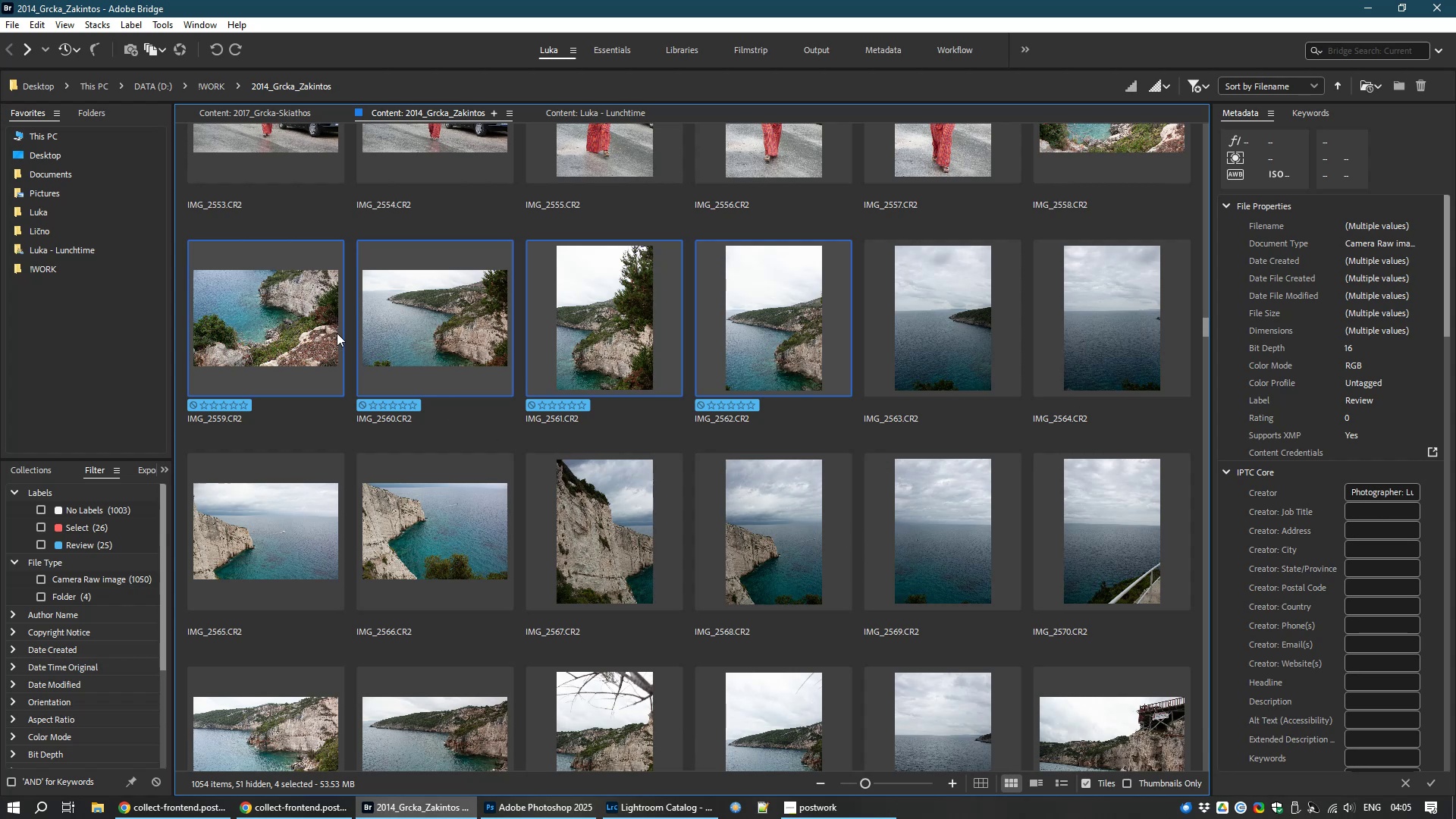 
hold_key(key=ControlLeft, duration=0.59)
 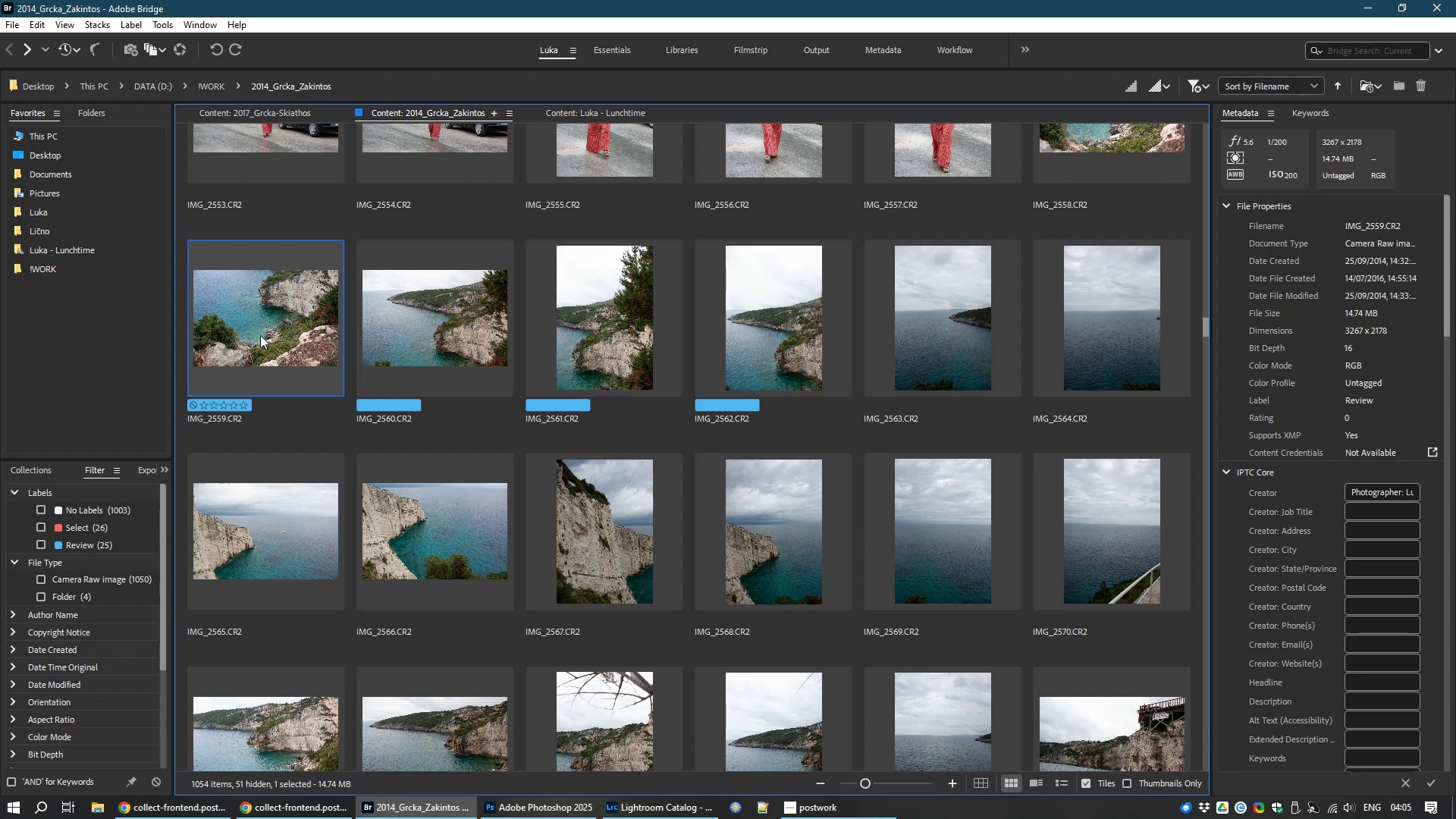 
hold_key(key=ControlLeft, duration=0.65)
left_click([431, 335])
 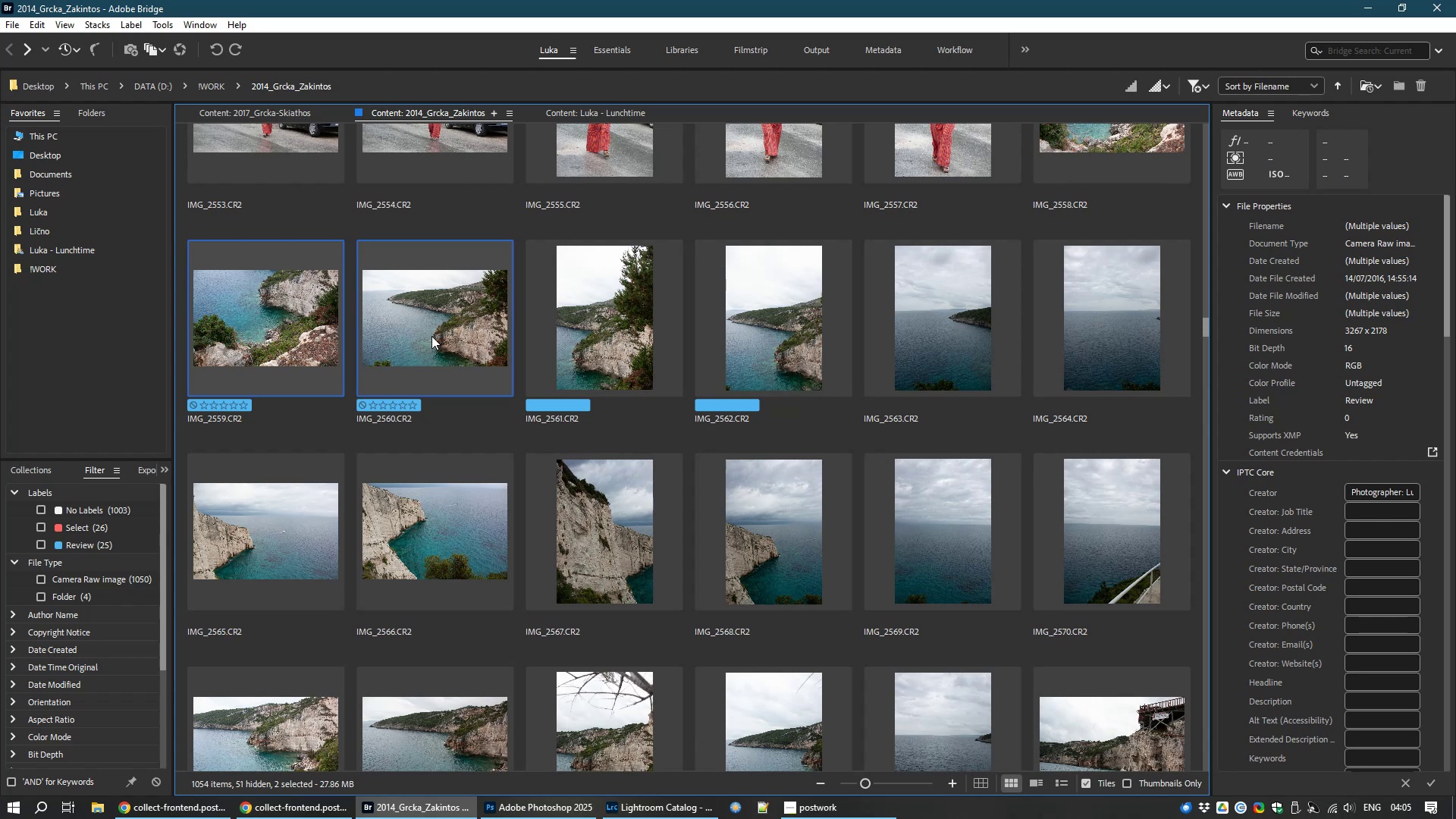 
type(88)
 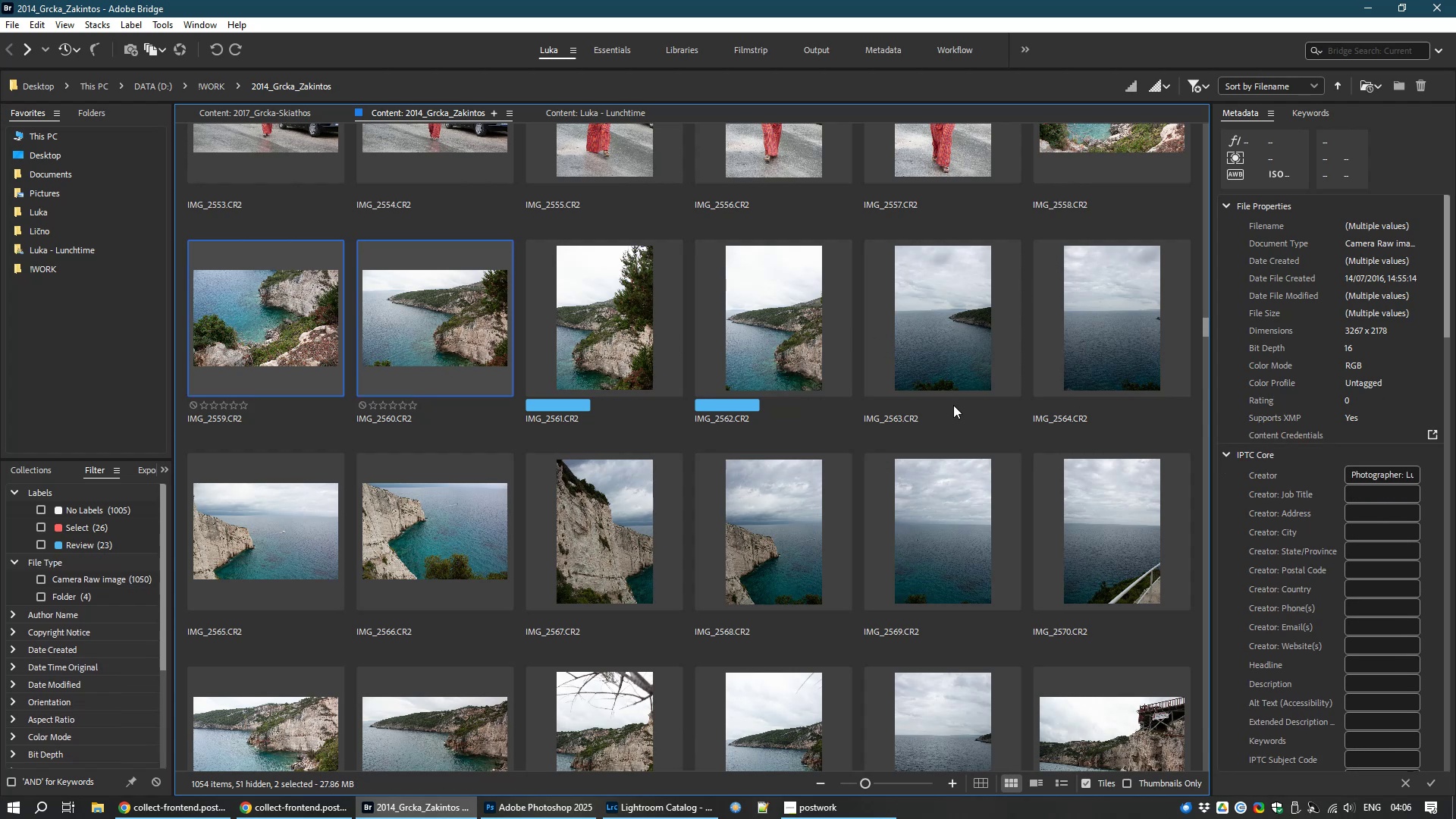 
hold_key(key=ControlLeft, duration=1.53)
left_click([932, 348])
 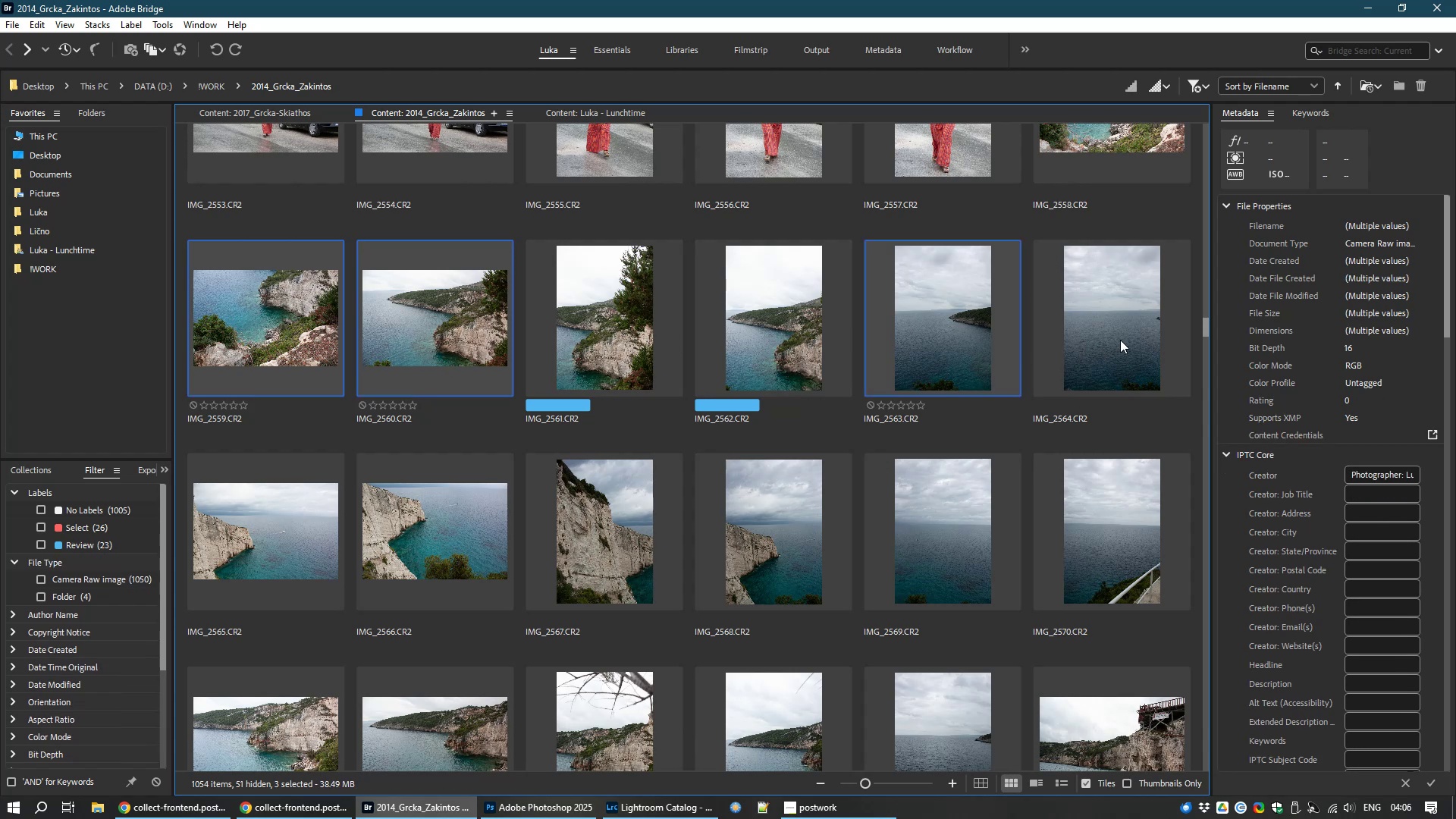 
hold_key(key=ControlLeft, duration=1.53)
left_click([1125, 321])
 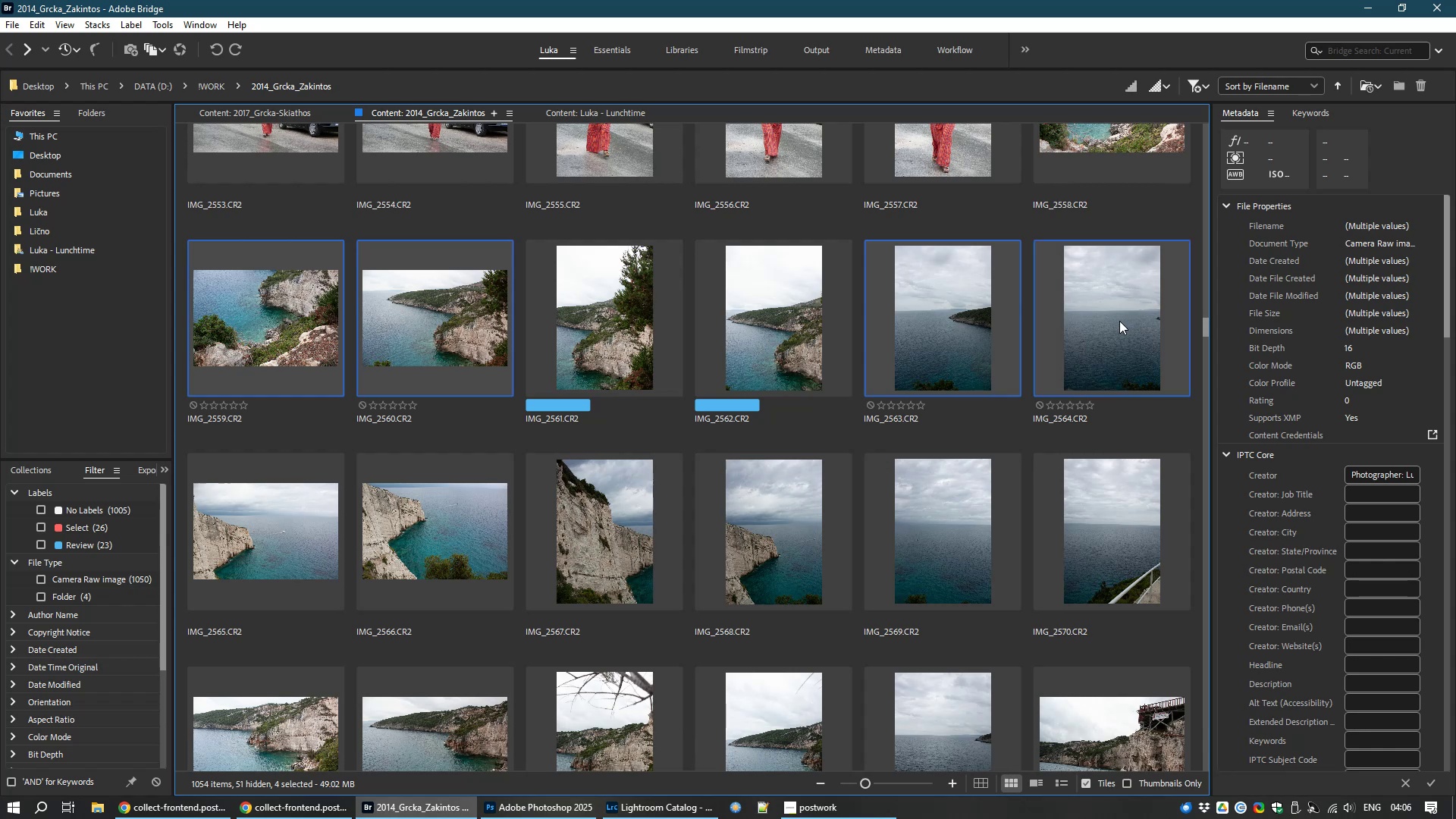 
key(Control+ControlLeft)
 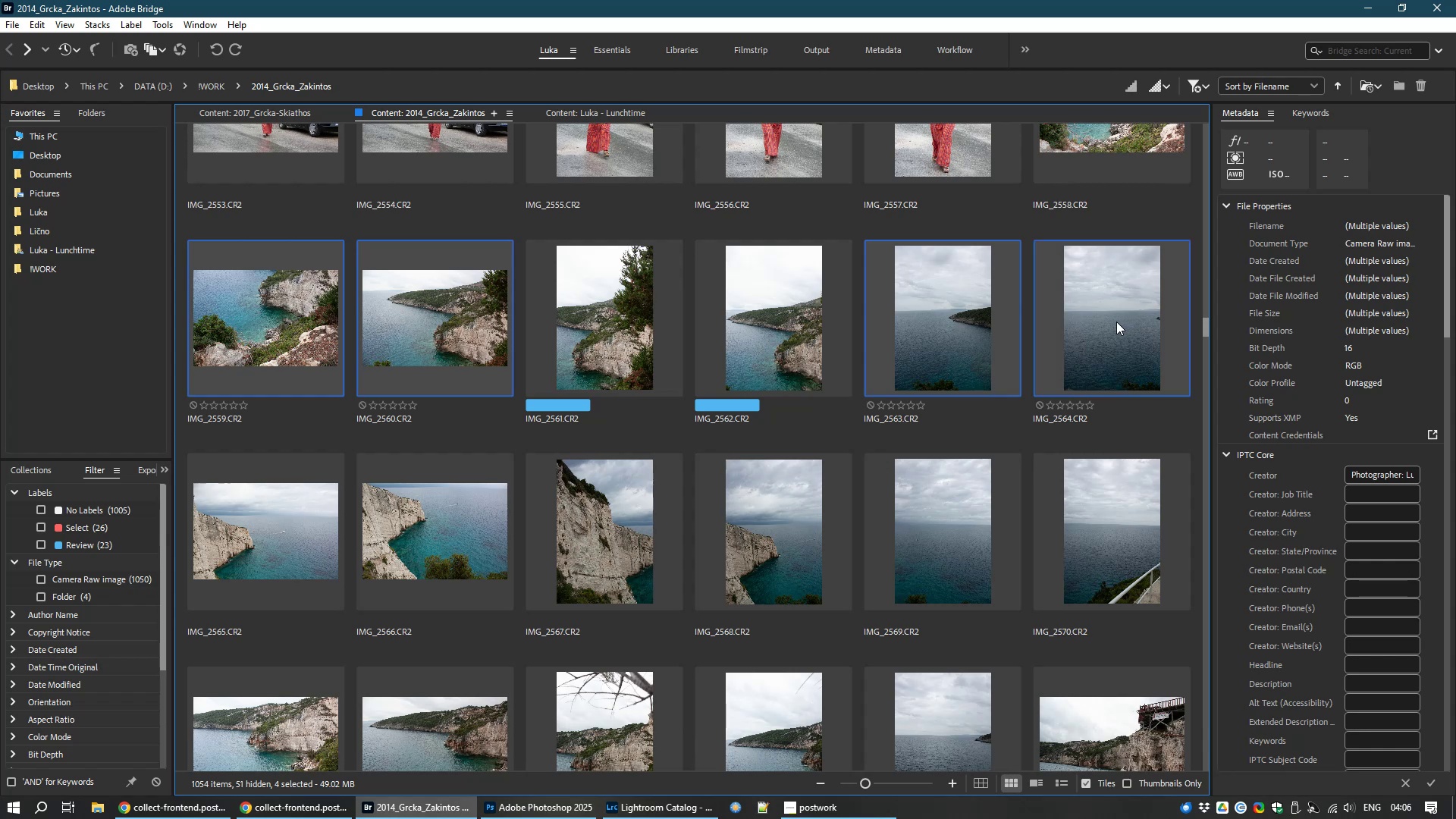 
key(Control+ControlLeft)
 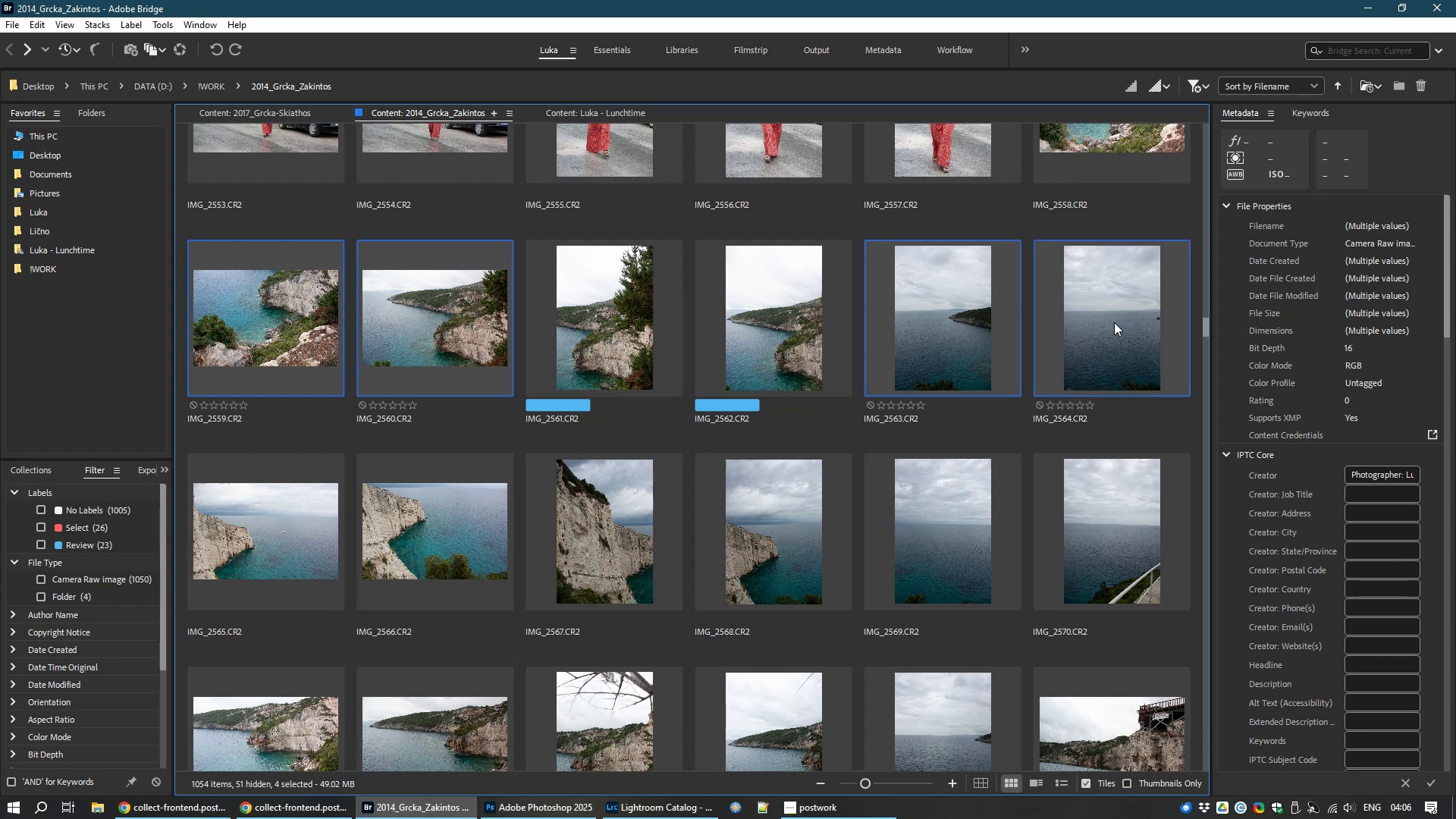 
key(Control+ControlLeft)
 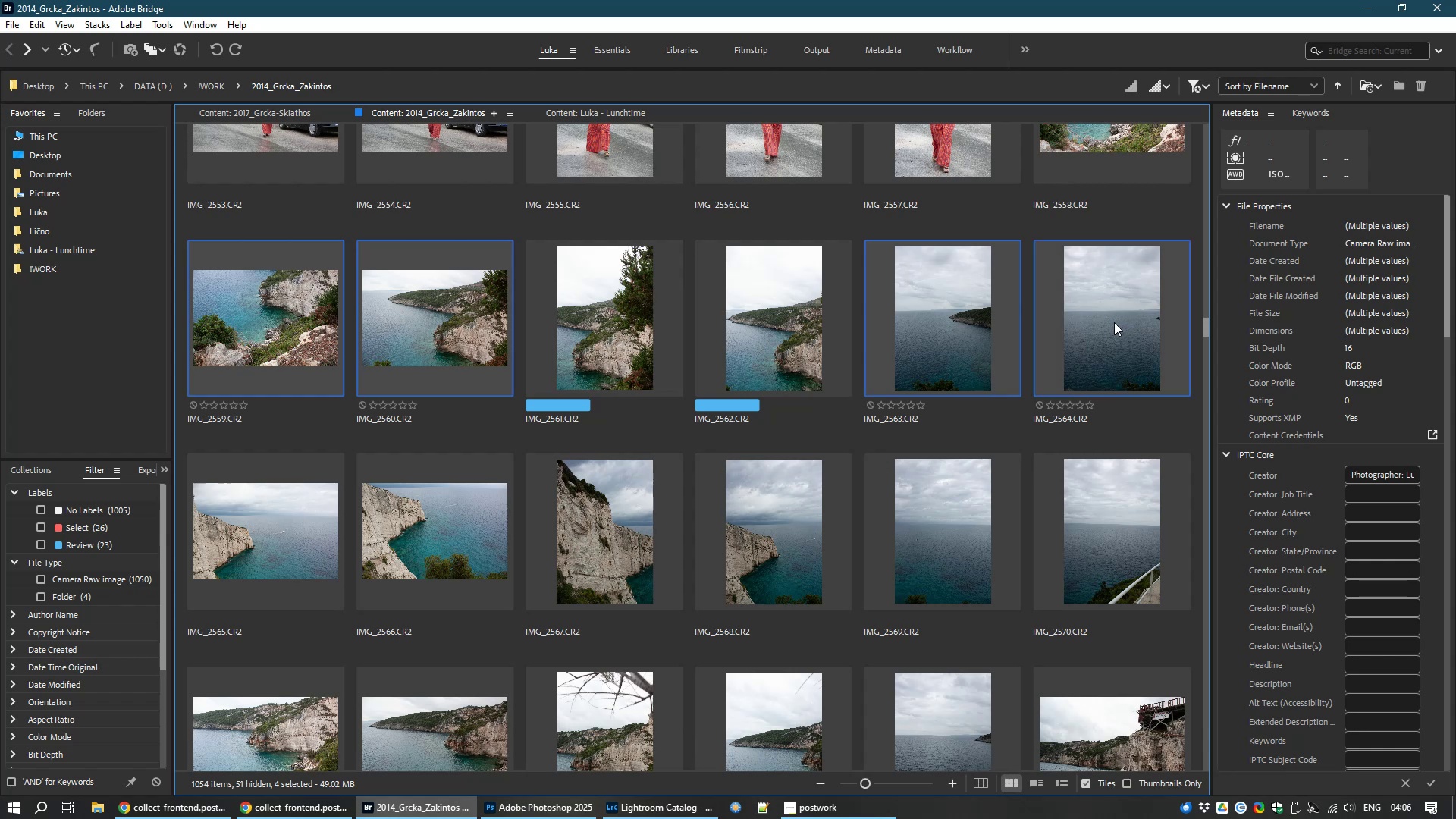 
key(Control+ControlLeft)
 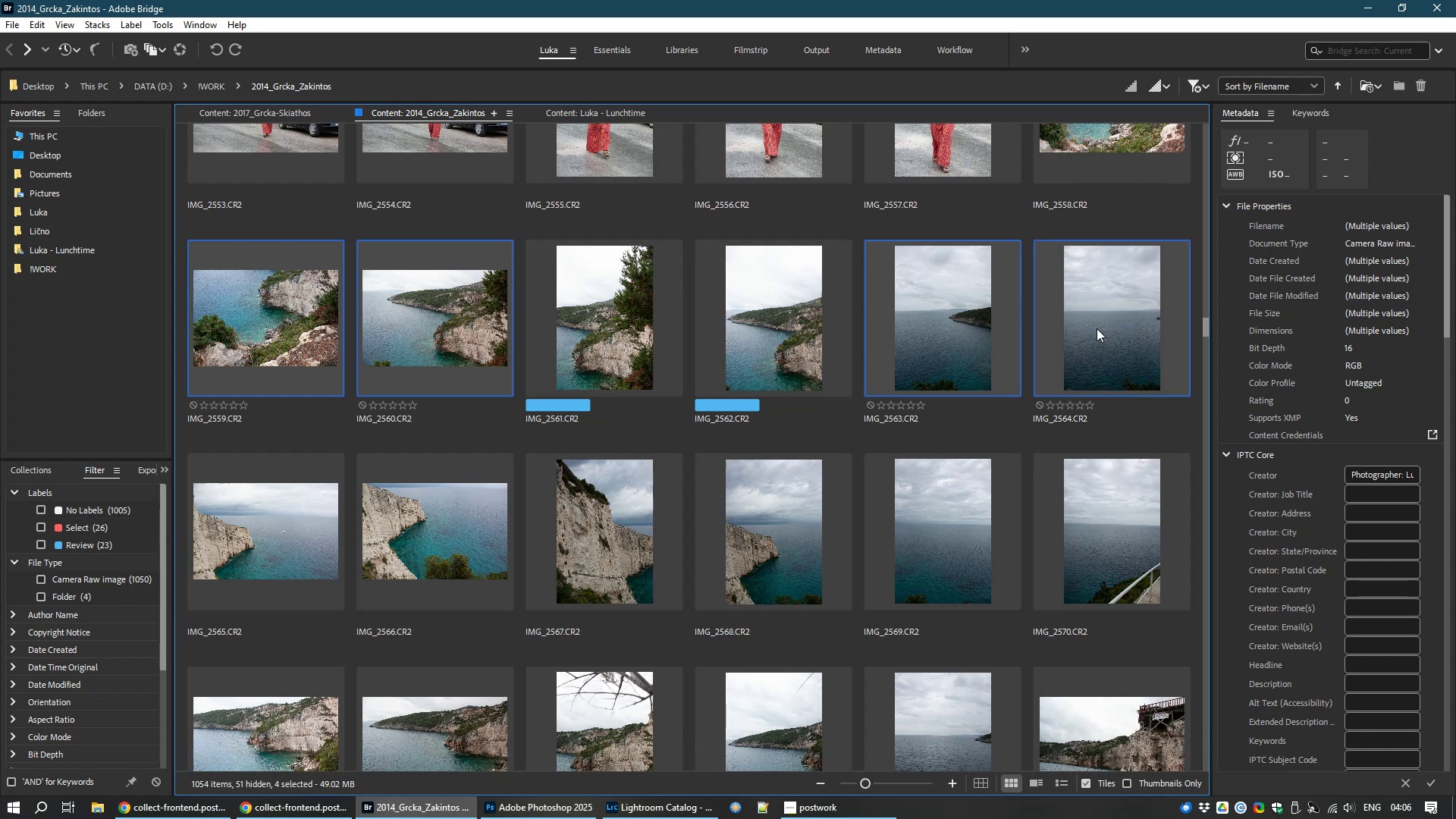 
key(9)
 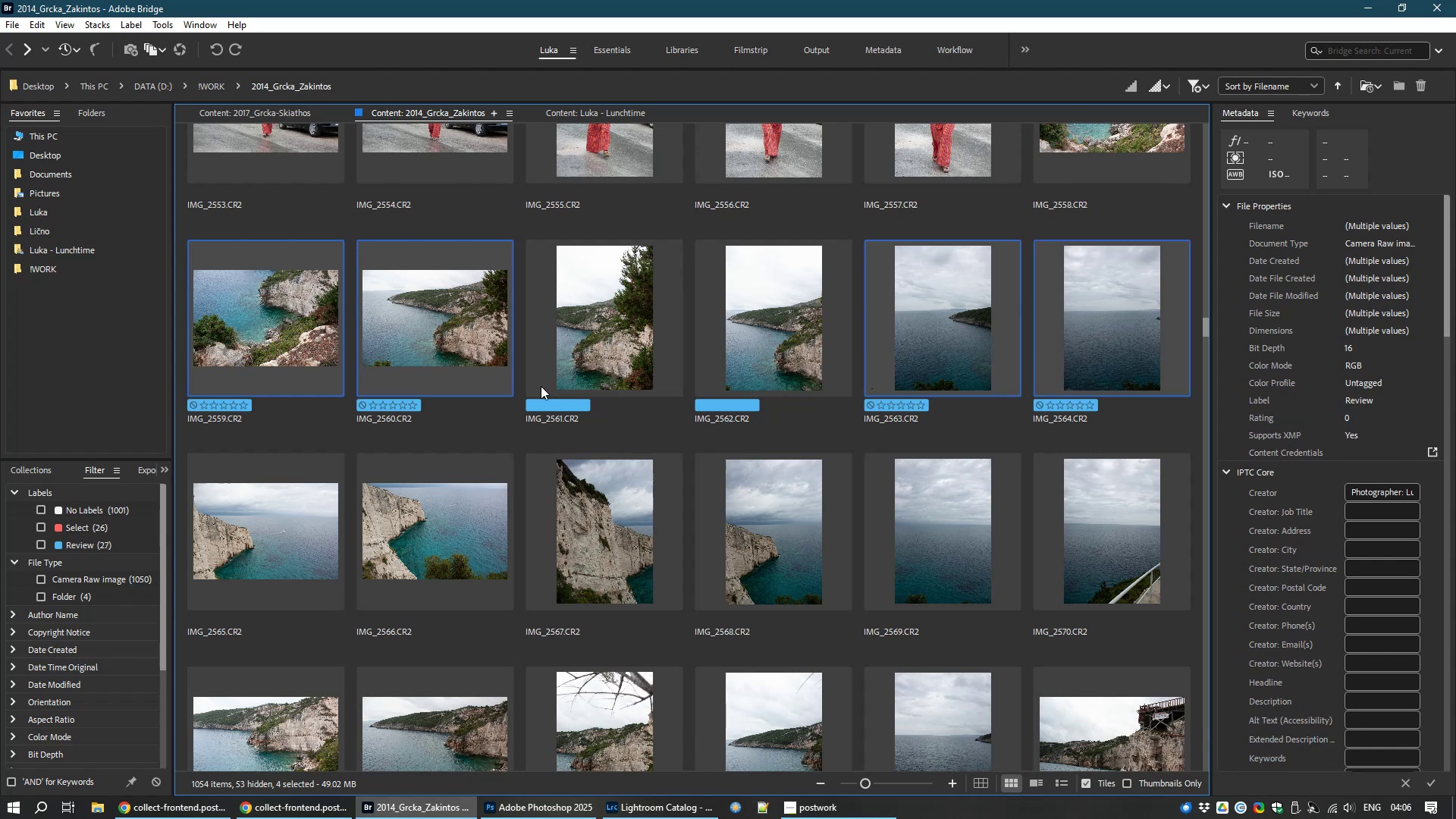 
hold_key(key=ControlLeft, duration=0.72)
 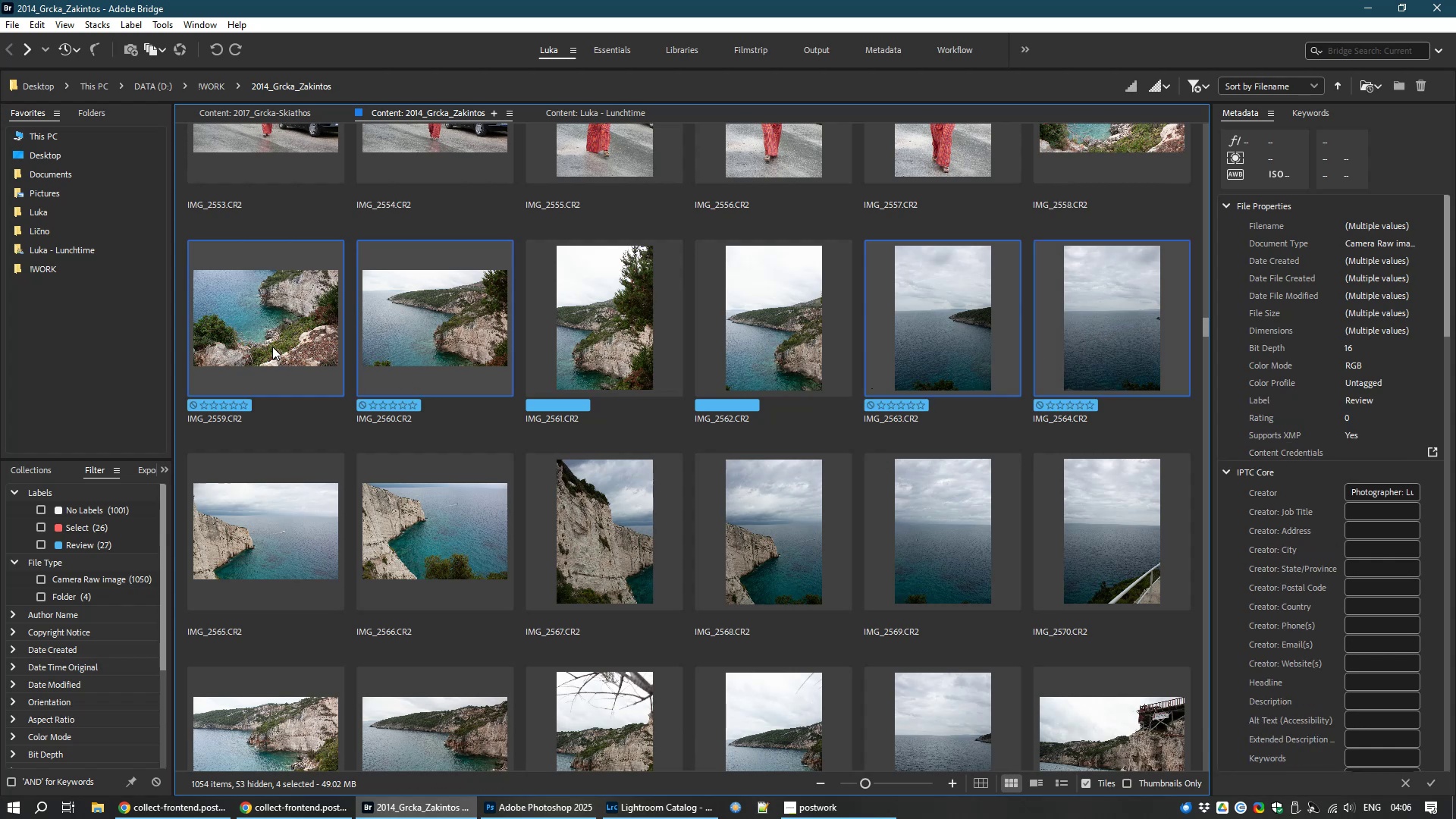 
left_click([272, 347])
 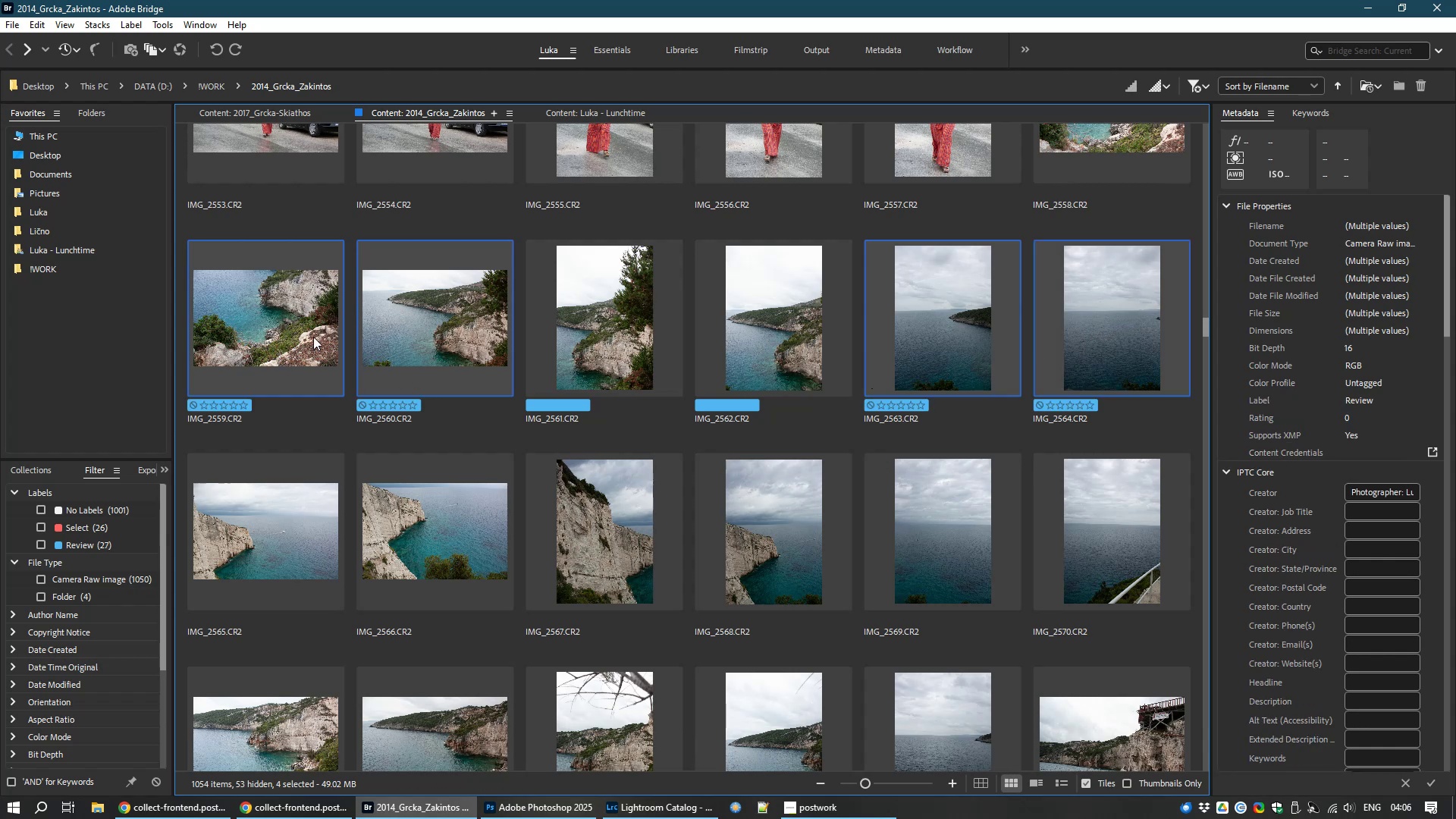 
hold_key(key=ControlLeft, duration=1.54)
left_click([450, 340])
 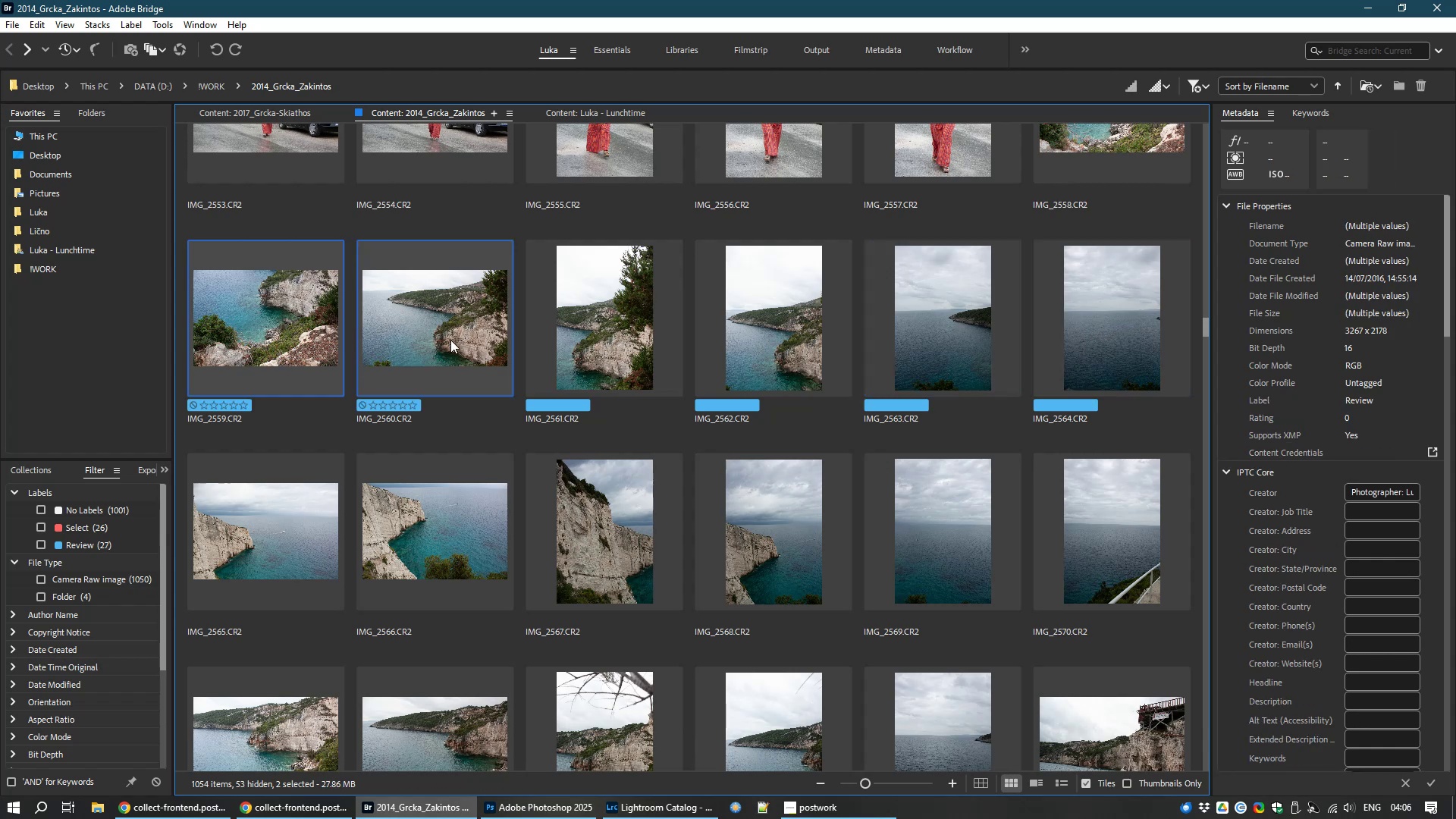 
key(9)
 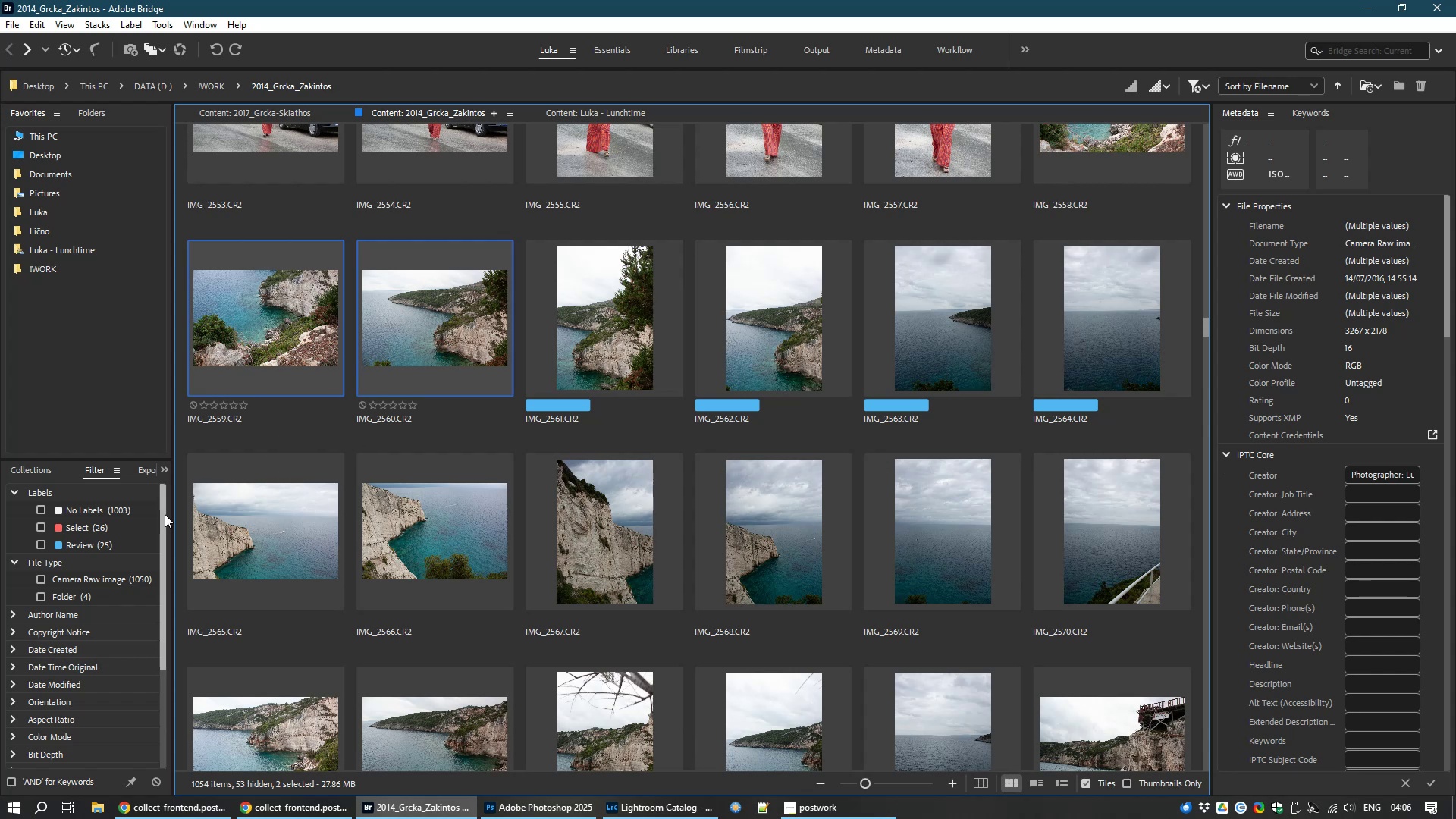 
left_click([271, 526])
 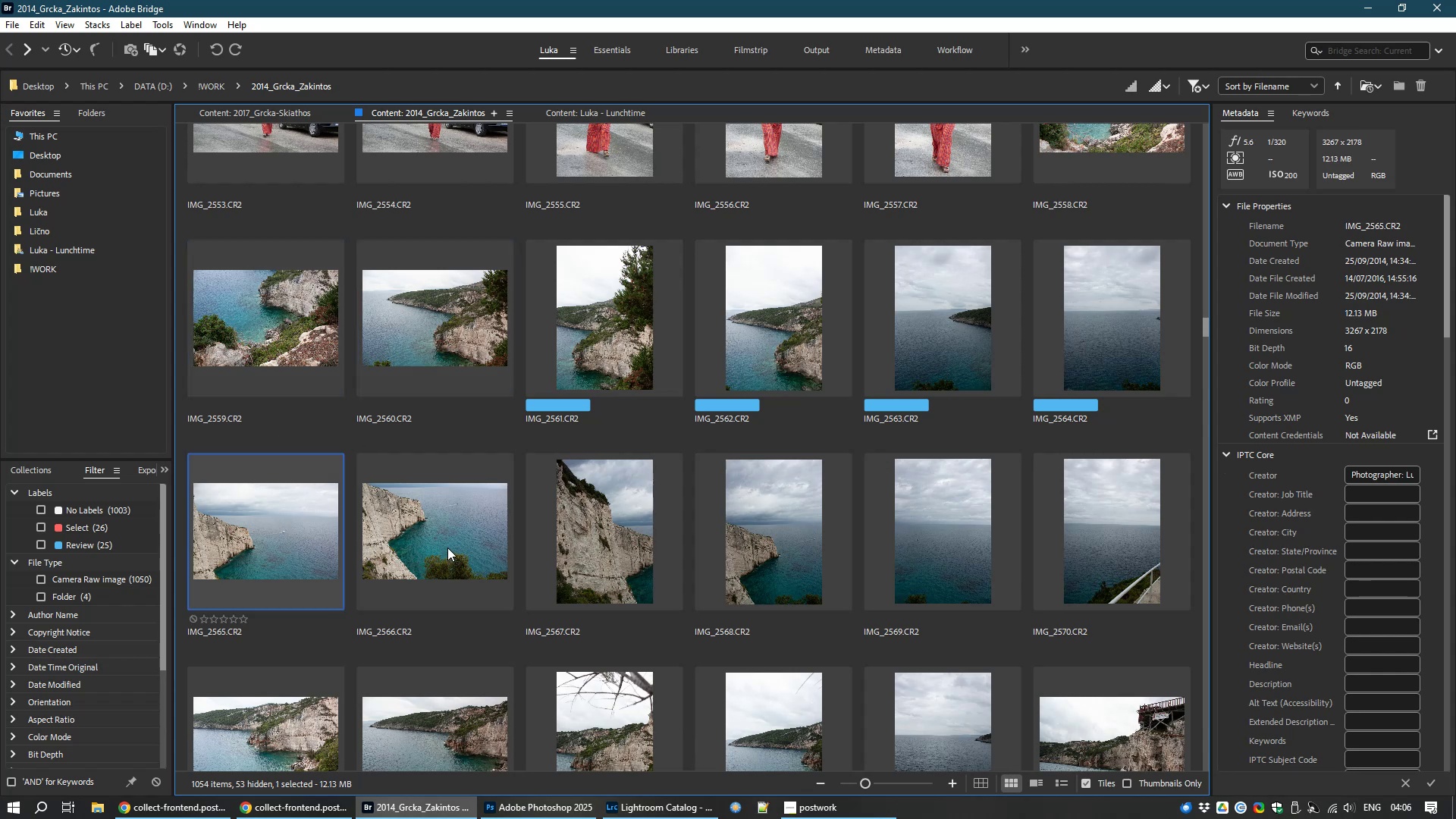 
hold_key(key=ControlLeft, duration=1.54)
left_click([447, 548])
 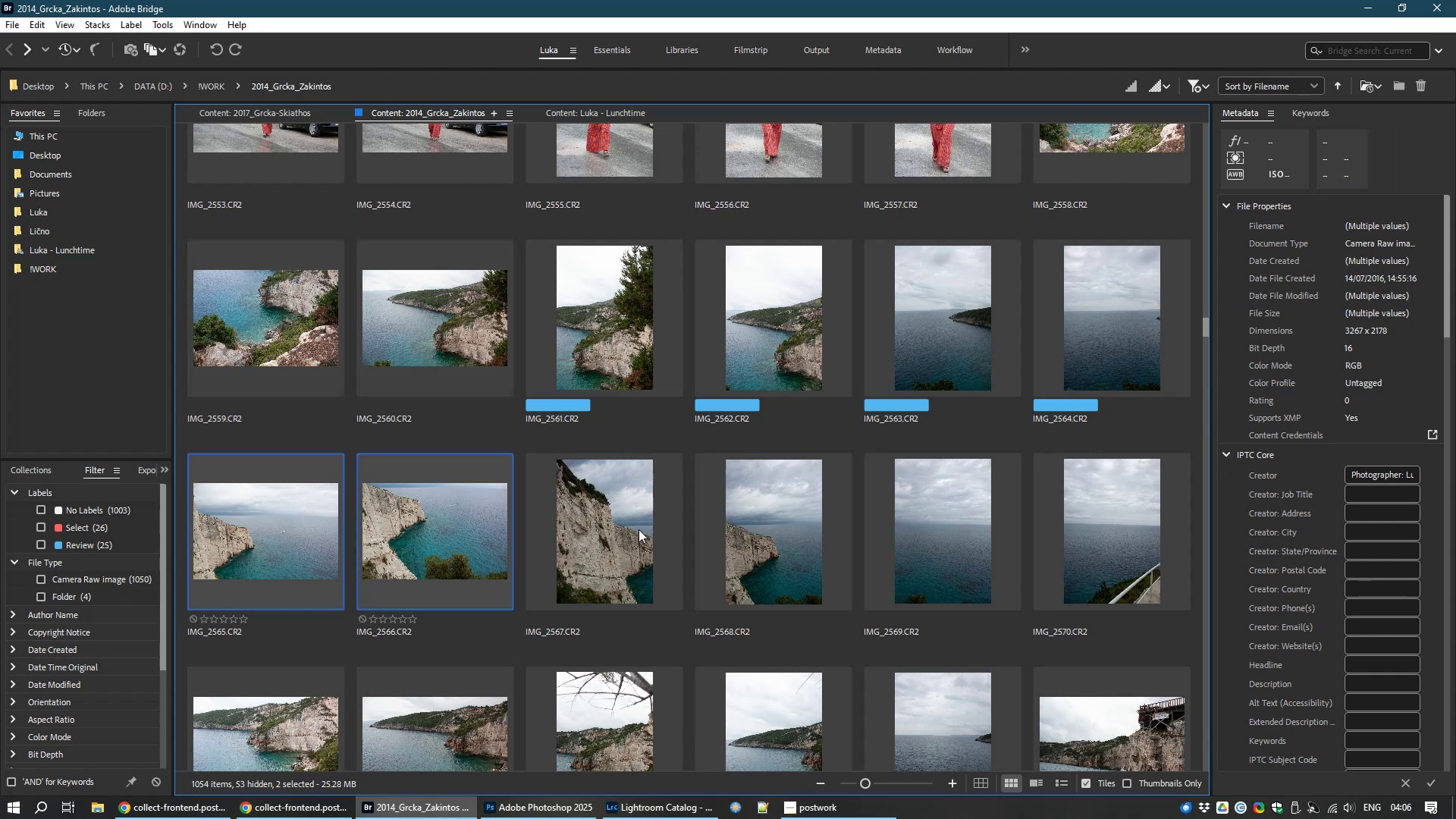 
left_click([639, 529])
 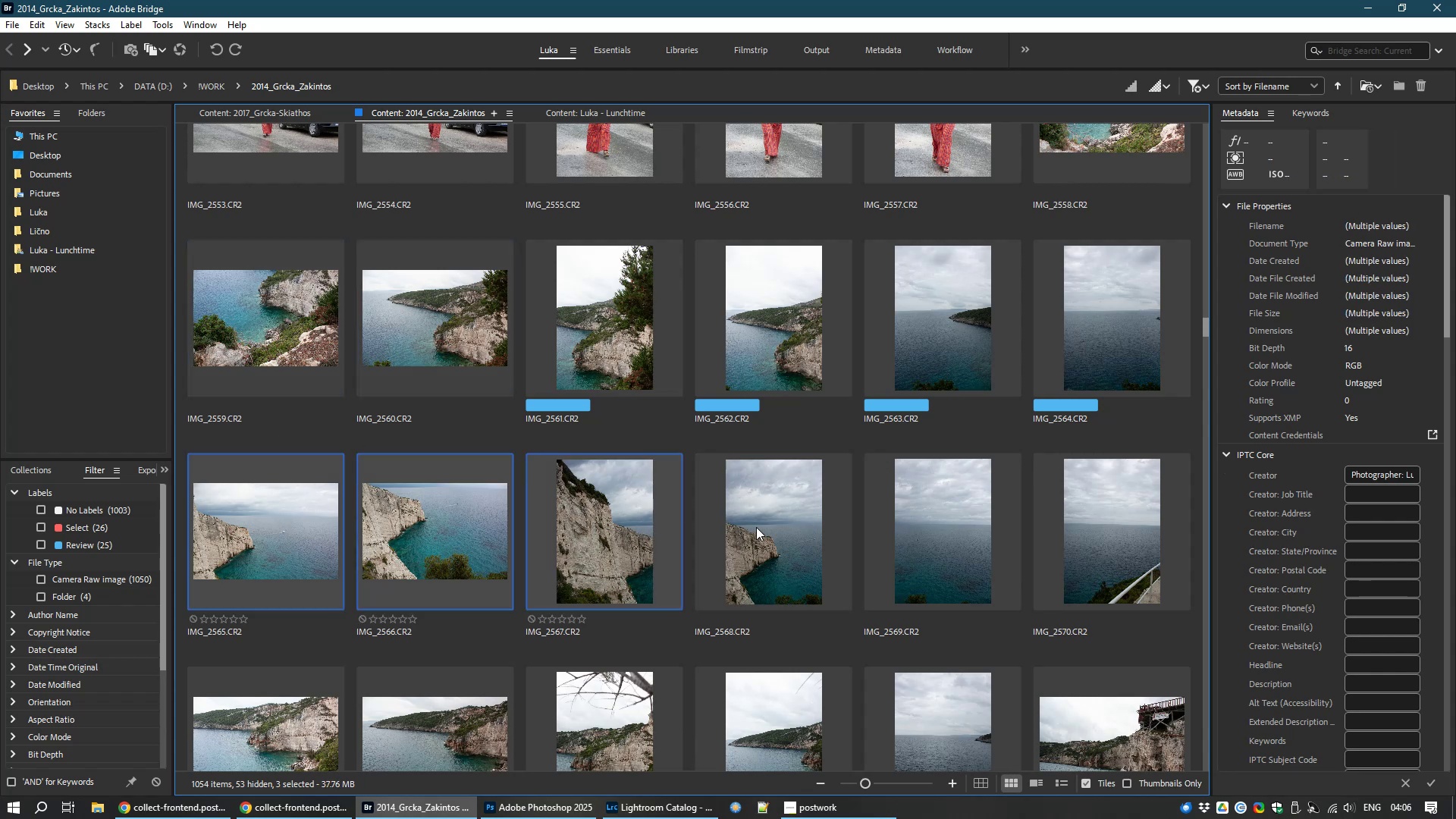 
hold_key(key=ControlLeft, duration=1.51)
left_click([756, 527])
 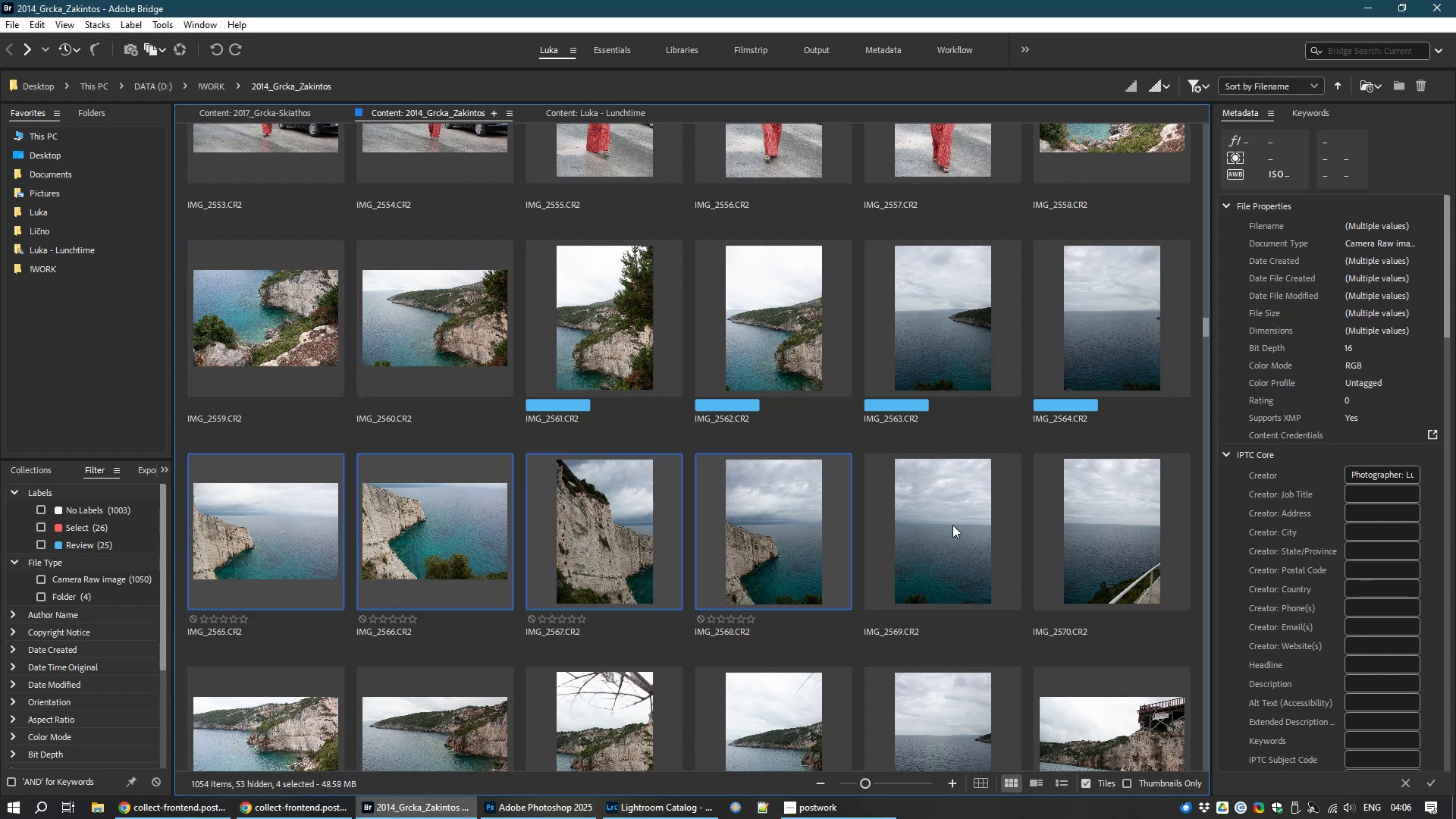 
left_click([952, 525])
 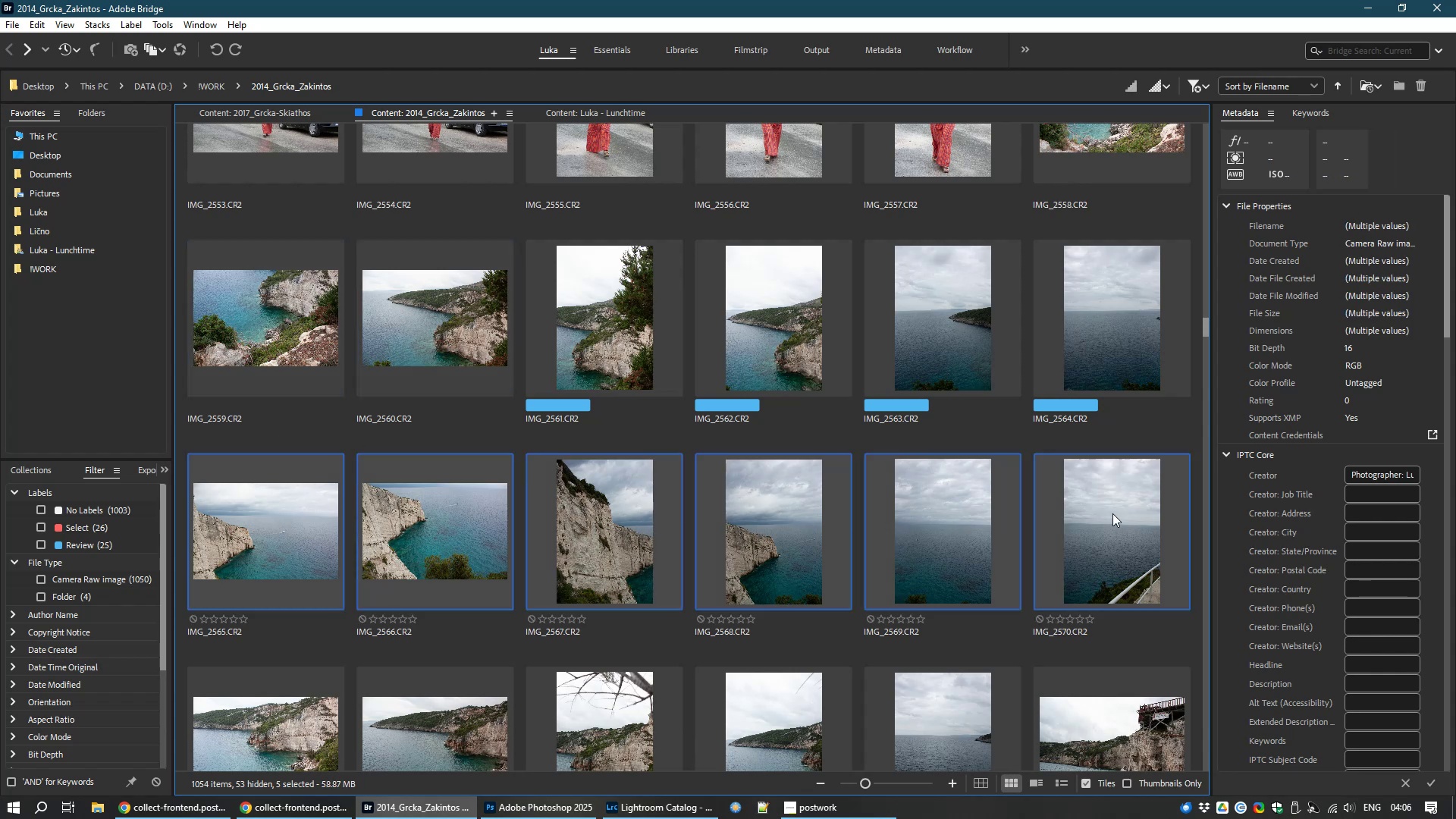 
left_click([1112, 513])
 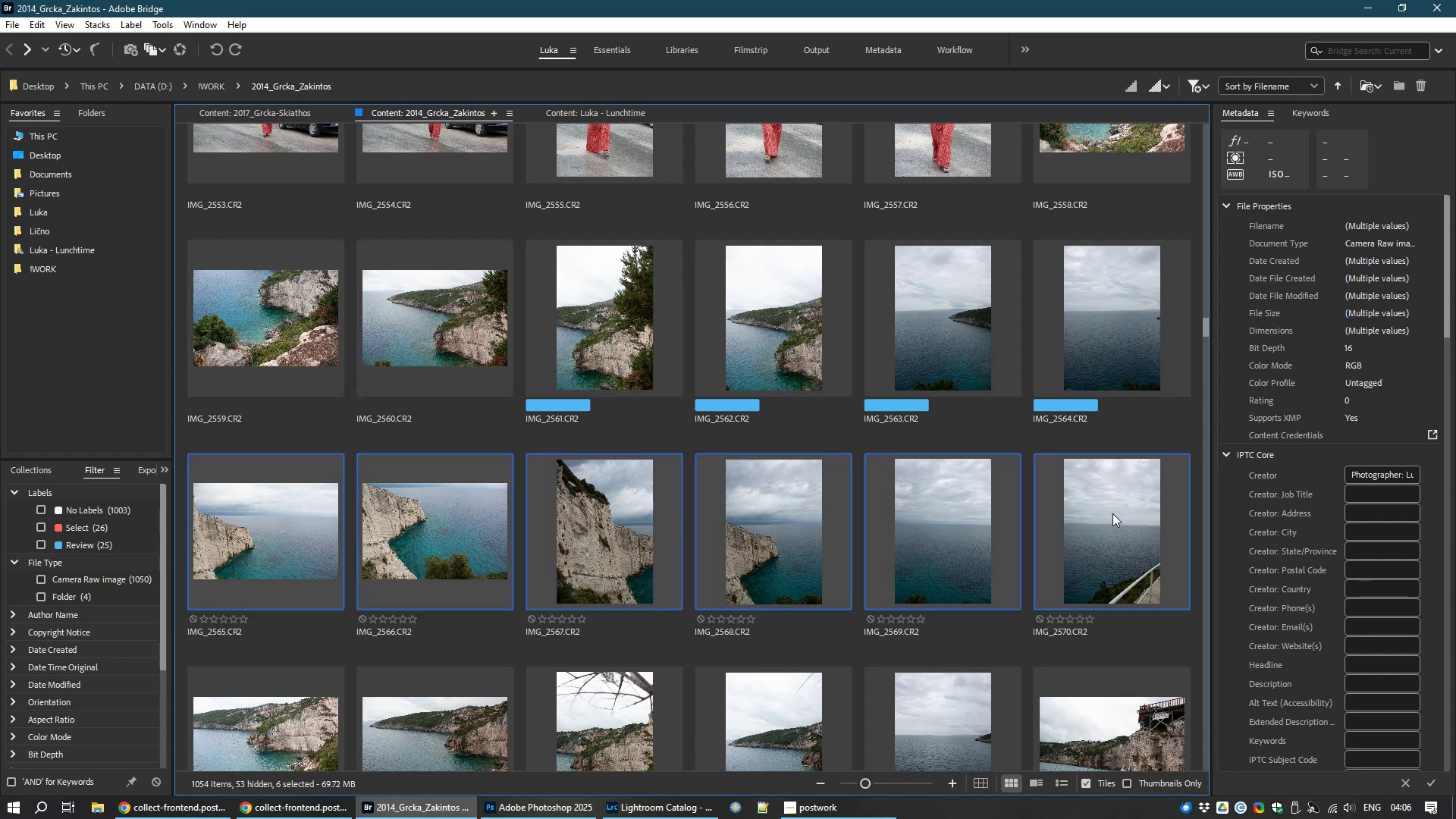 
key(Control+ControlLeft)
 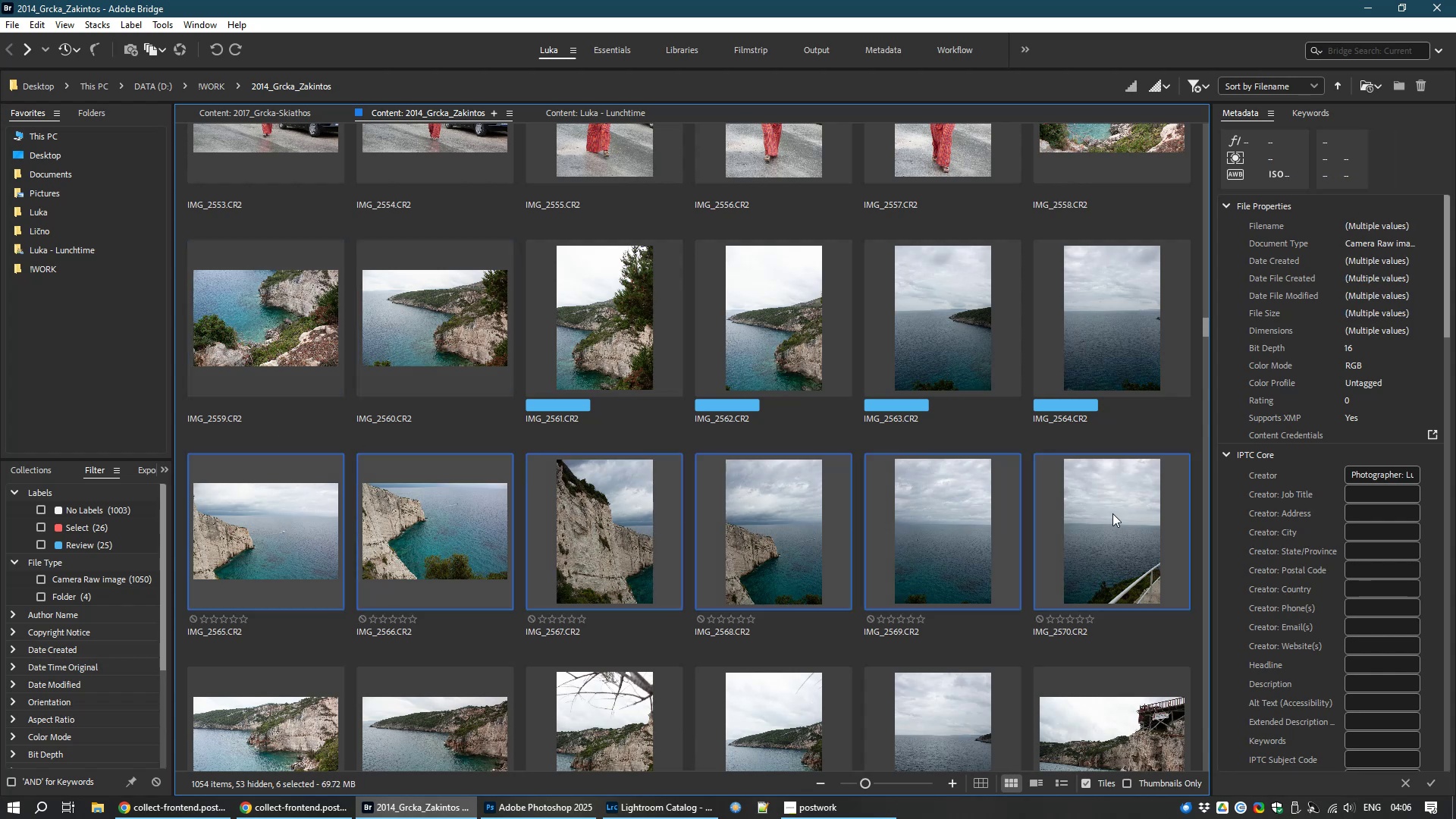 
key(Control+ControlLeft)
 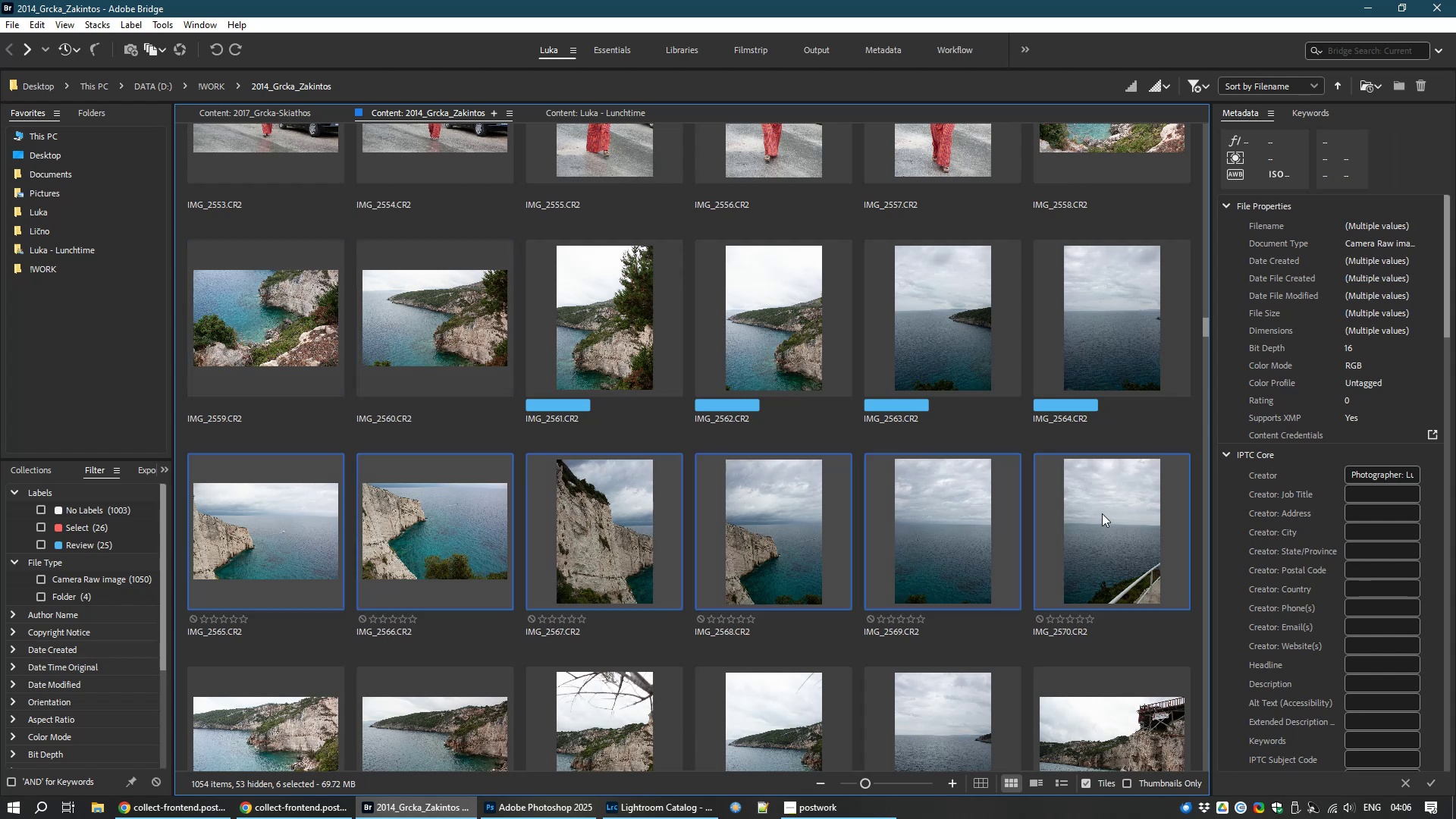 
key(Control+ControlLeft)
 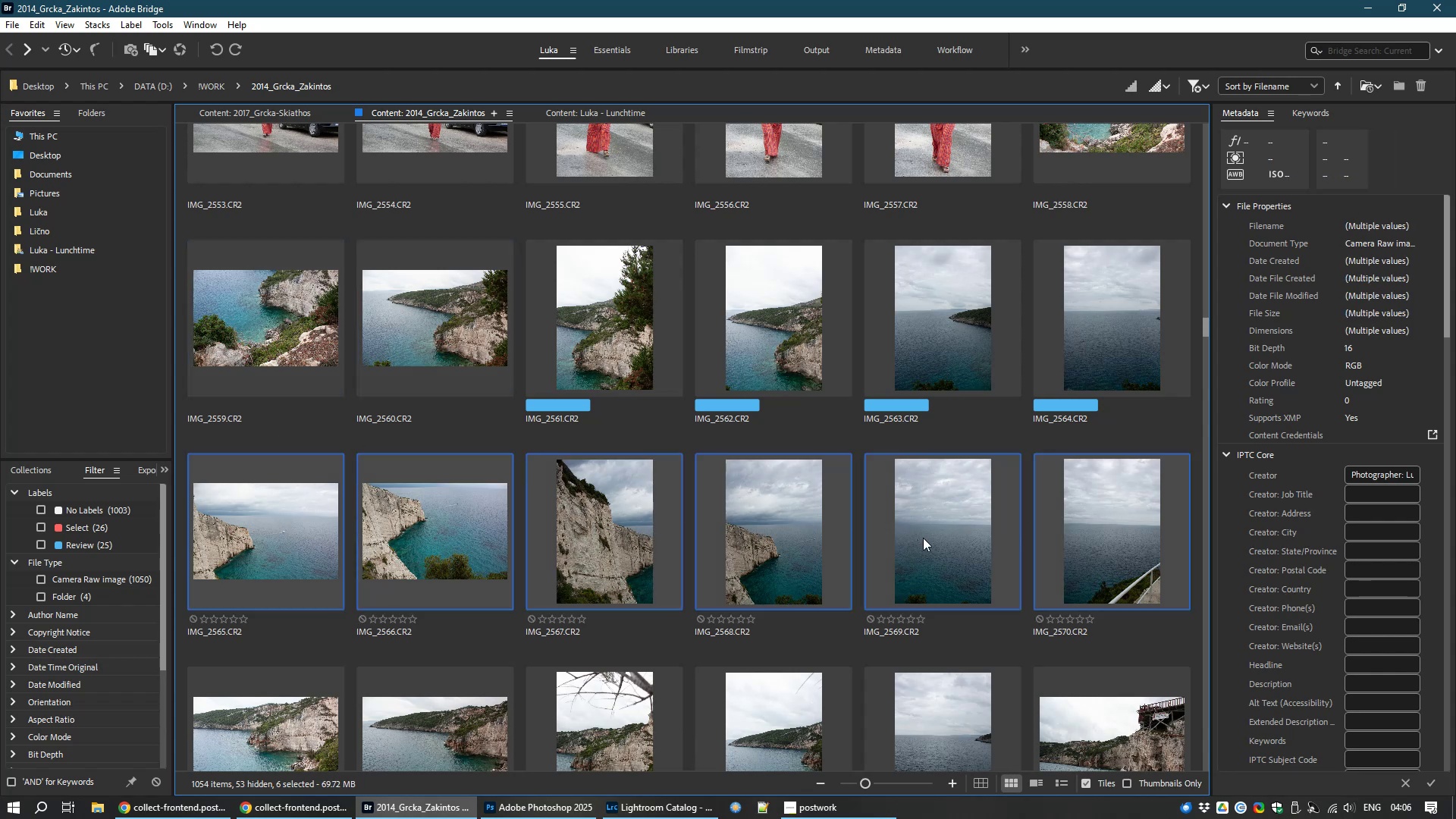 
key(Control+ControlLeft)
 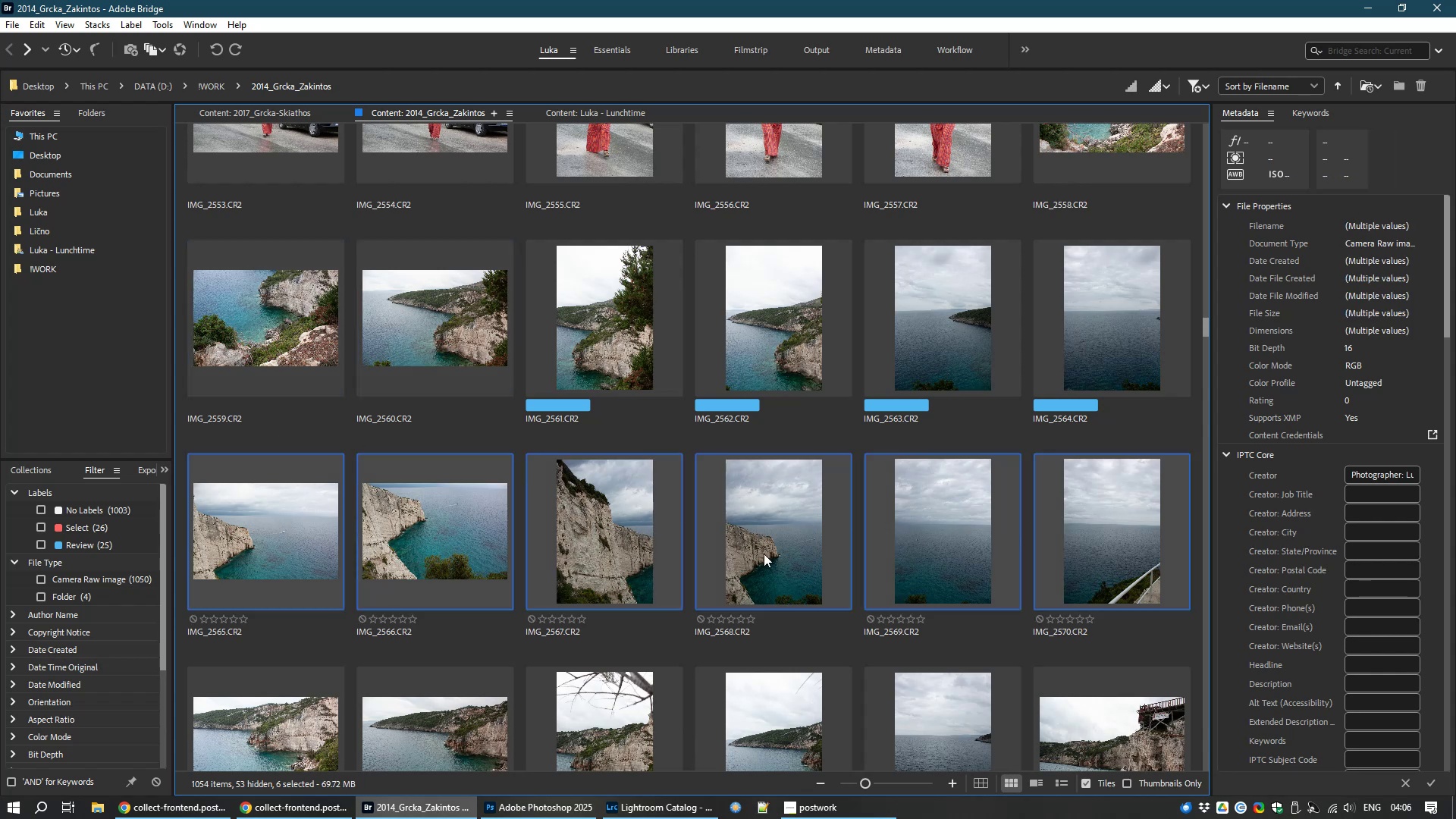 
key(Control+ControlLeft)
 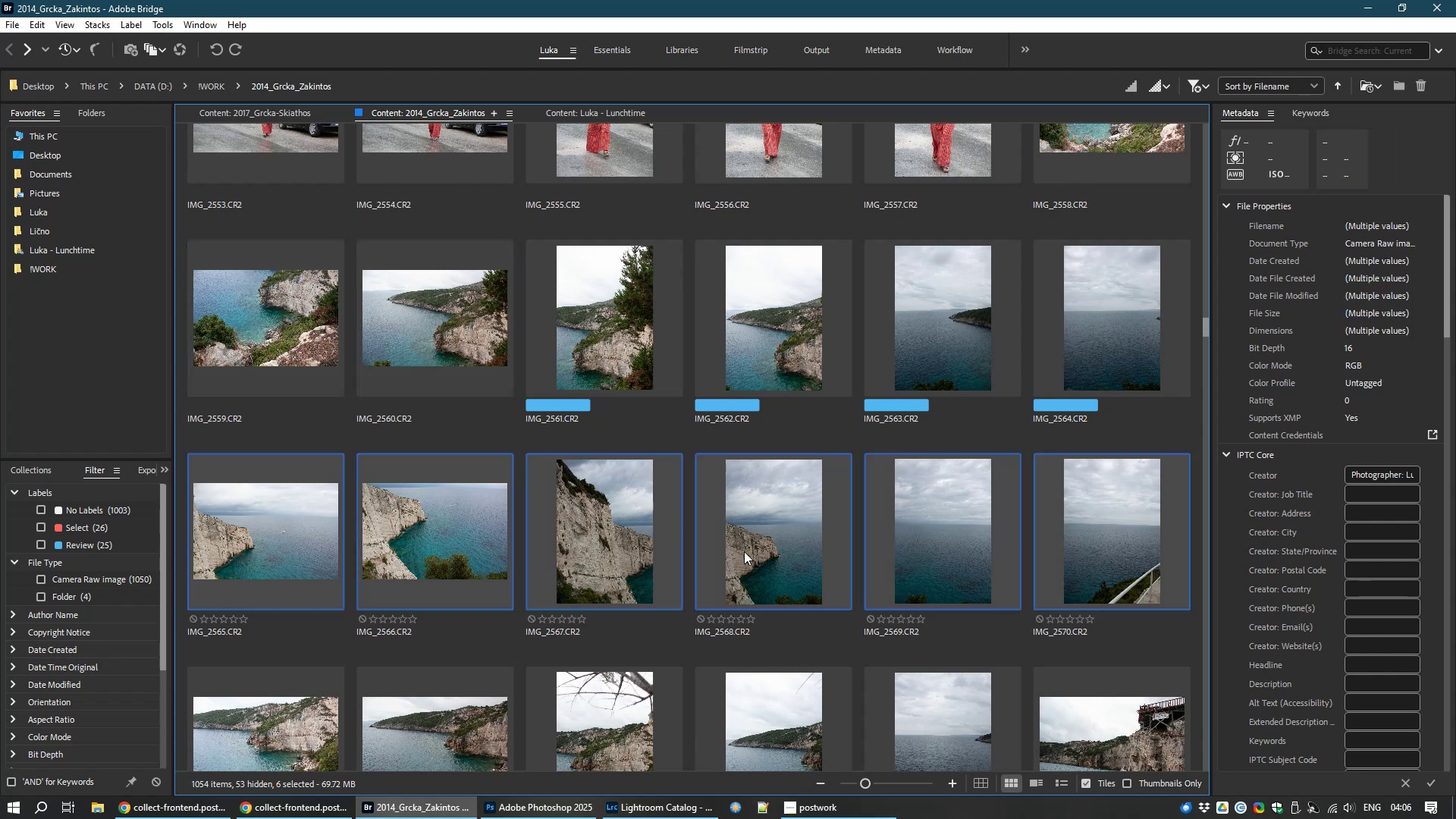 
scroll: coordinate [744, 551], scroll_direction: down, amount: 1.0
 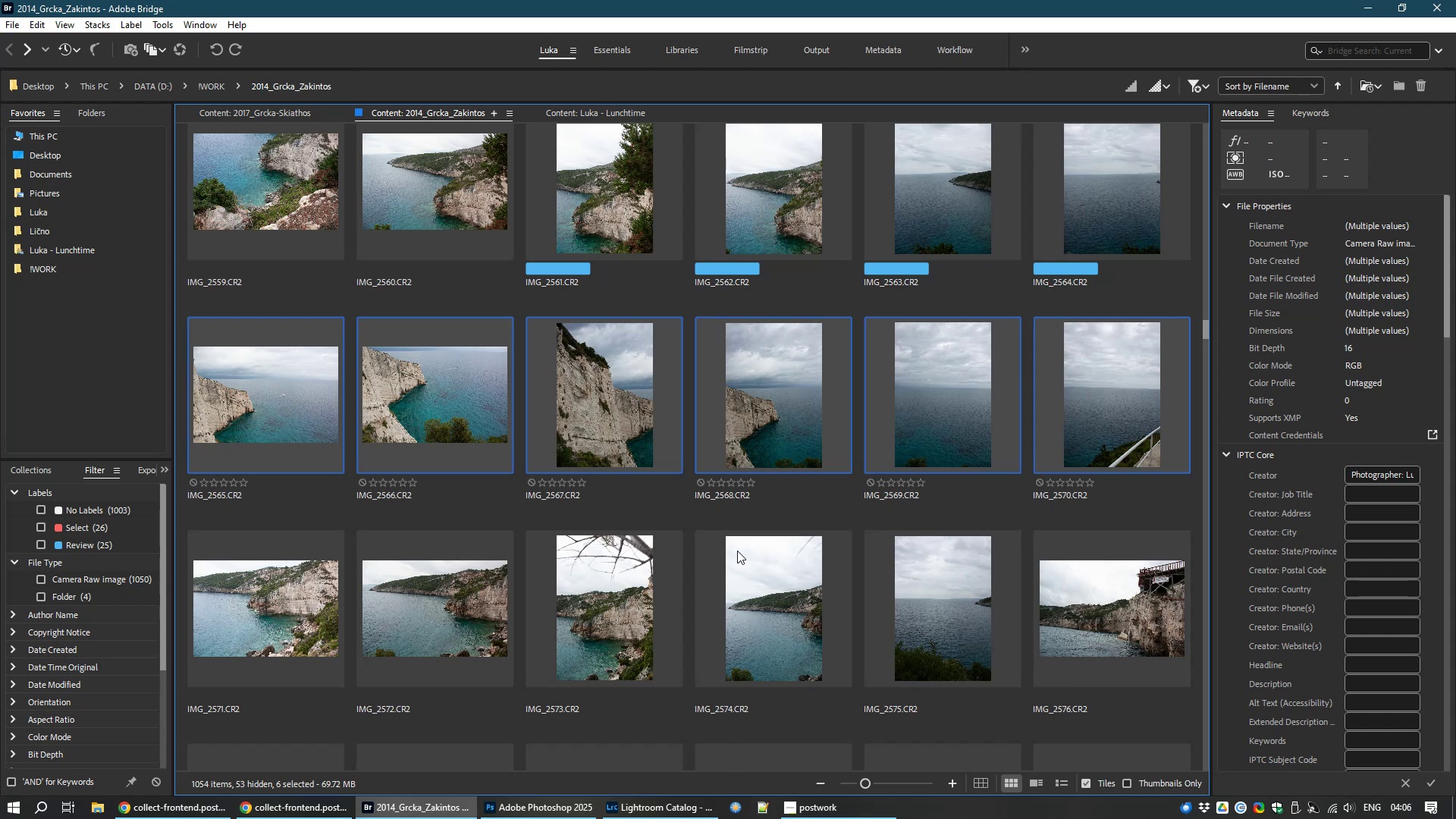 
hold_key(key=9, duration=0.32)
 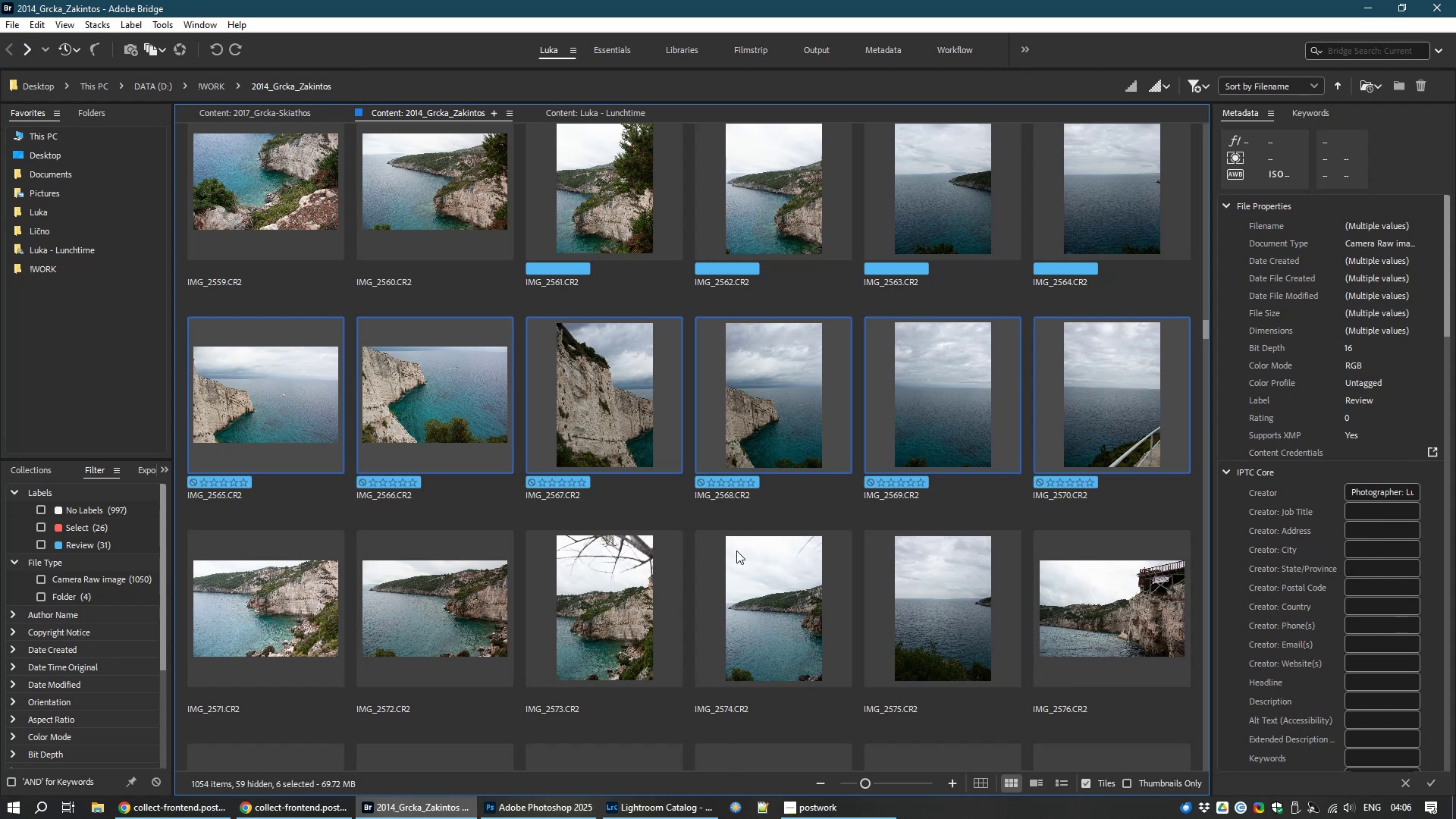 
scroll: coordinate [736, 551], scroll_direction: down, amount: 2.0
 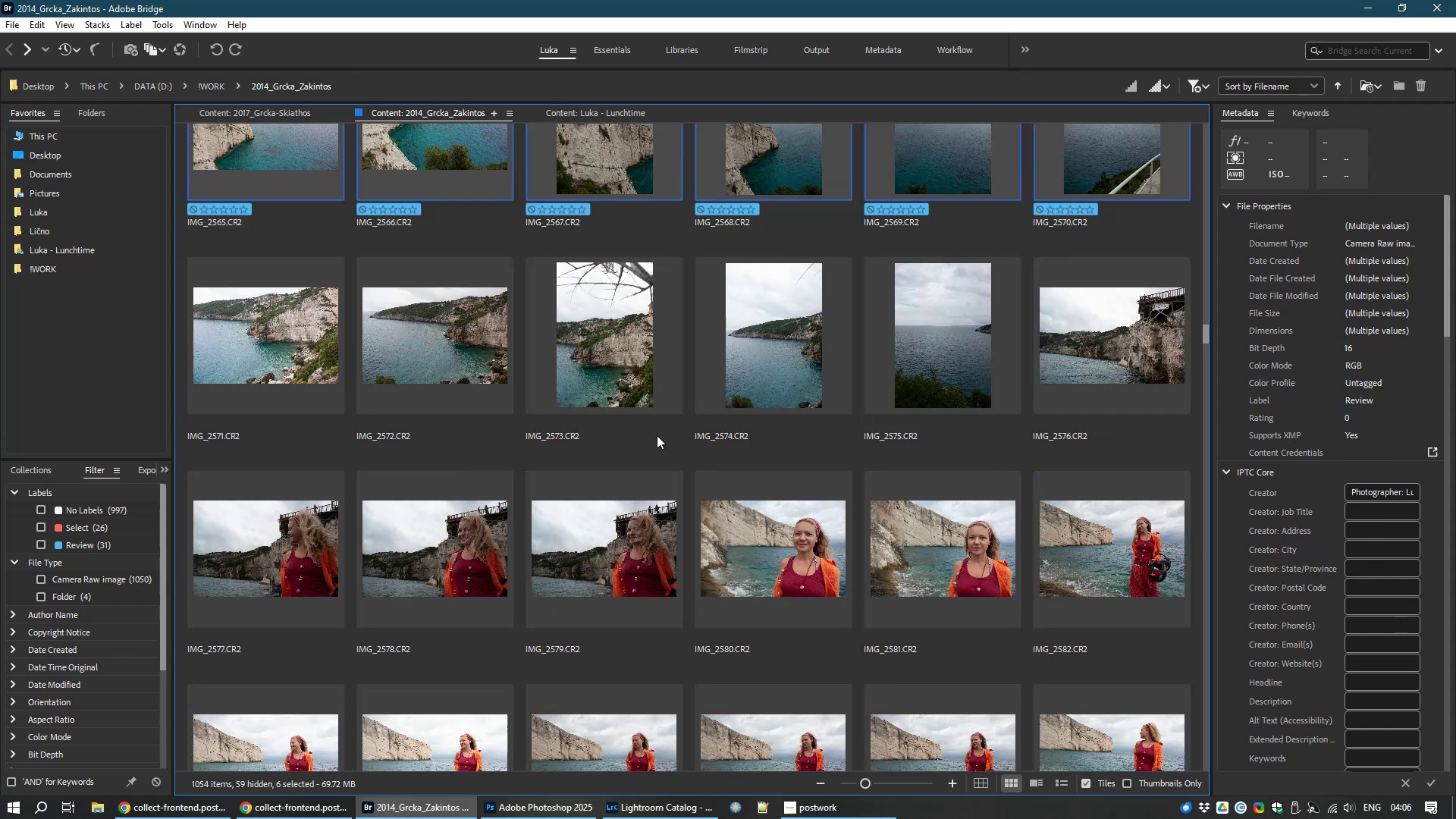 
left_click([601, 367])
 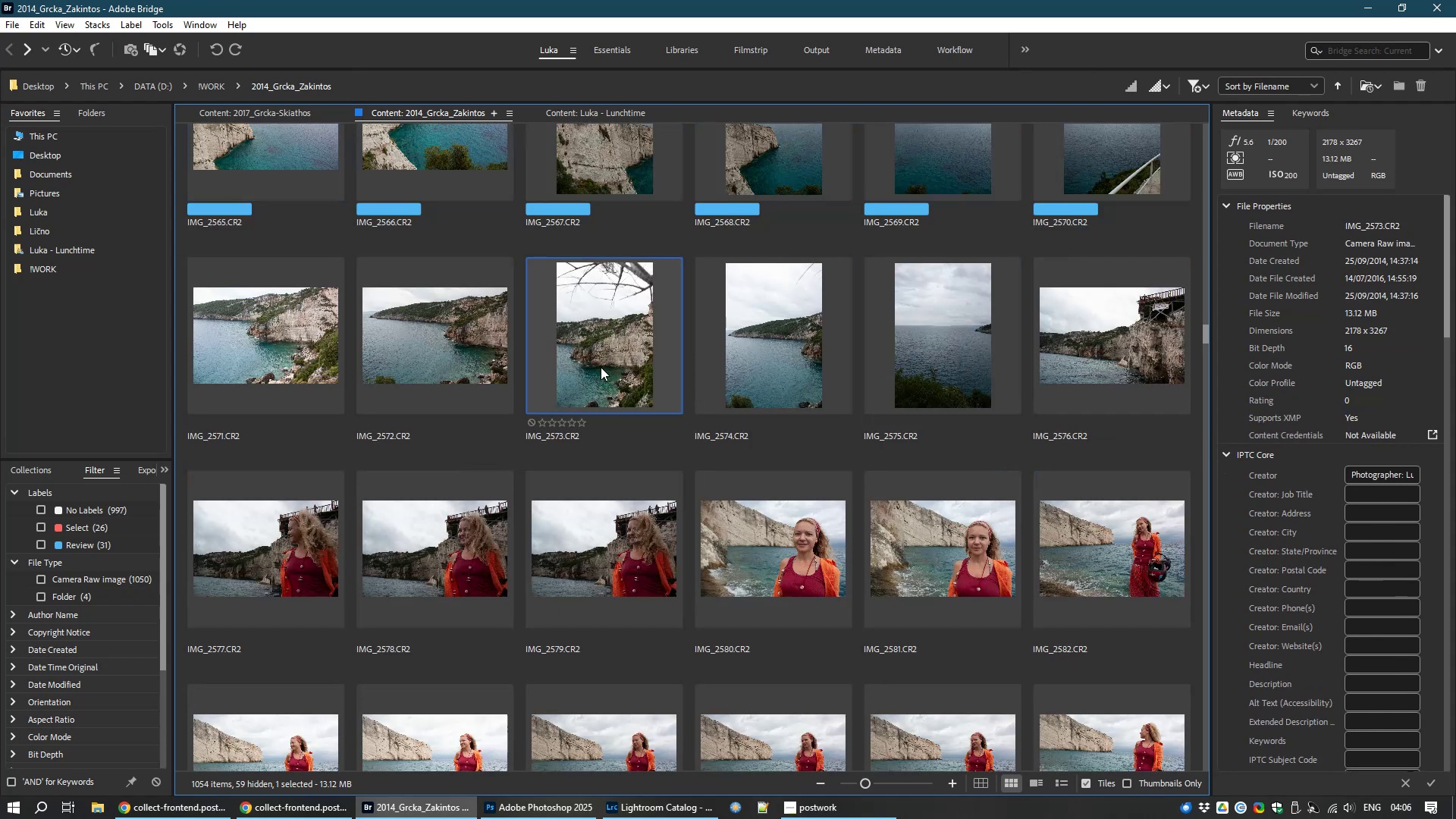 
hold_key(key=ControlLeft, duration=1.5)
left_click([775, 358])
 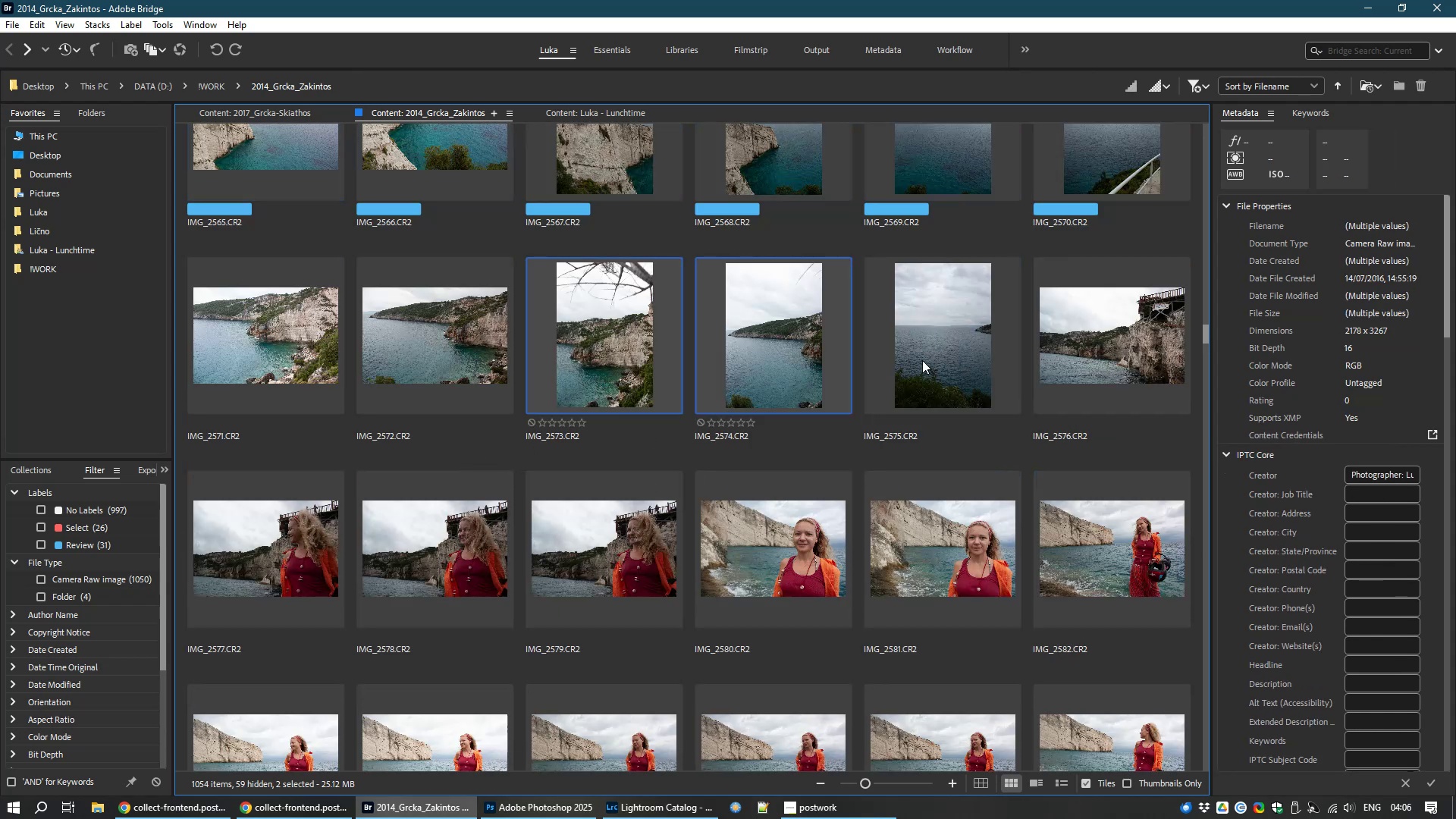 
hold_key(key=ControlLeft, duration=14.12)
left_click([920, 362])
 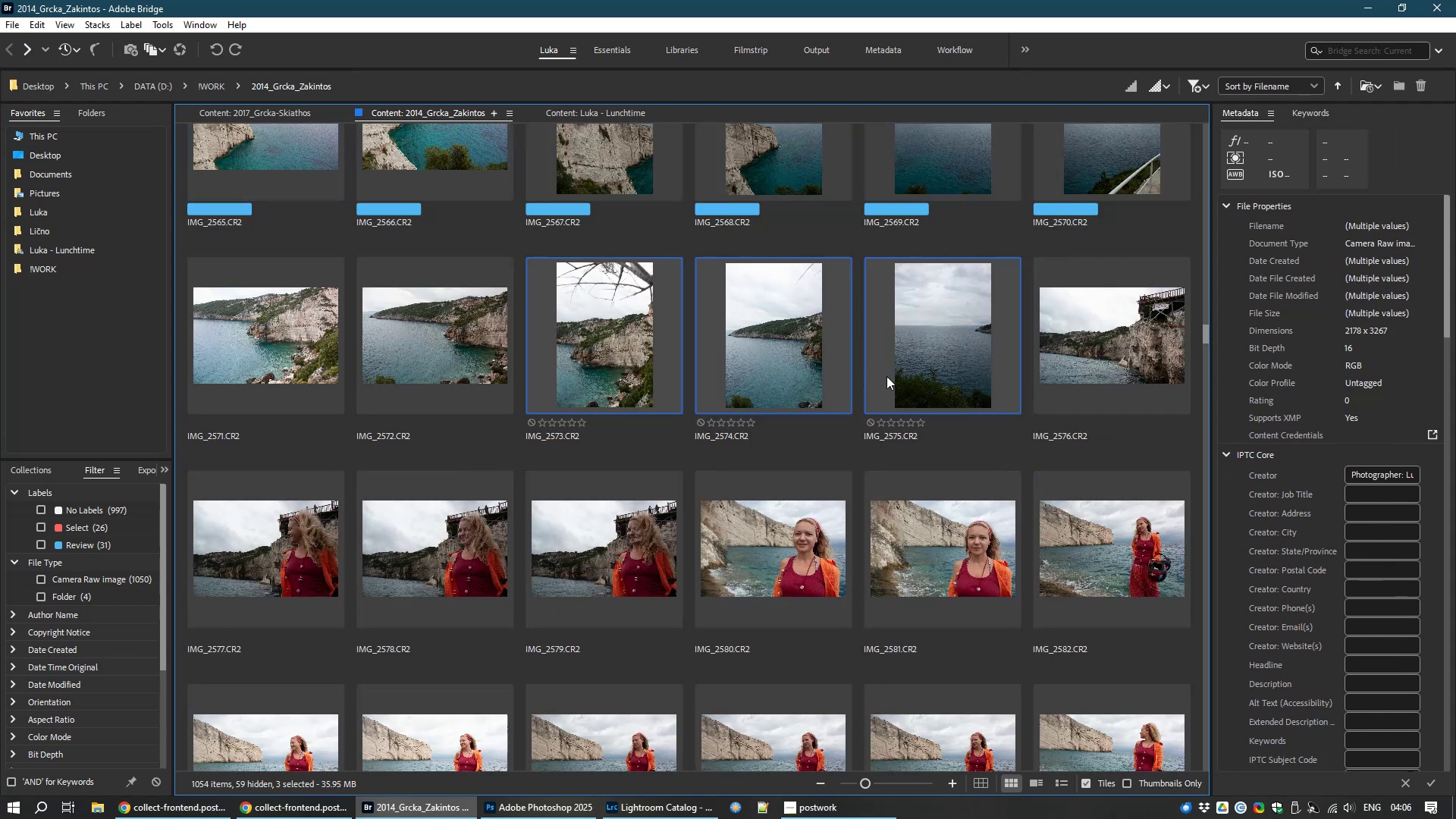 
key(9)
 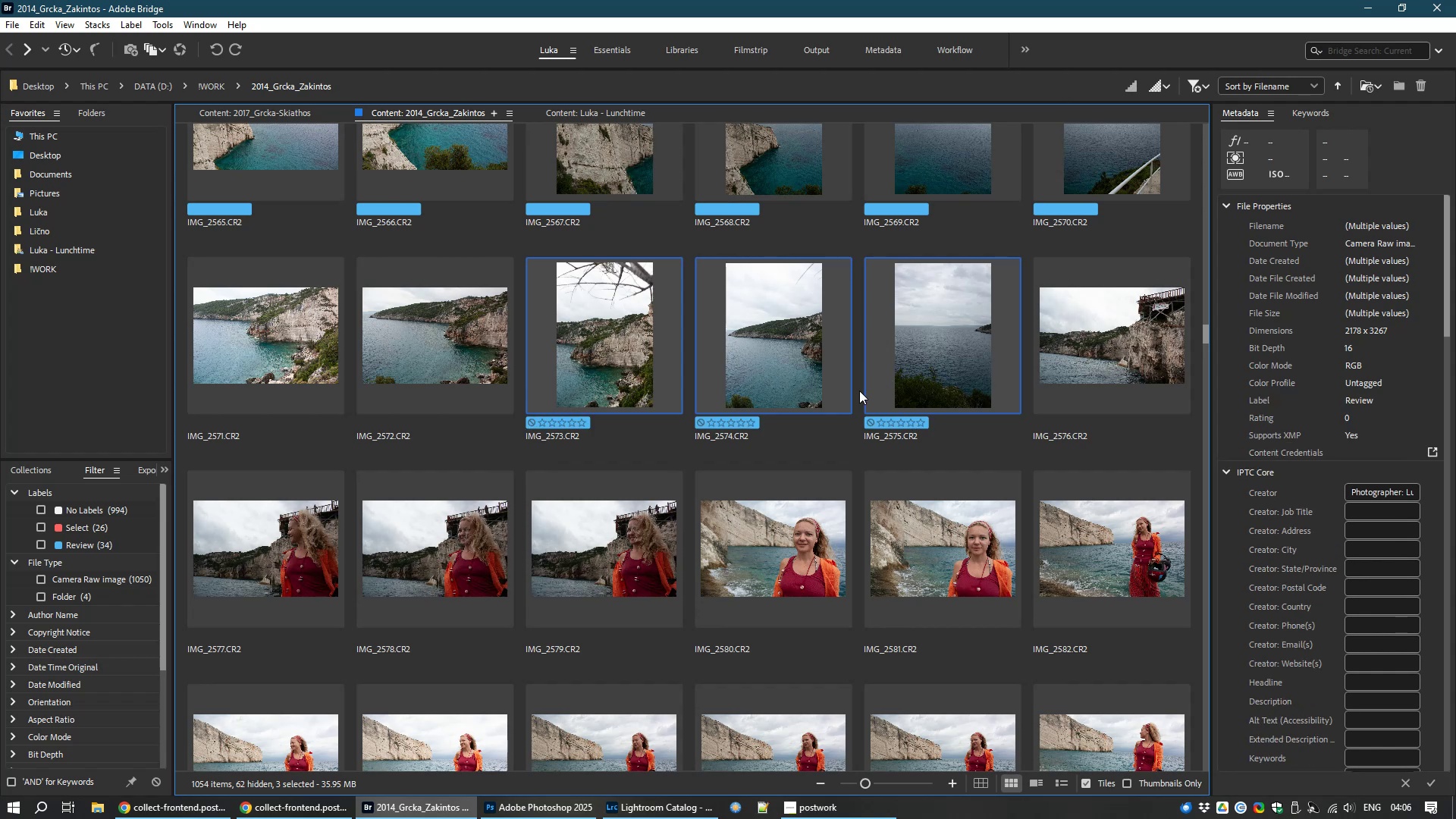 
scroll: coordinate [799, 454], scroll_direction: down, amount: 7.0
 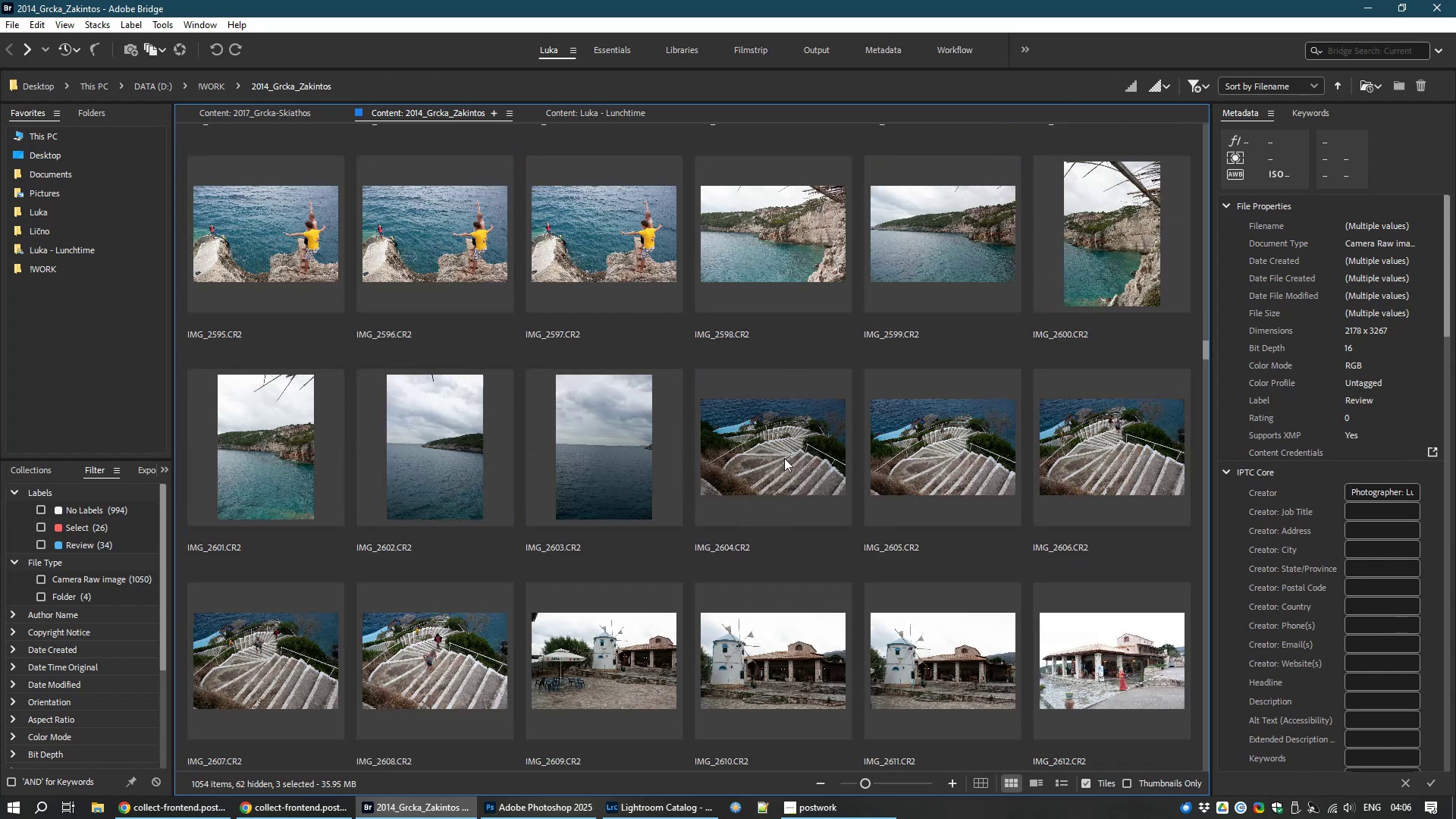 
hold_key(key=ControlLeft, duration=1.5)
left_click([282, 447])
 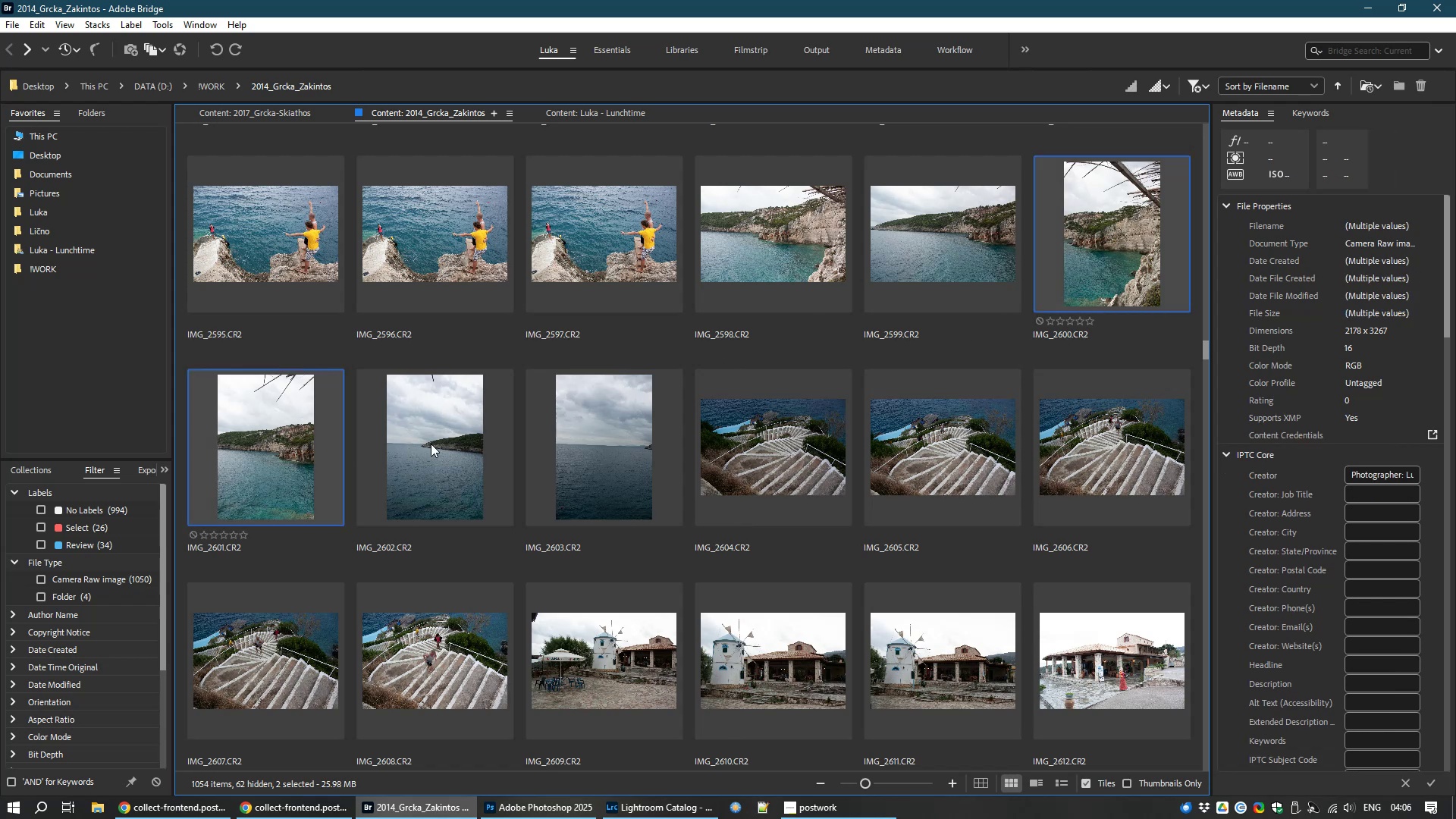 
left_click([431, 444])
 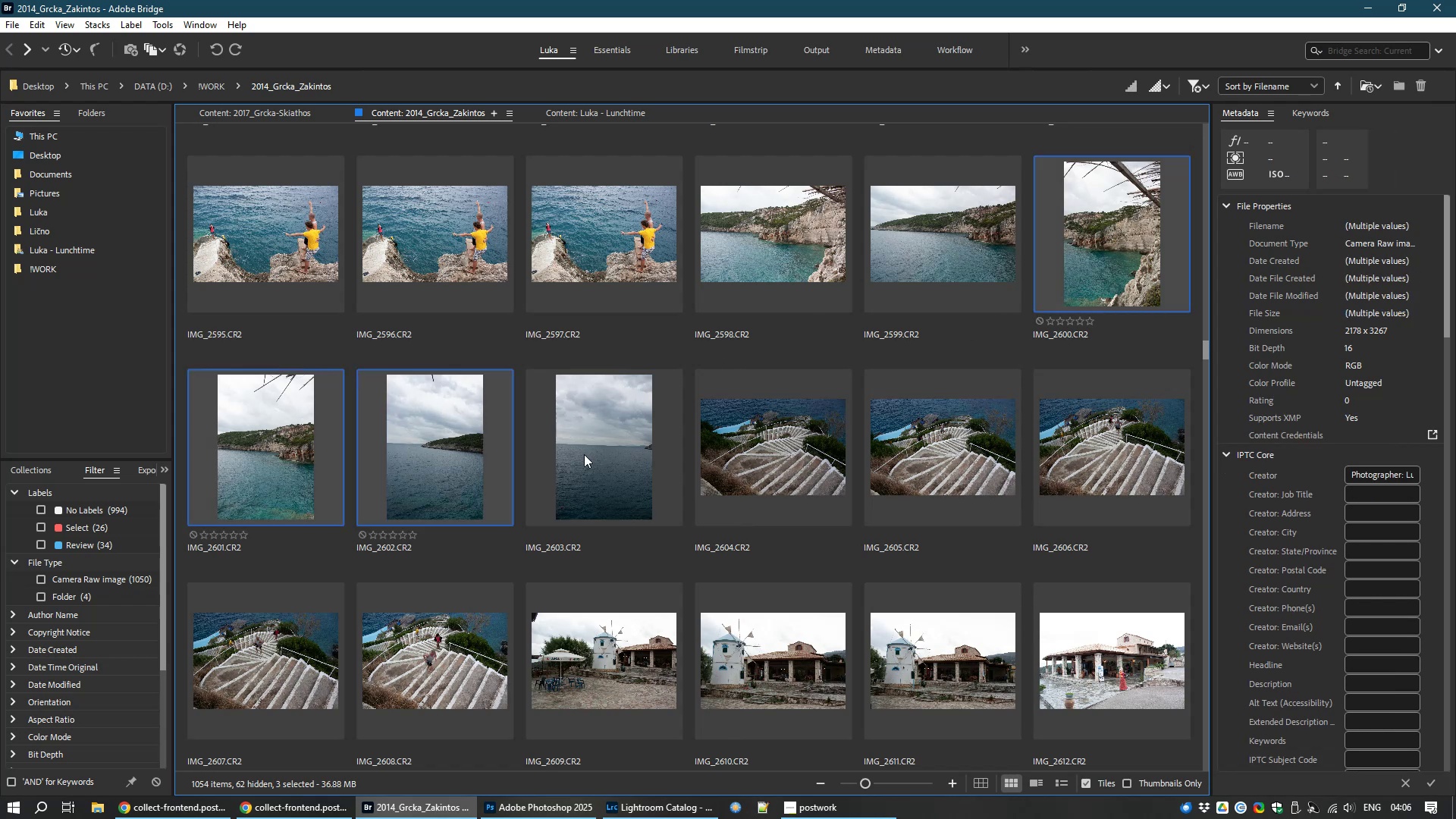 
hold_key(key=ControlLeft, duration=0.52)
double_click([594, 455])
 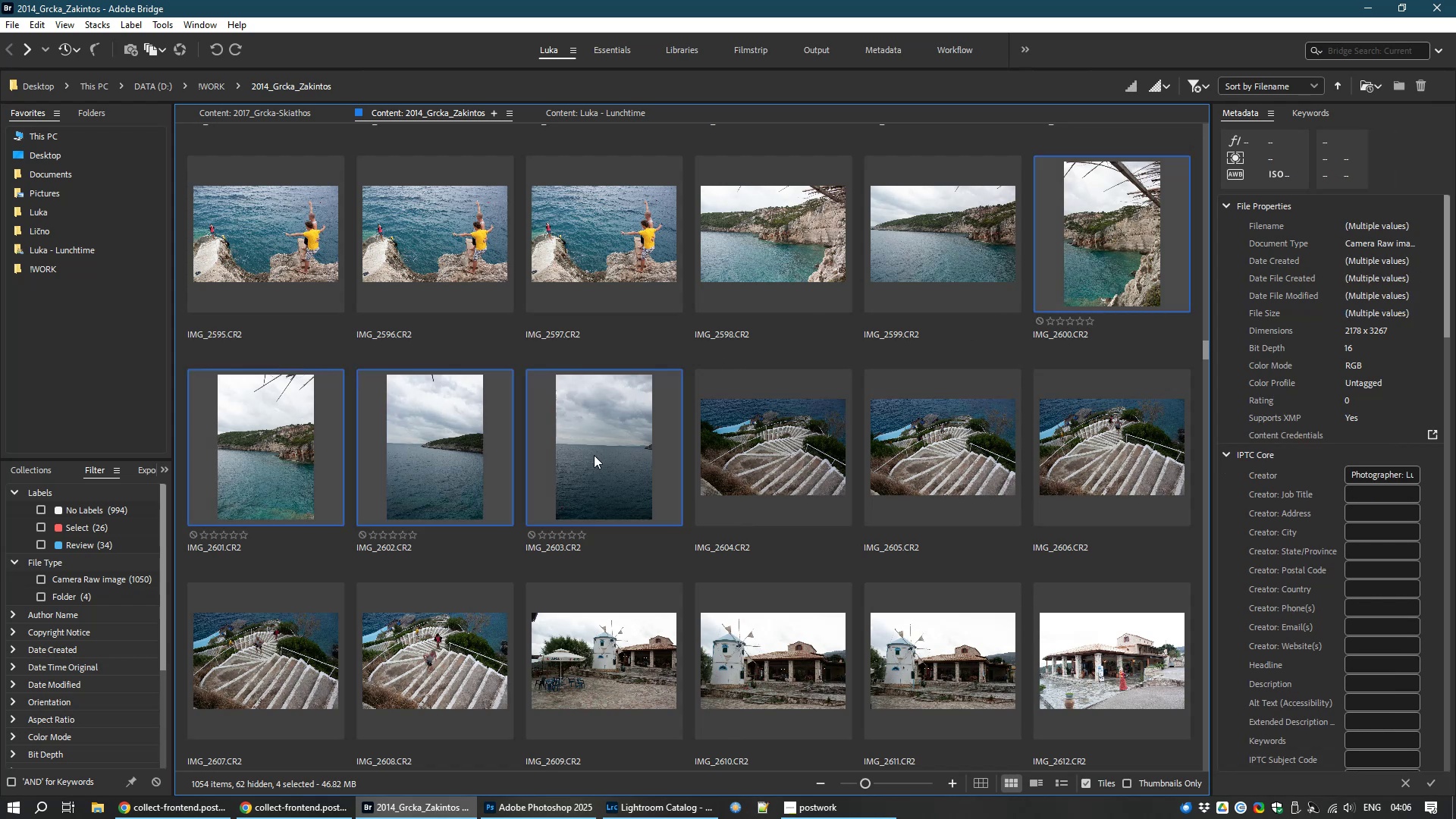 
key(9)
 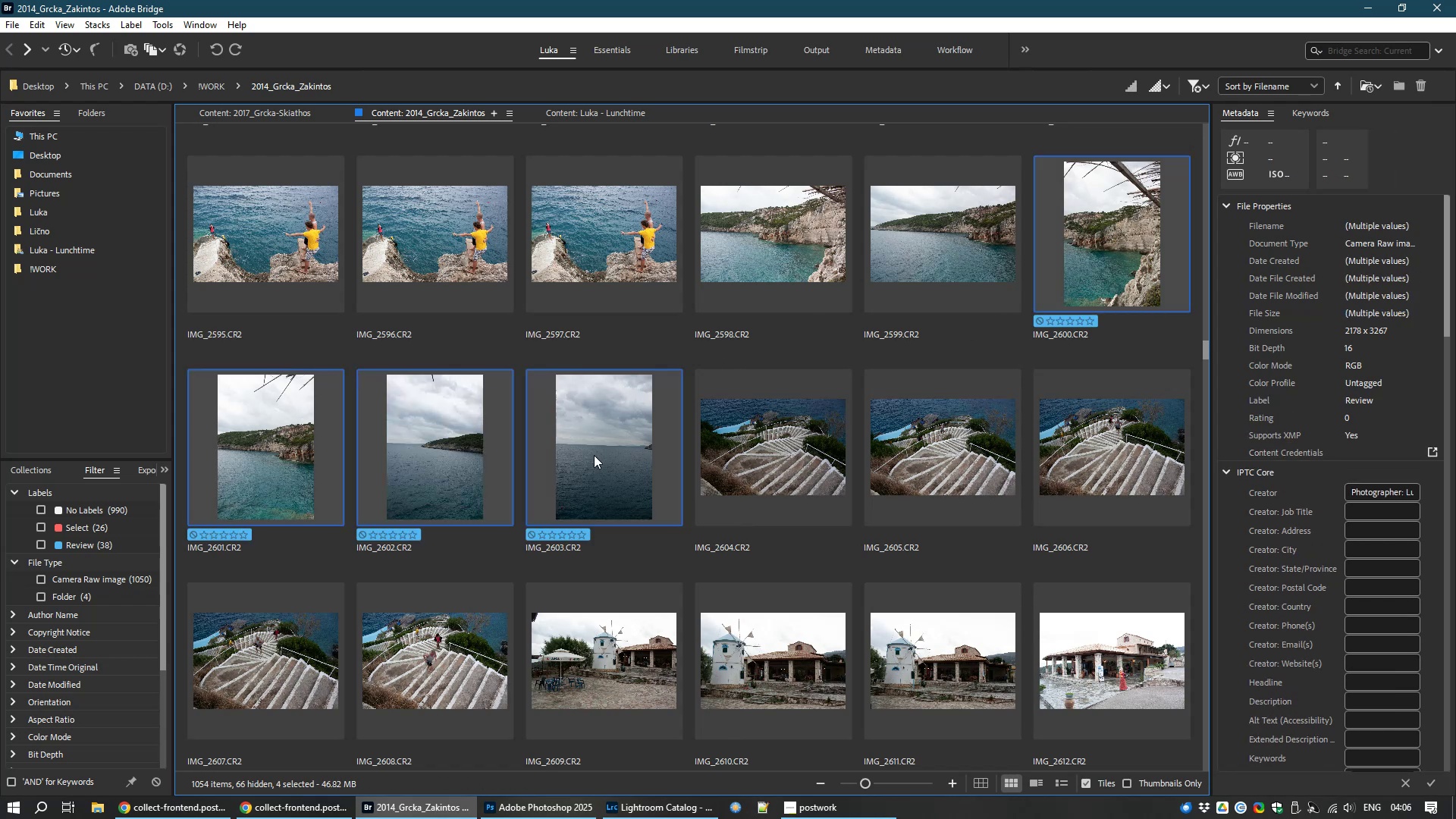 
scroll: coordinate [590, 460], scroll_direction: down, amount: 12.0
 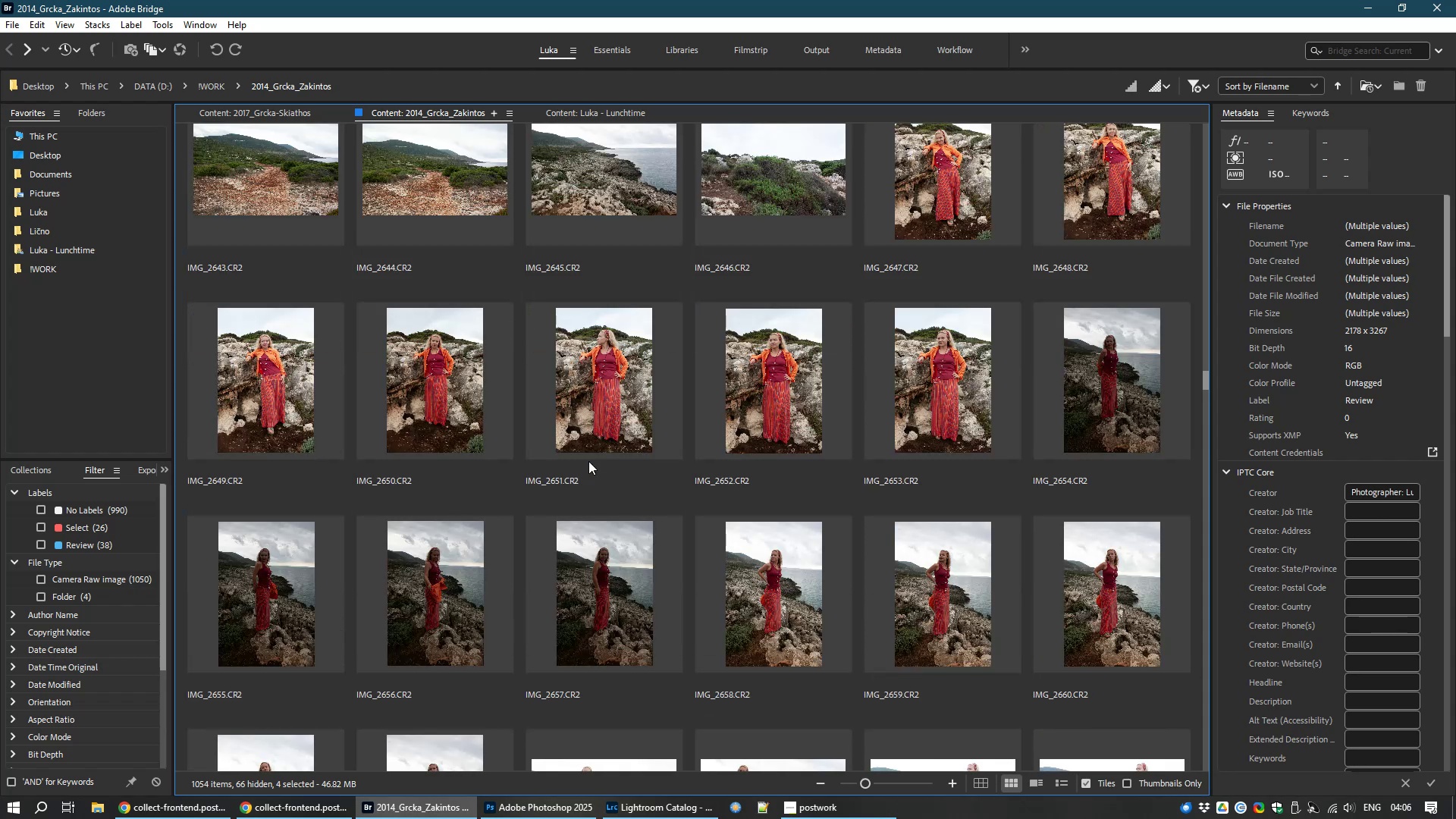 
scroll: coordinate [587, 464], scroll_direction: down, amount: 13.0
 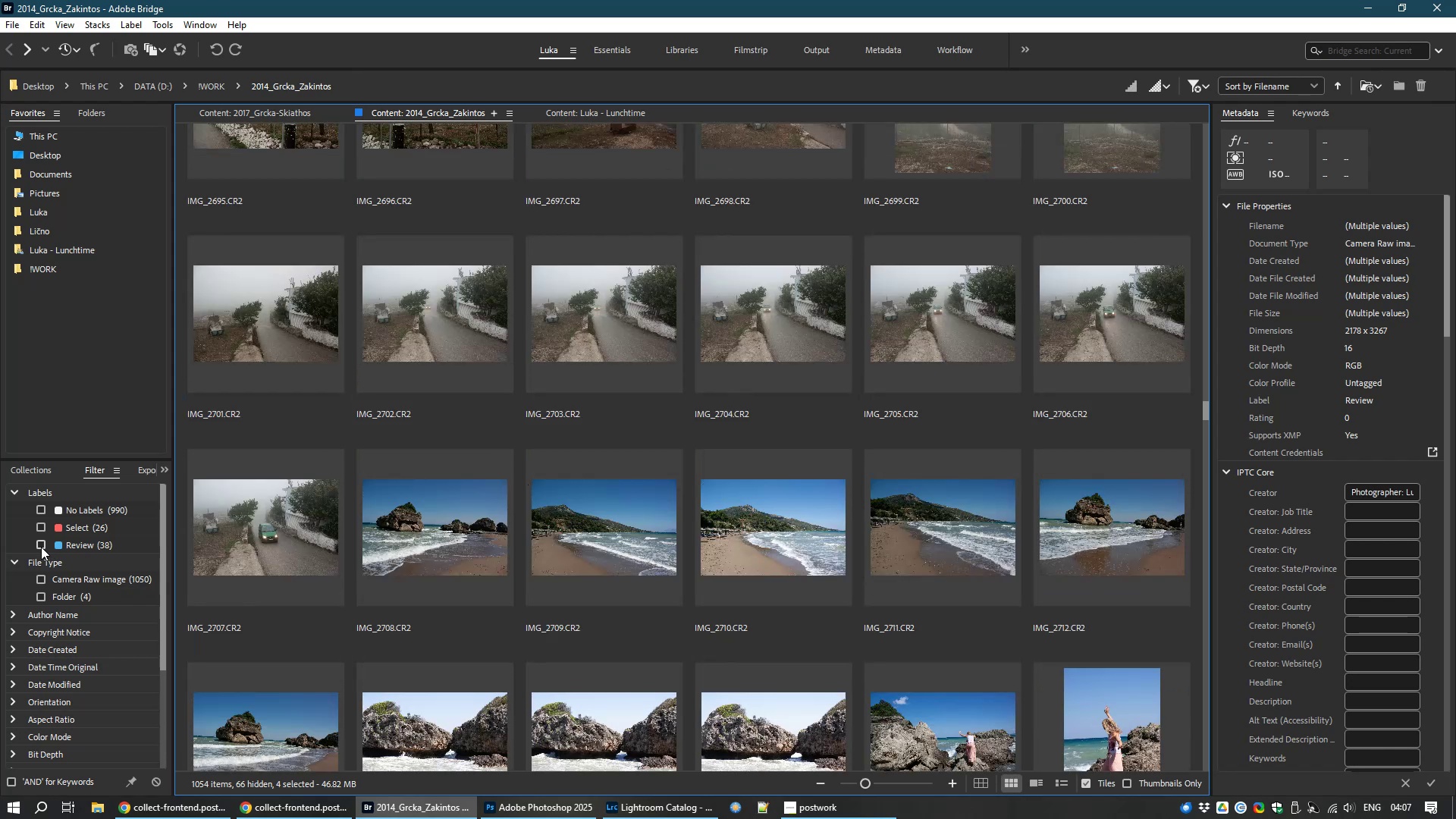 
wait(11.29)
 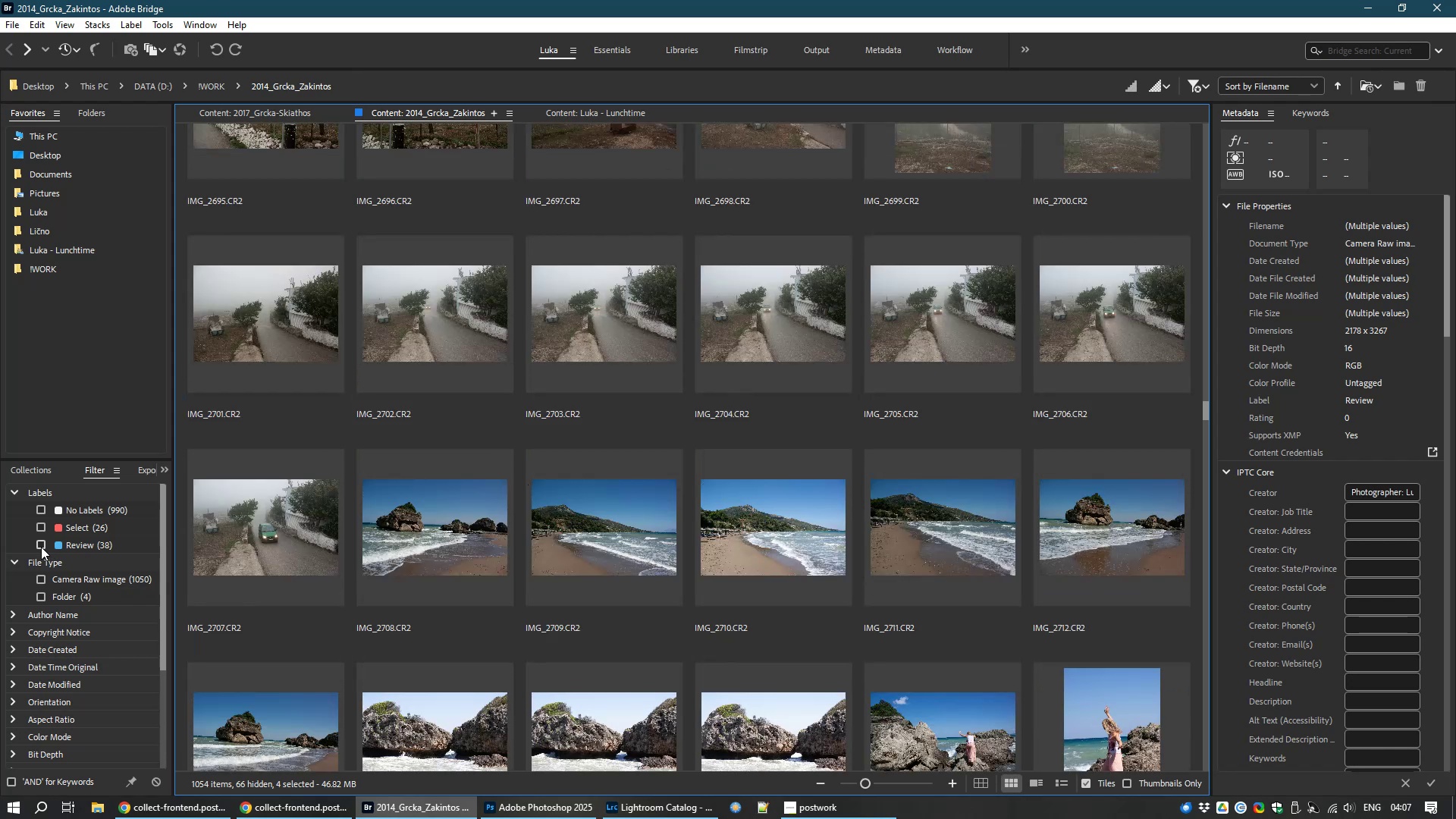 
left_click([661, 815])
 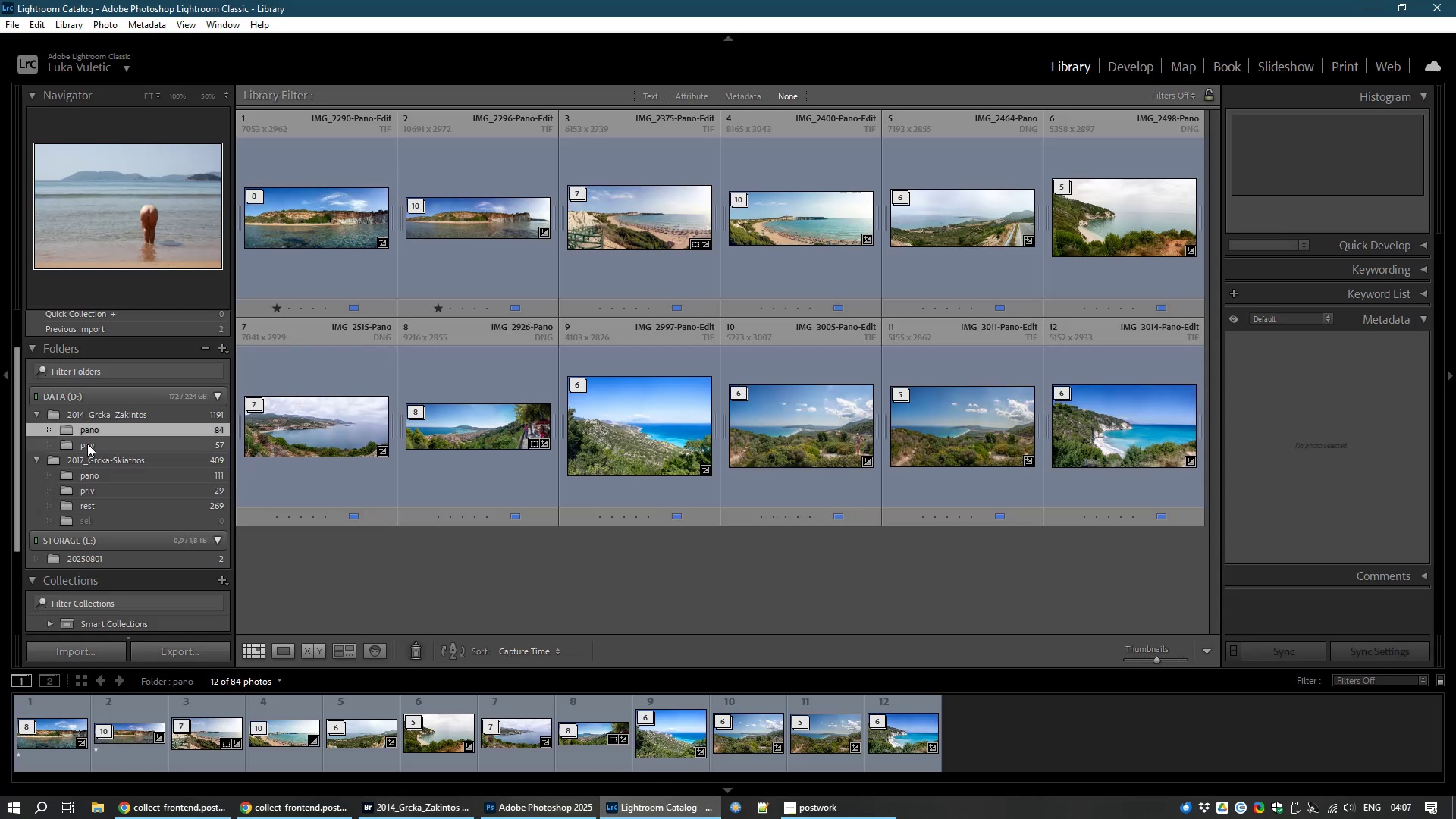 
left_click([127, 414])
 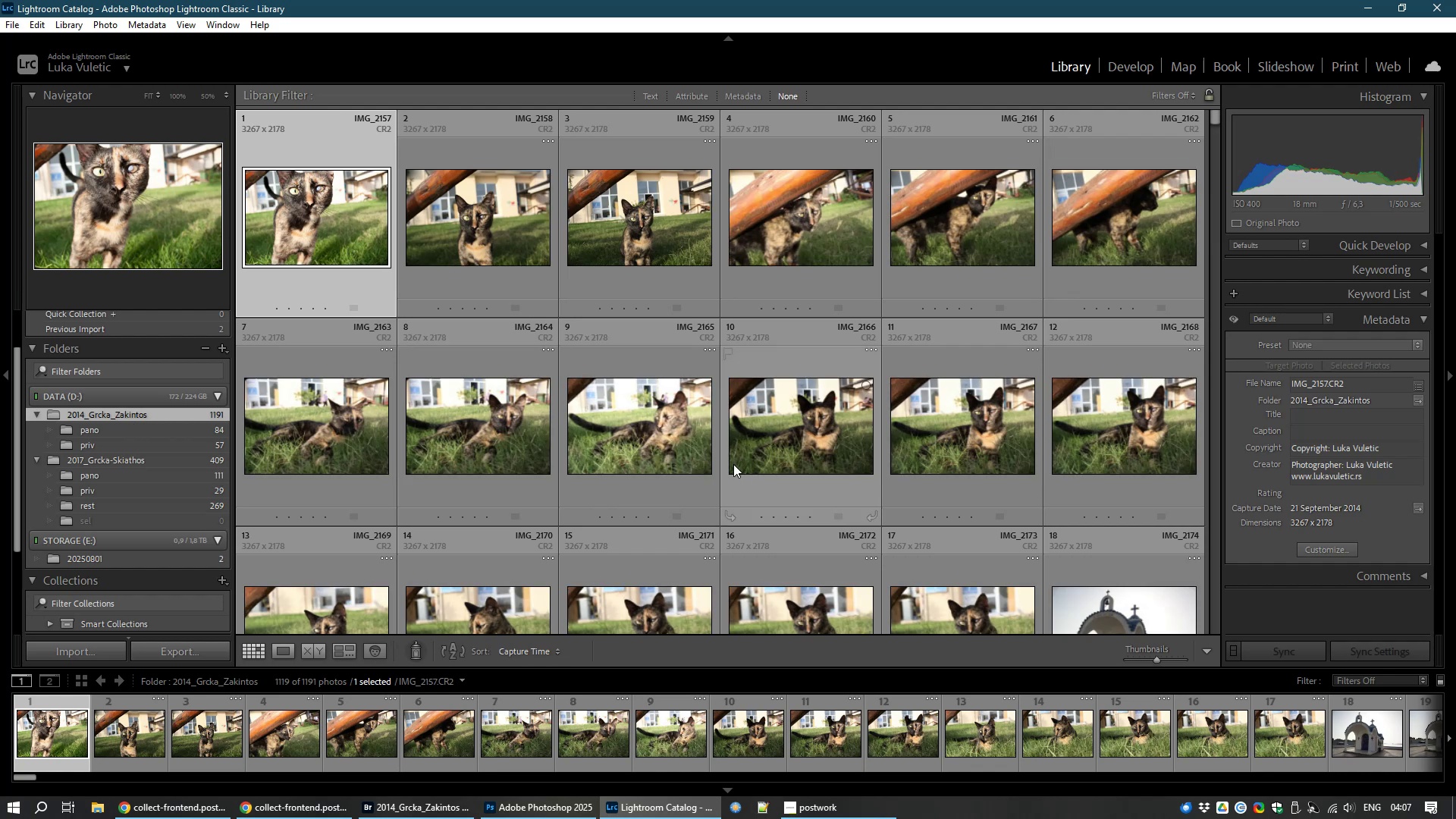 
wait(6.11)
 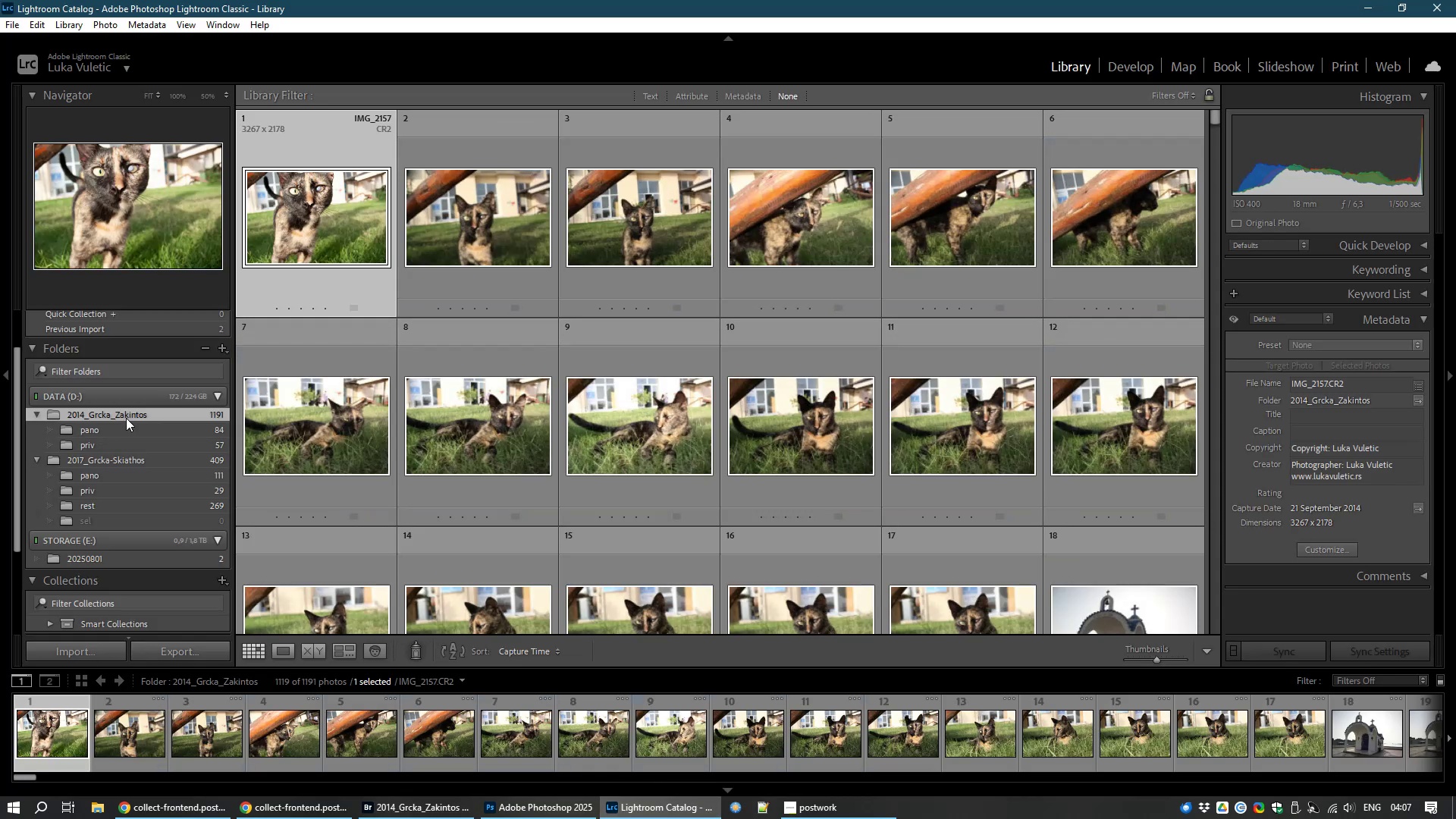 
left_click([686, 98])
 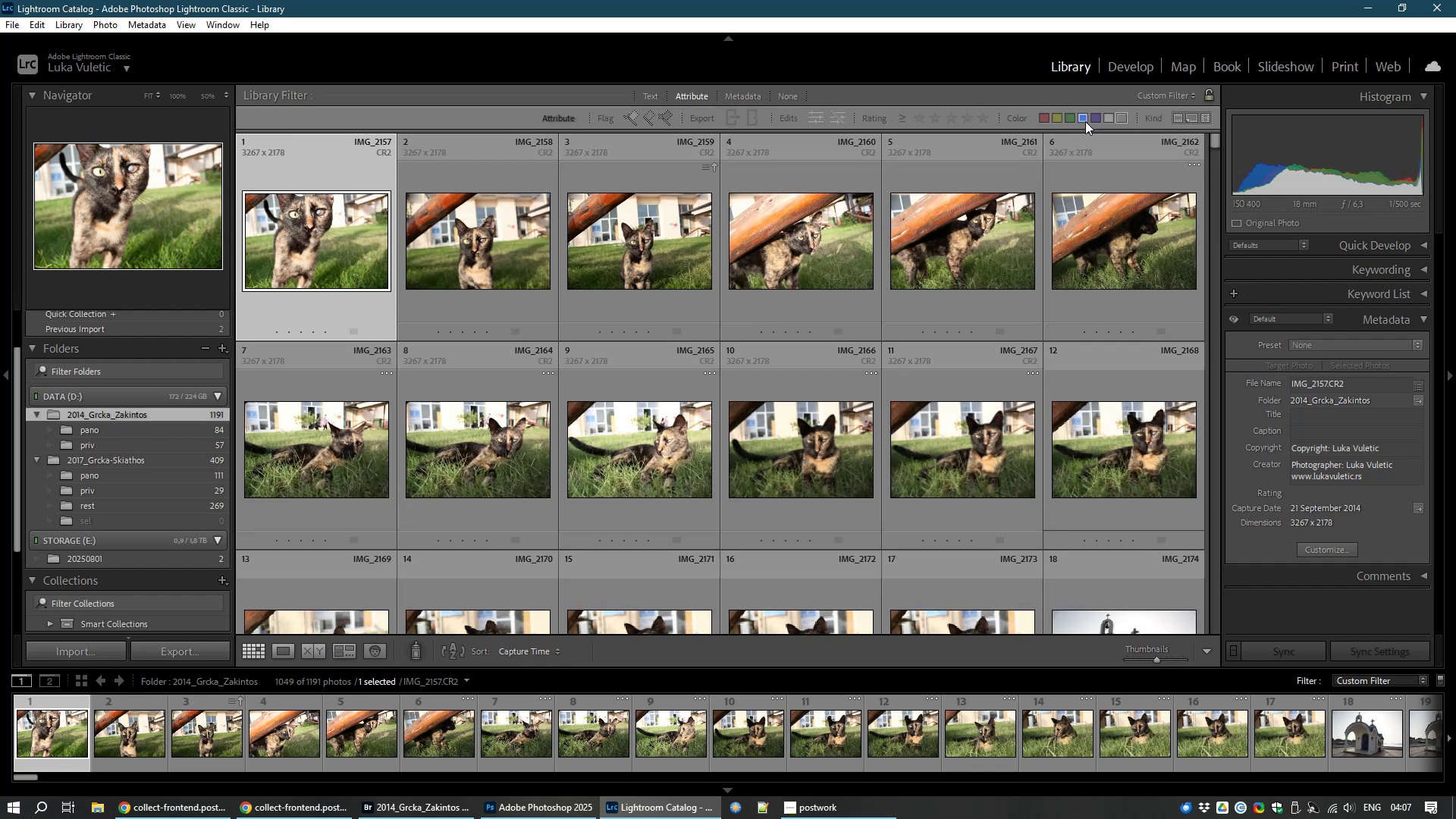 
left_click([1085, 121])
 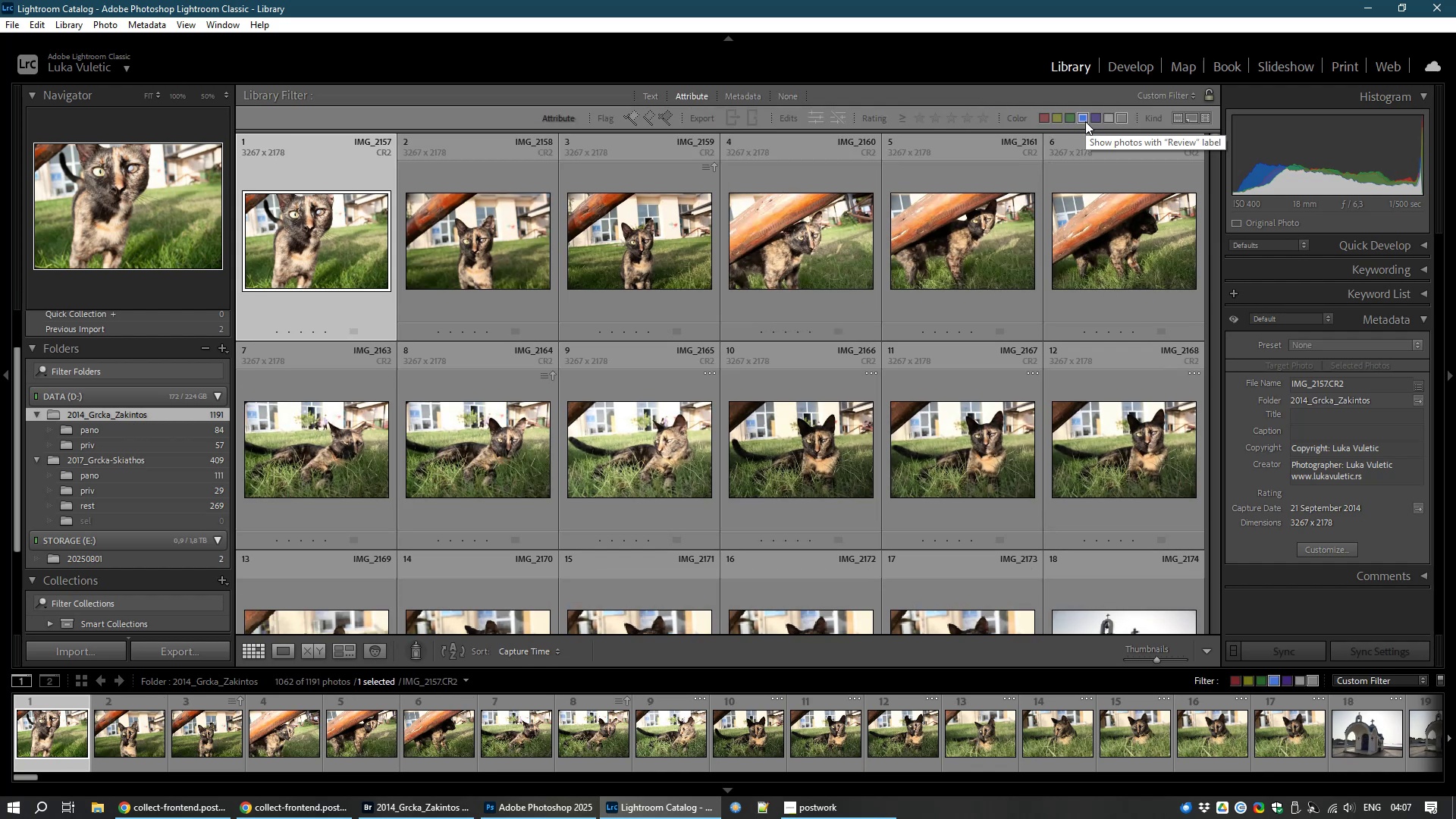 
left_click([1127, 119])
 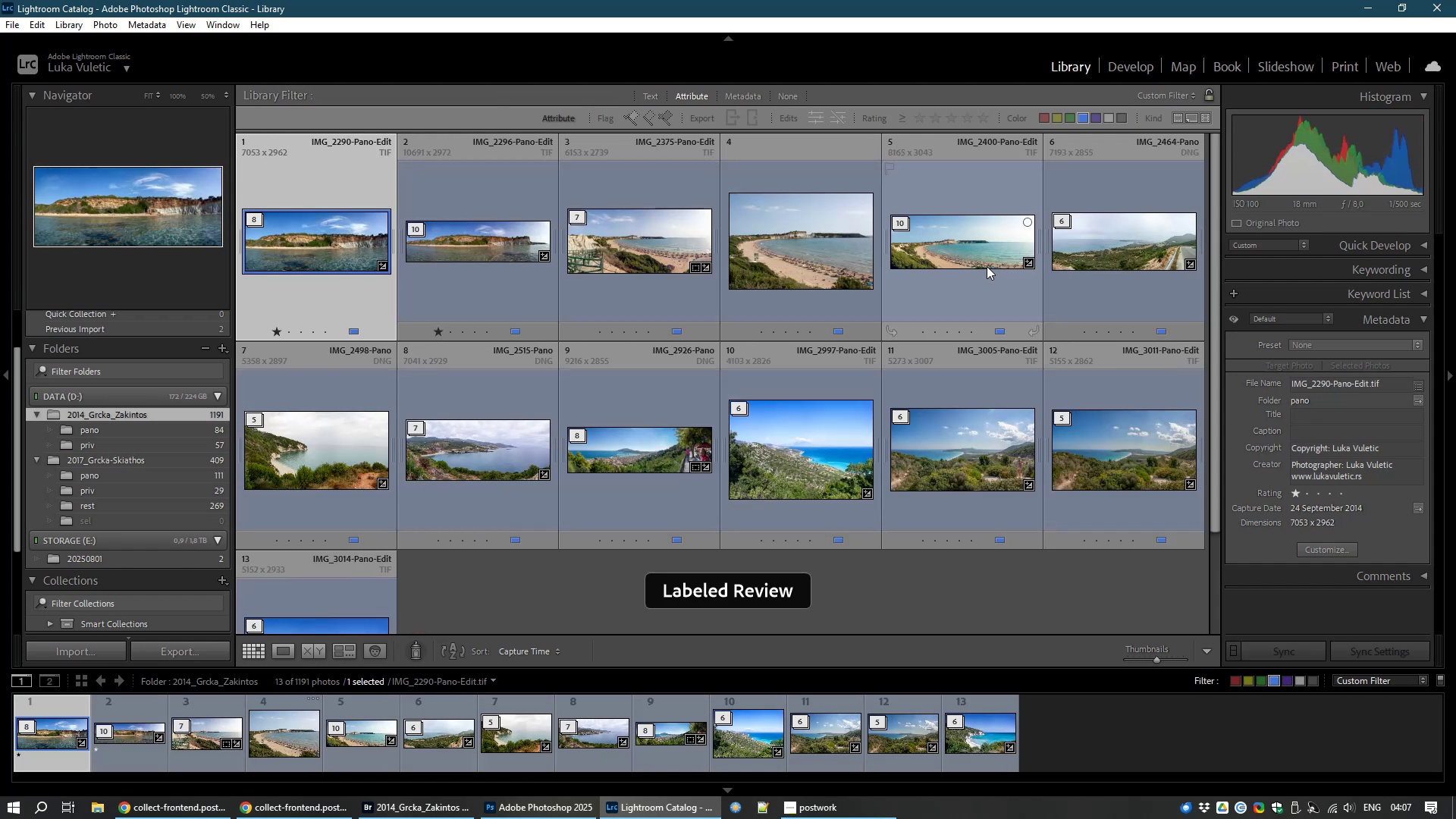 
scroll: coordinate [987, 265], scroll_direction: up, amount: 1.0
 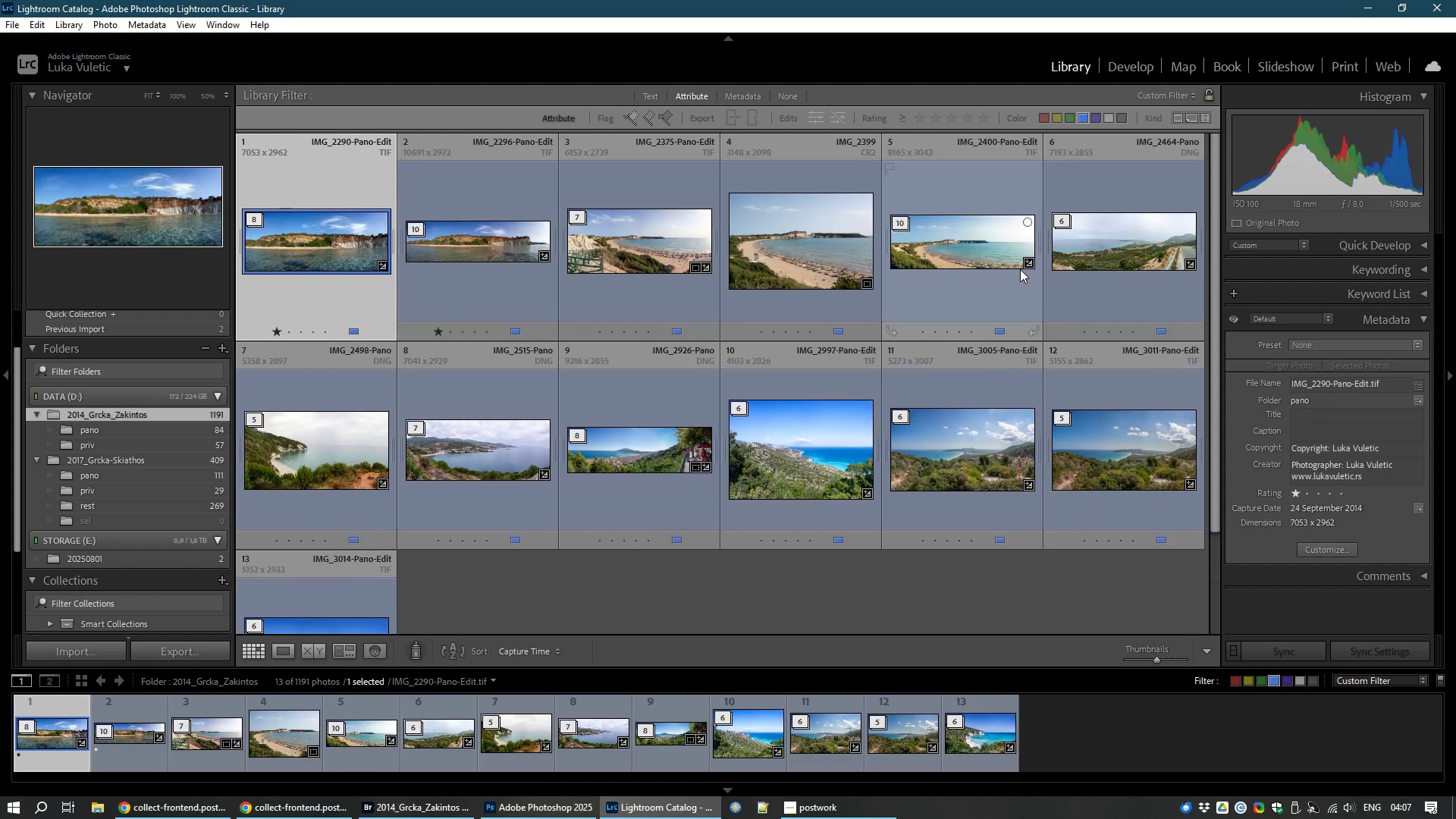 
wait(8.63)
 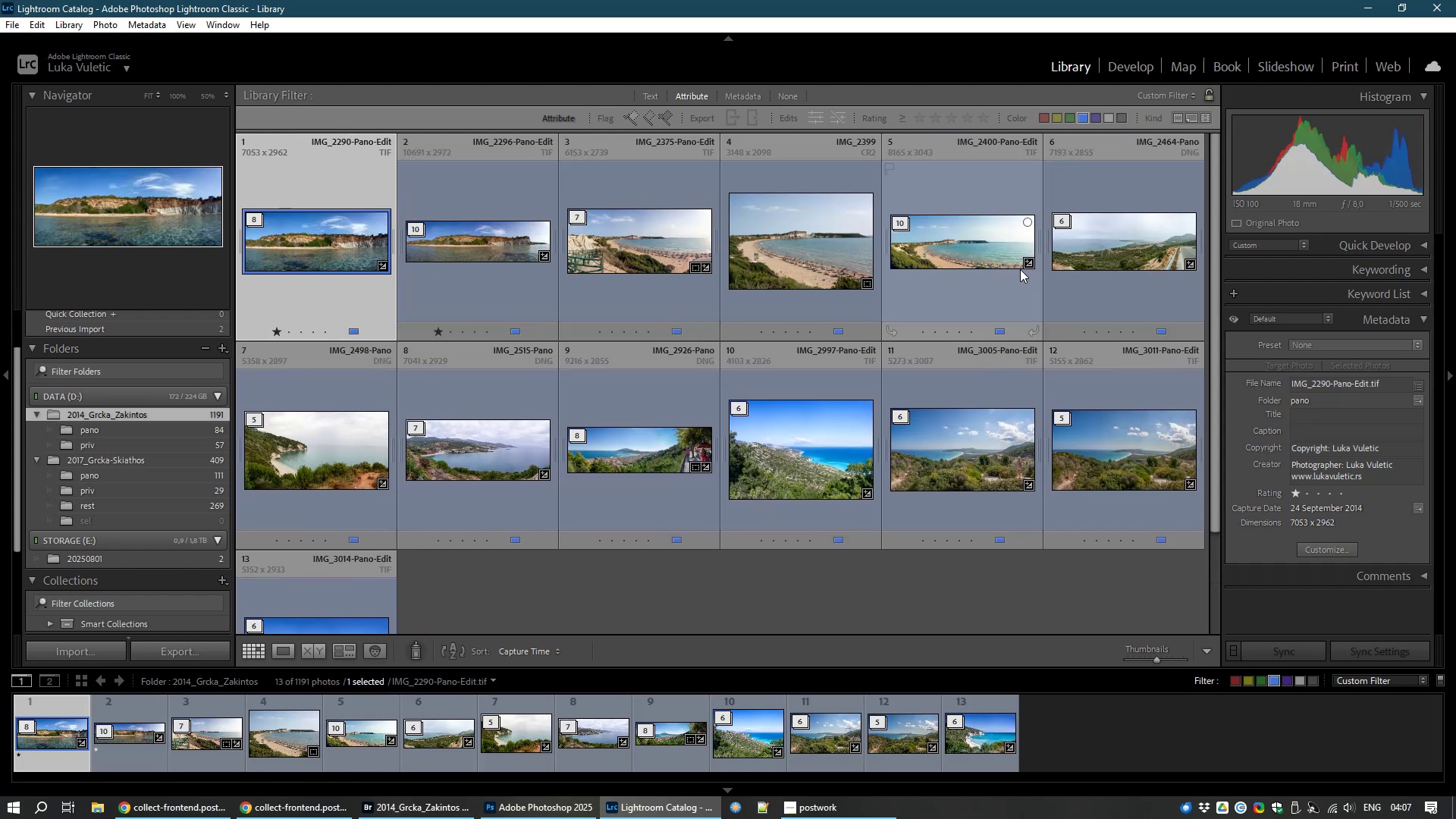 
scroll: coordinate [435, 391], scroll_direction: up, amount: 1.0
 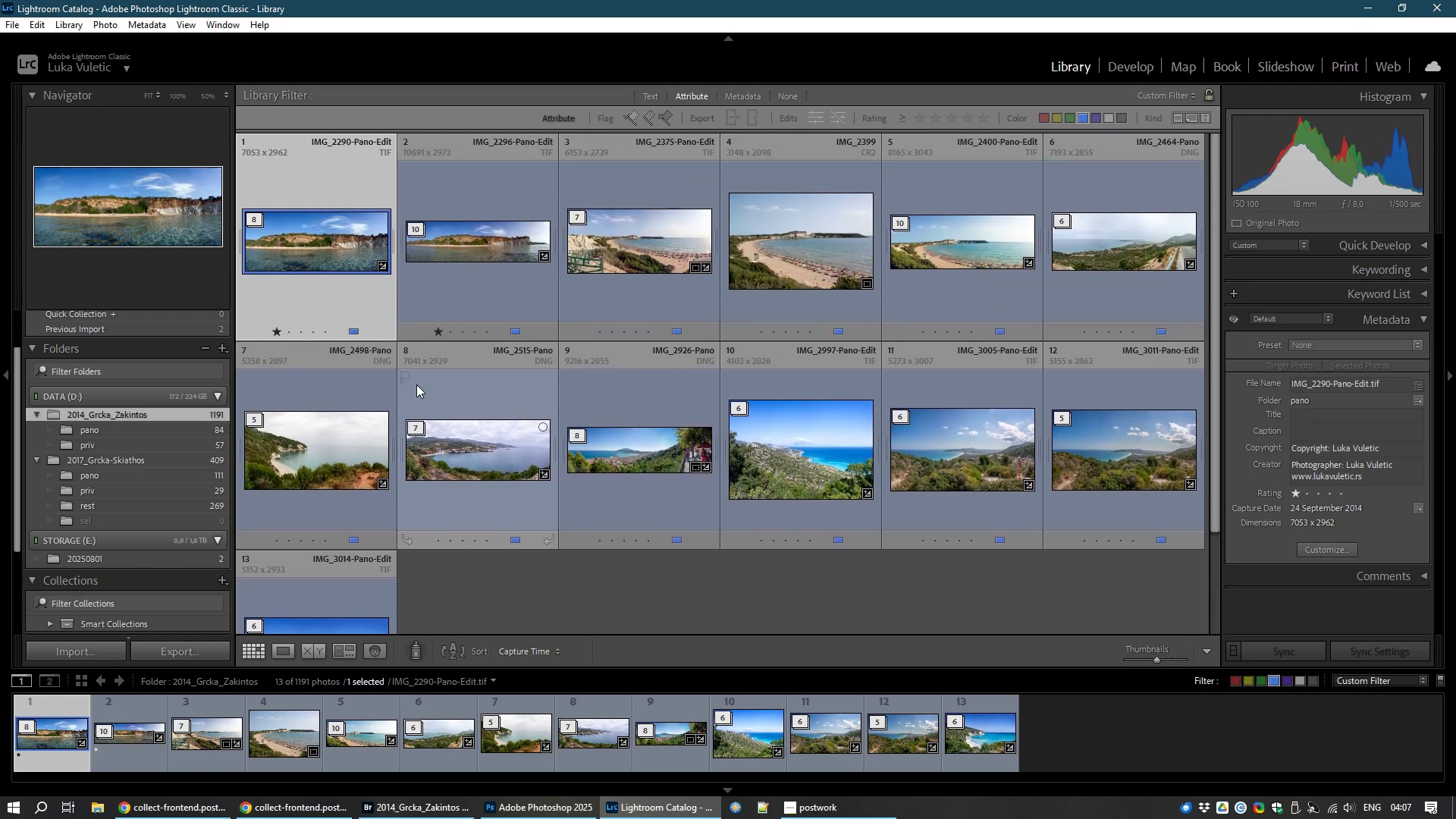 
wait(8.15)
 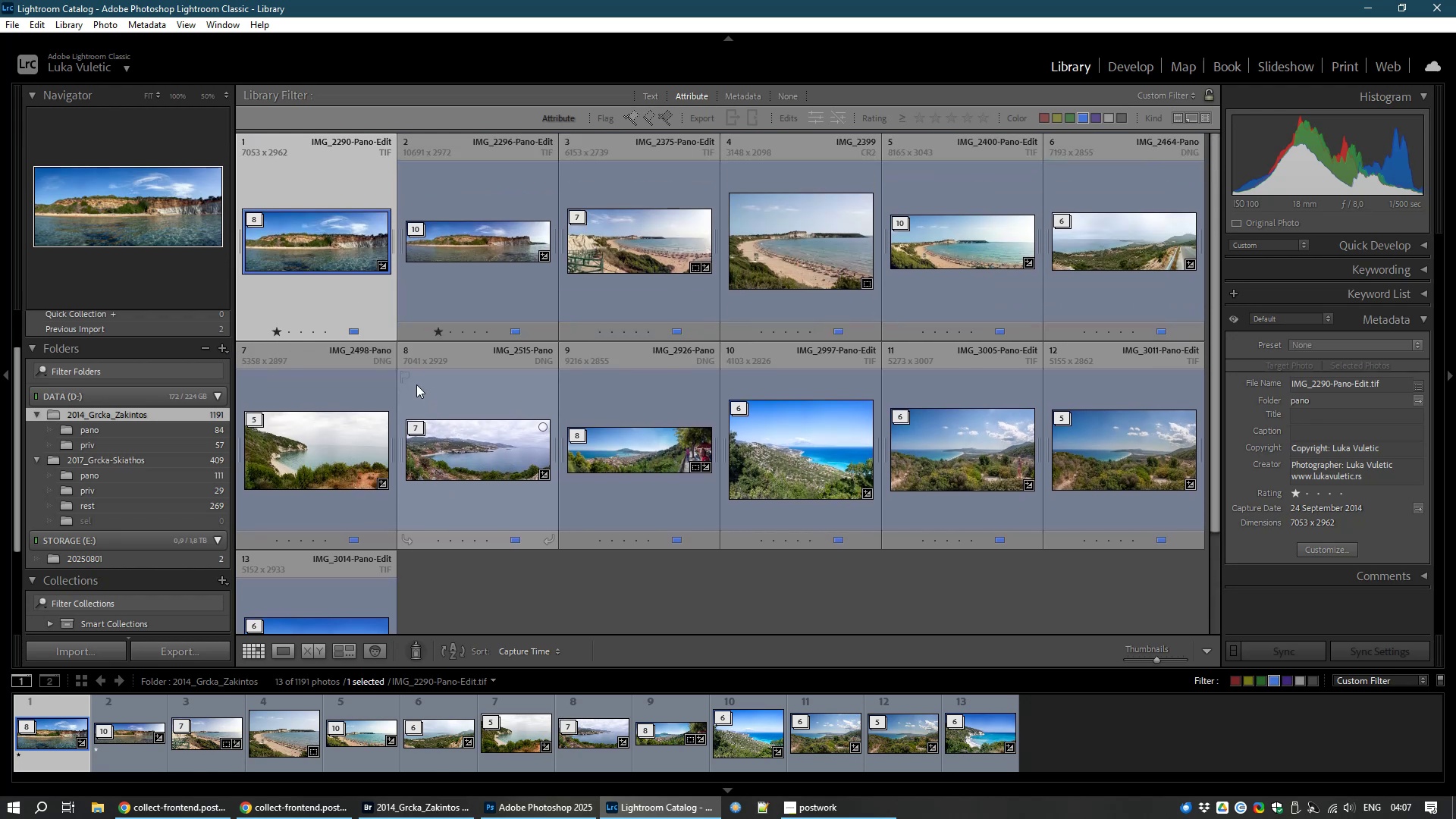 
mouse_move([209, 24])
 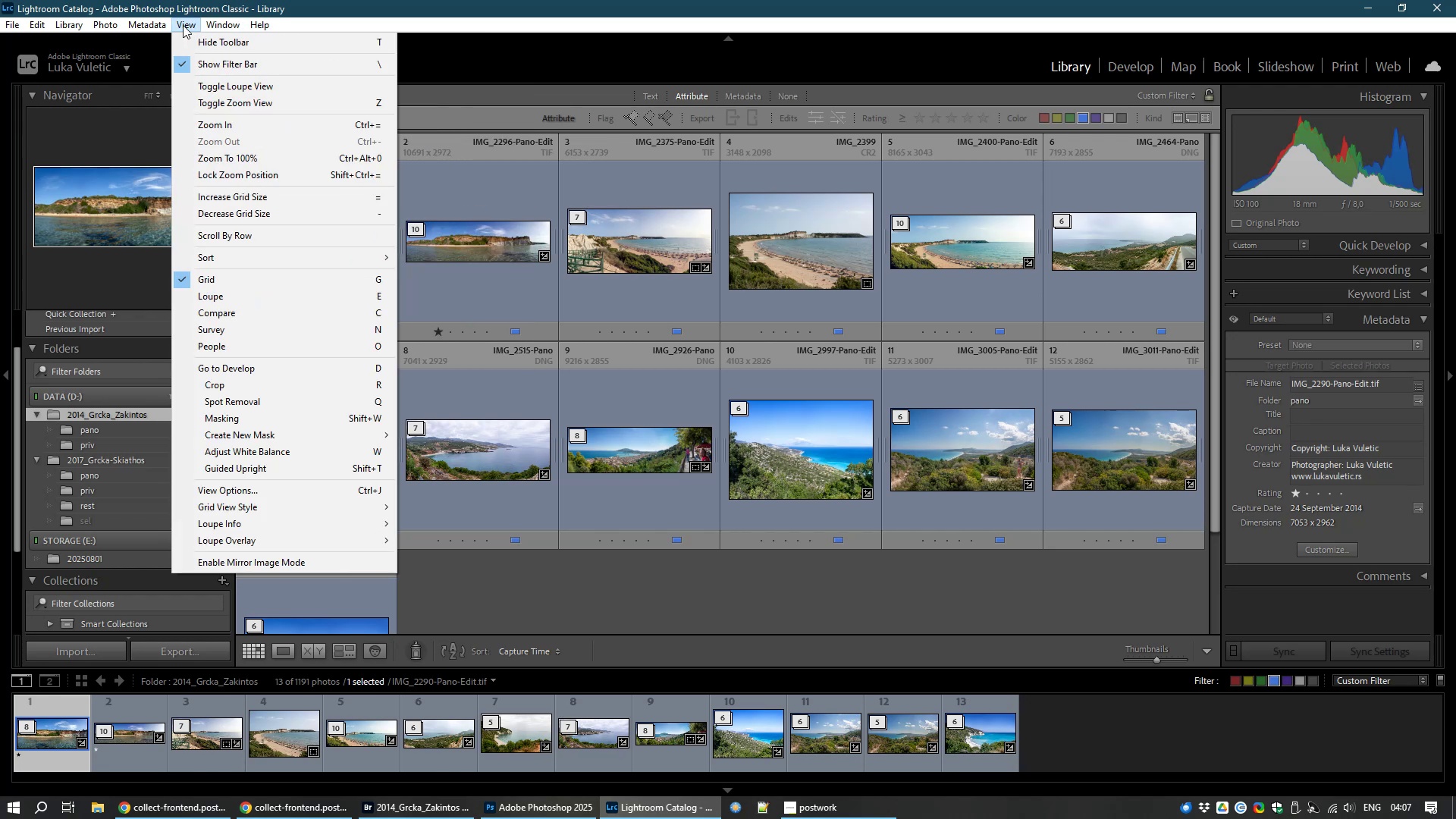 
mouse_move([154, 42])
 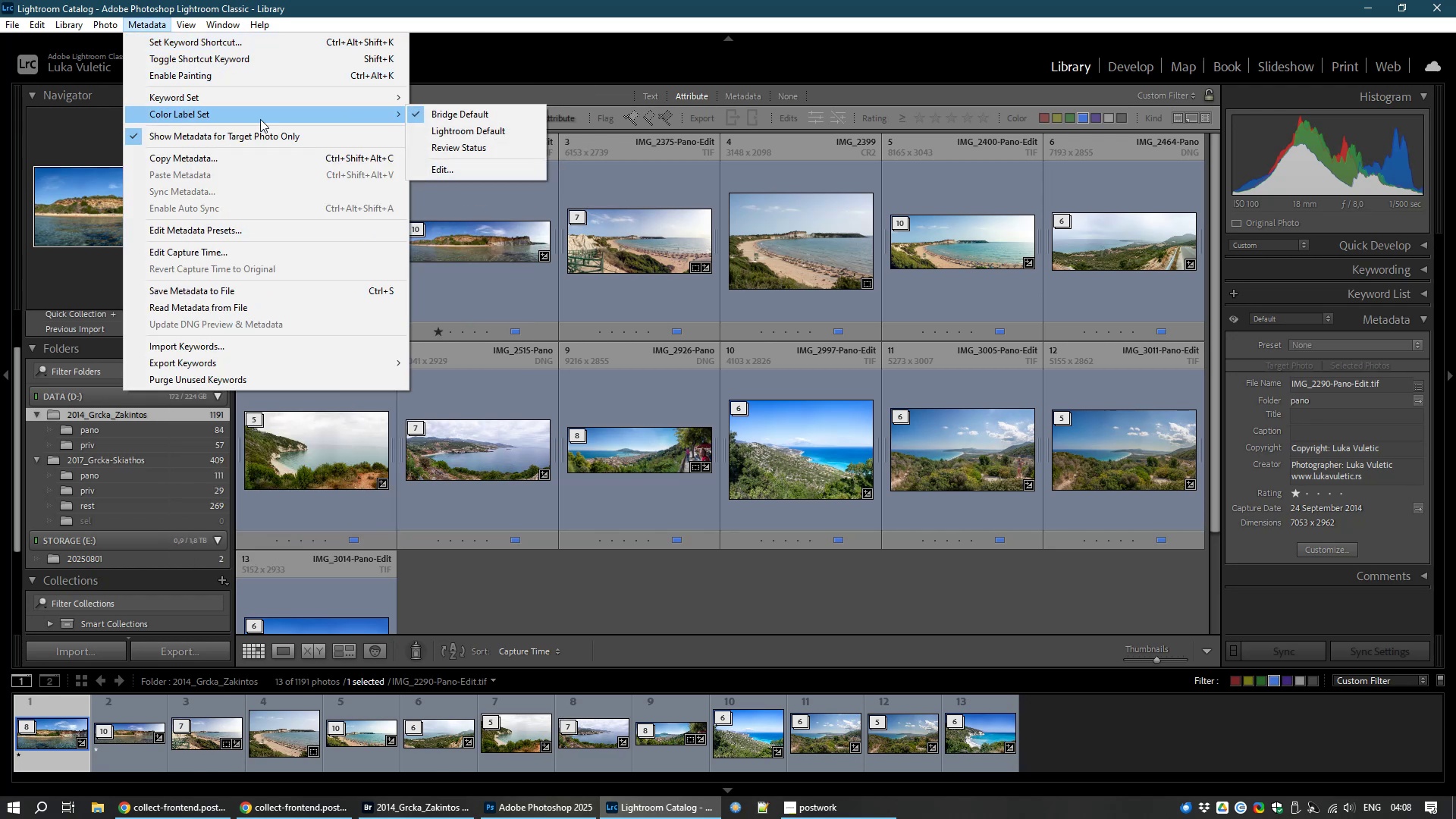 
left_click([485, 111])
 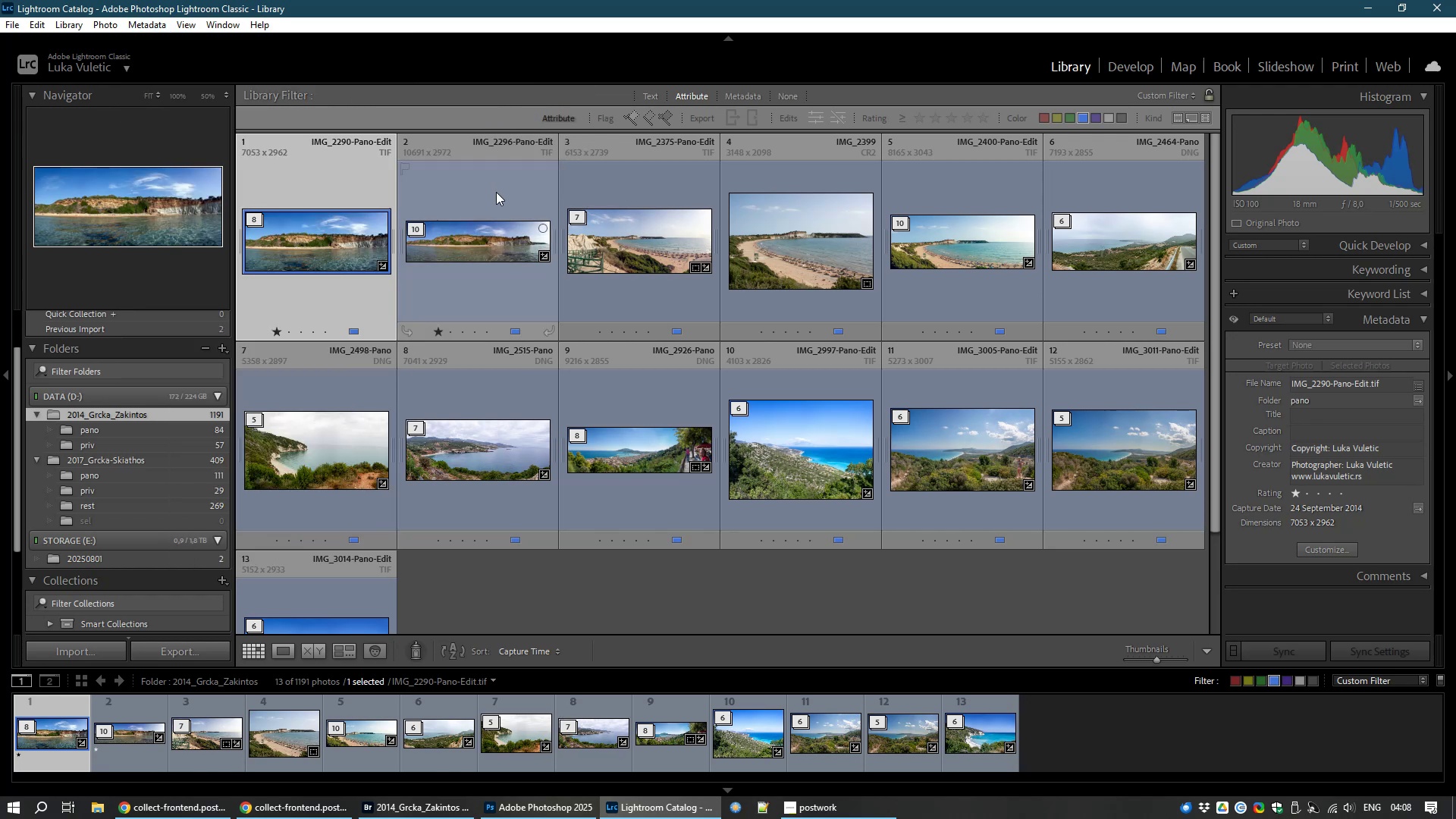 
scroll: coordinate [500, 196], scroll_direction: up, amount: 5.0
 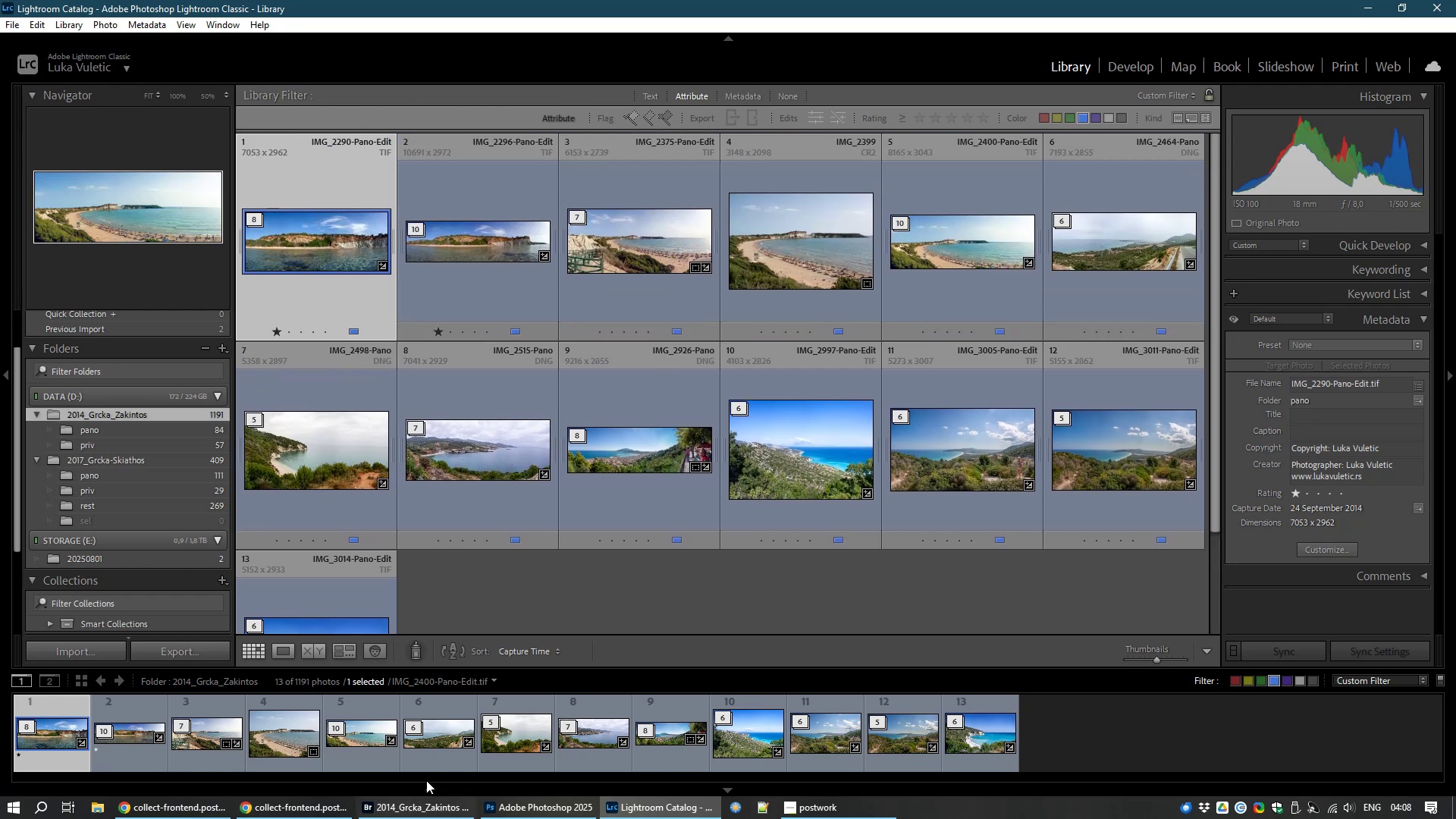 
left_click([415, 811])
 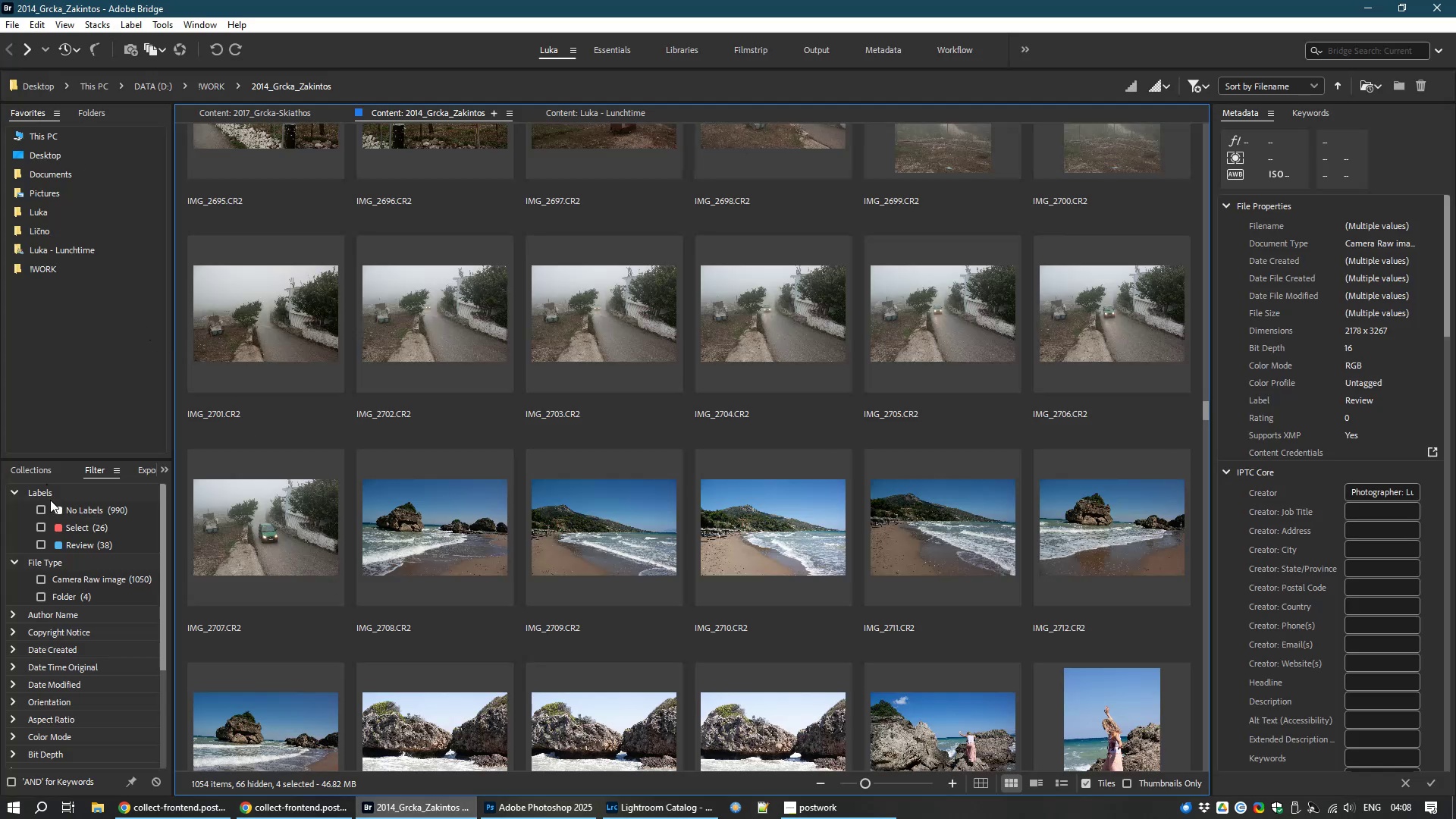 
left_click([44, 541])
 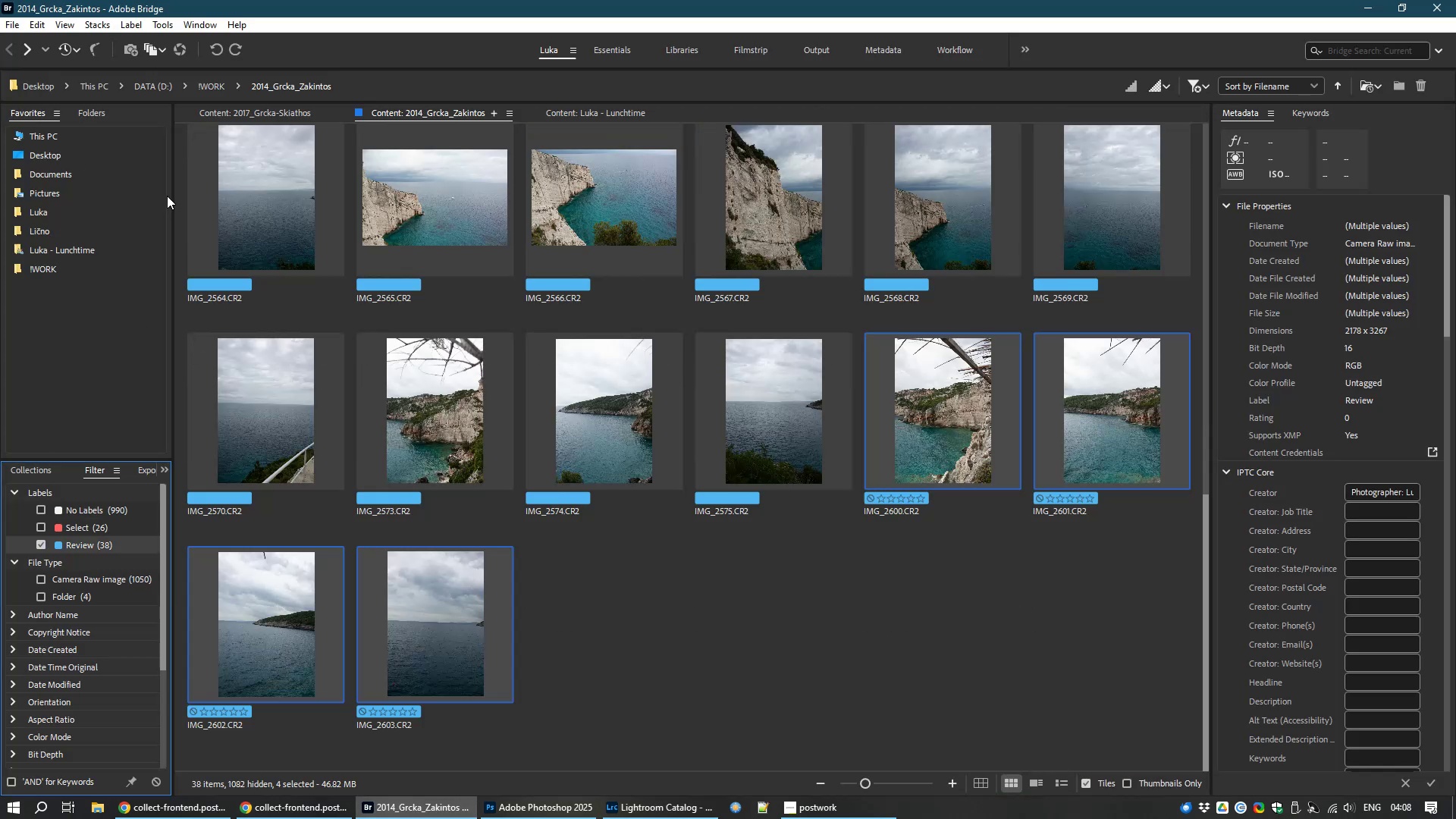 
scroll: coordinate [522, 457], scroll_direction: up, amount: 5.0
 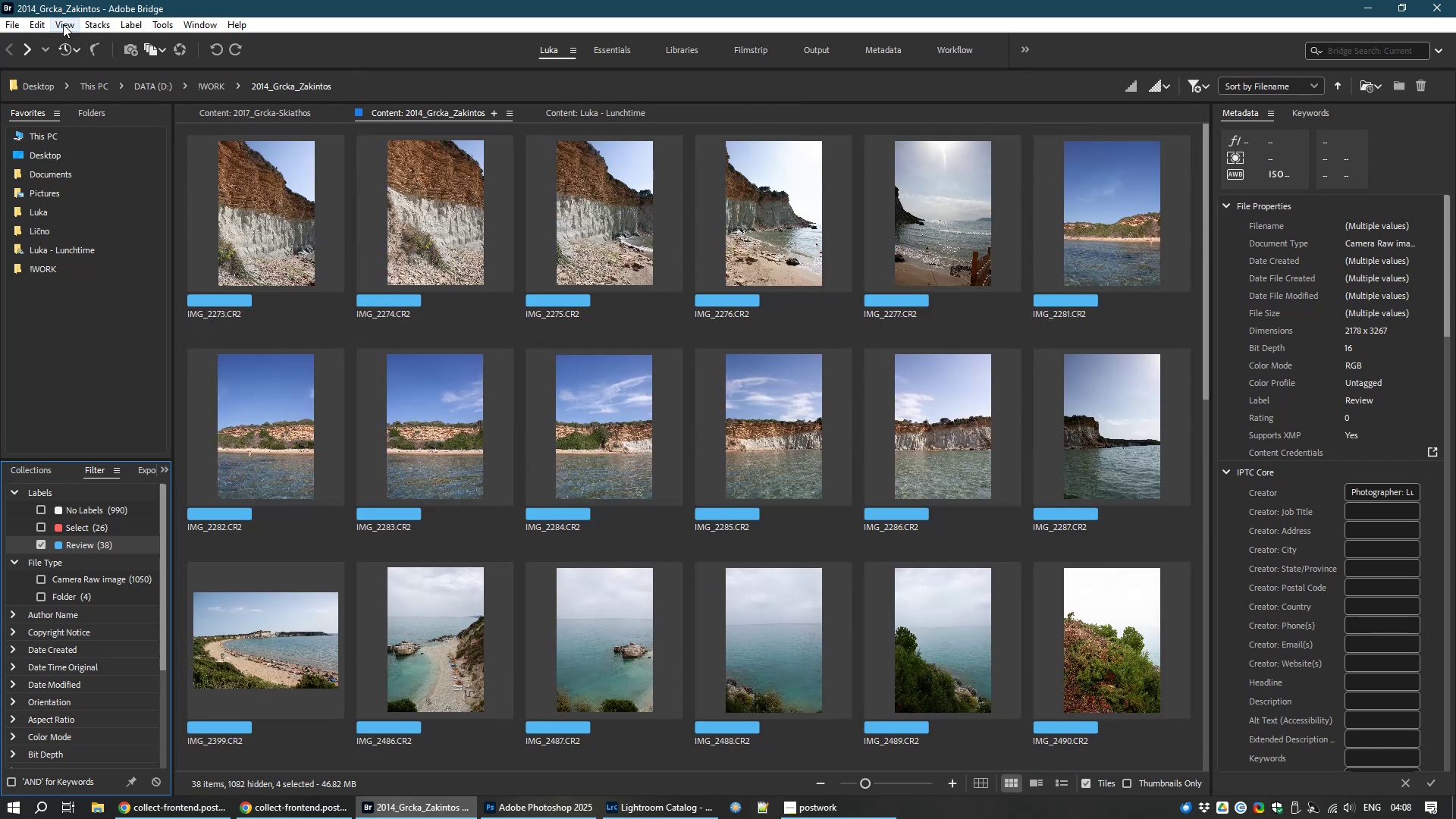 
wait(6.69)
 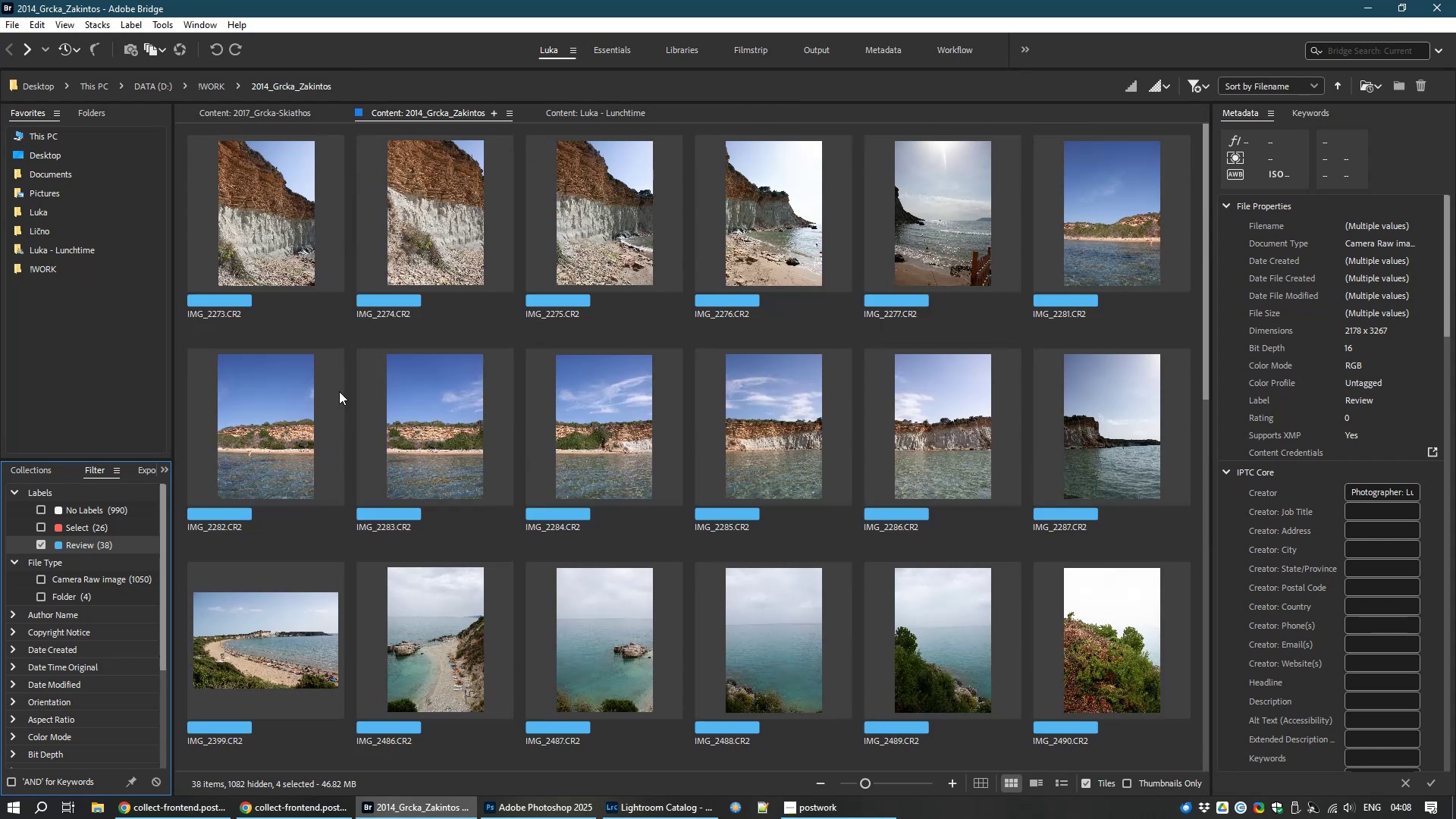 
left_click([142, 29])
 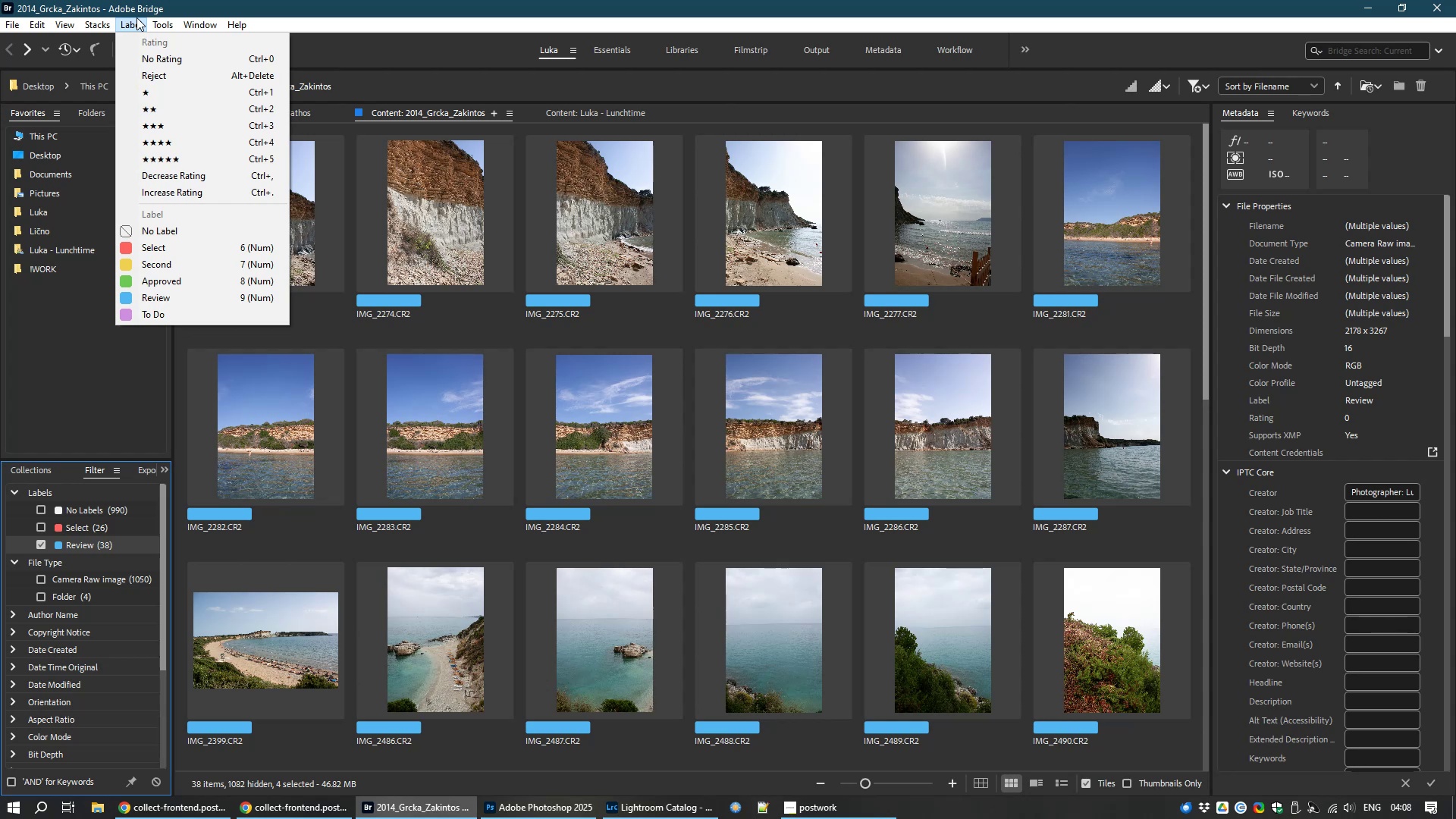 
mouse_move([141, 26])
 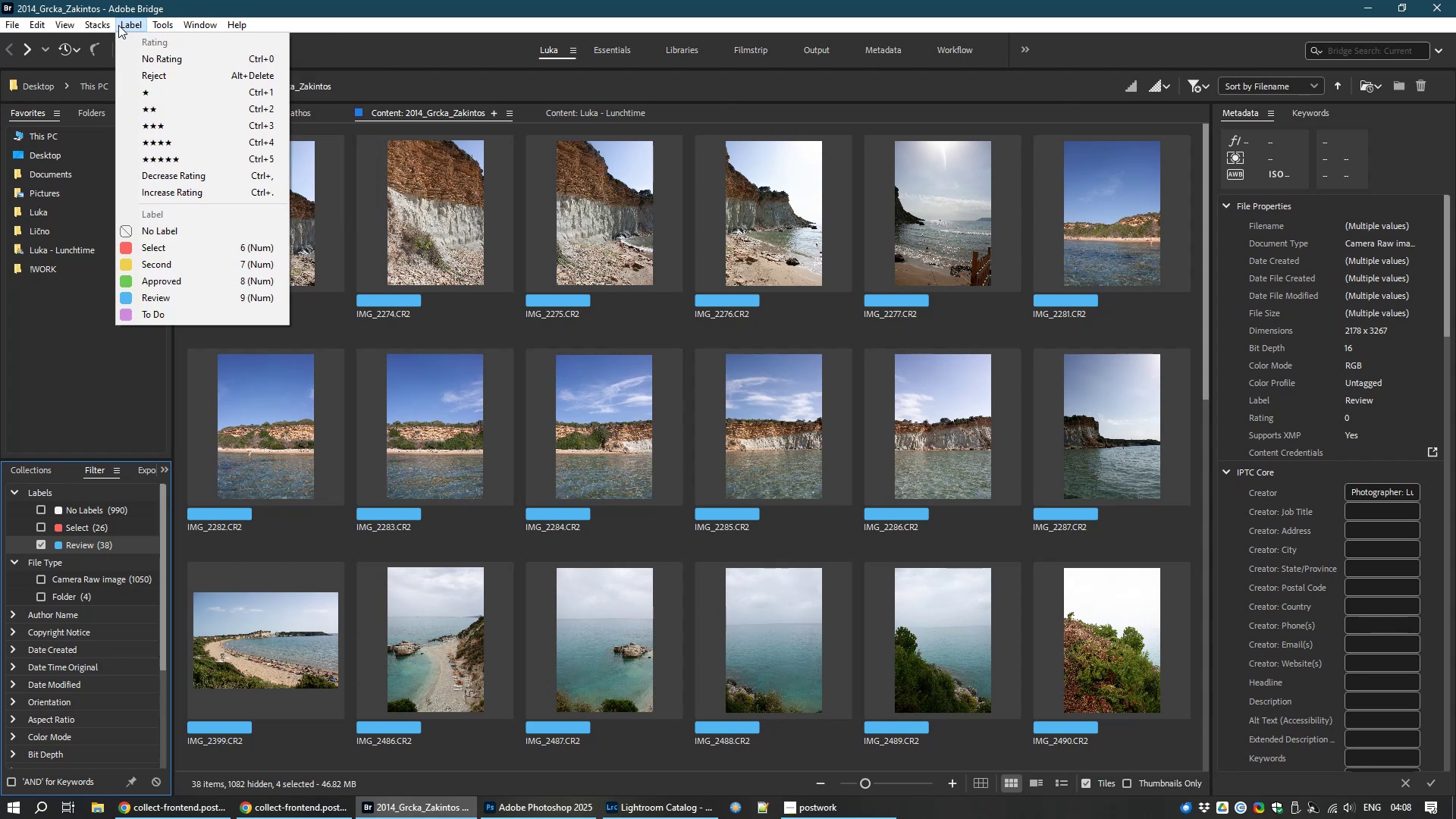 
mouse_move([93, 26])
 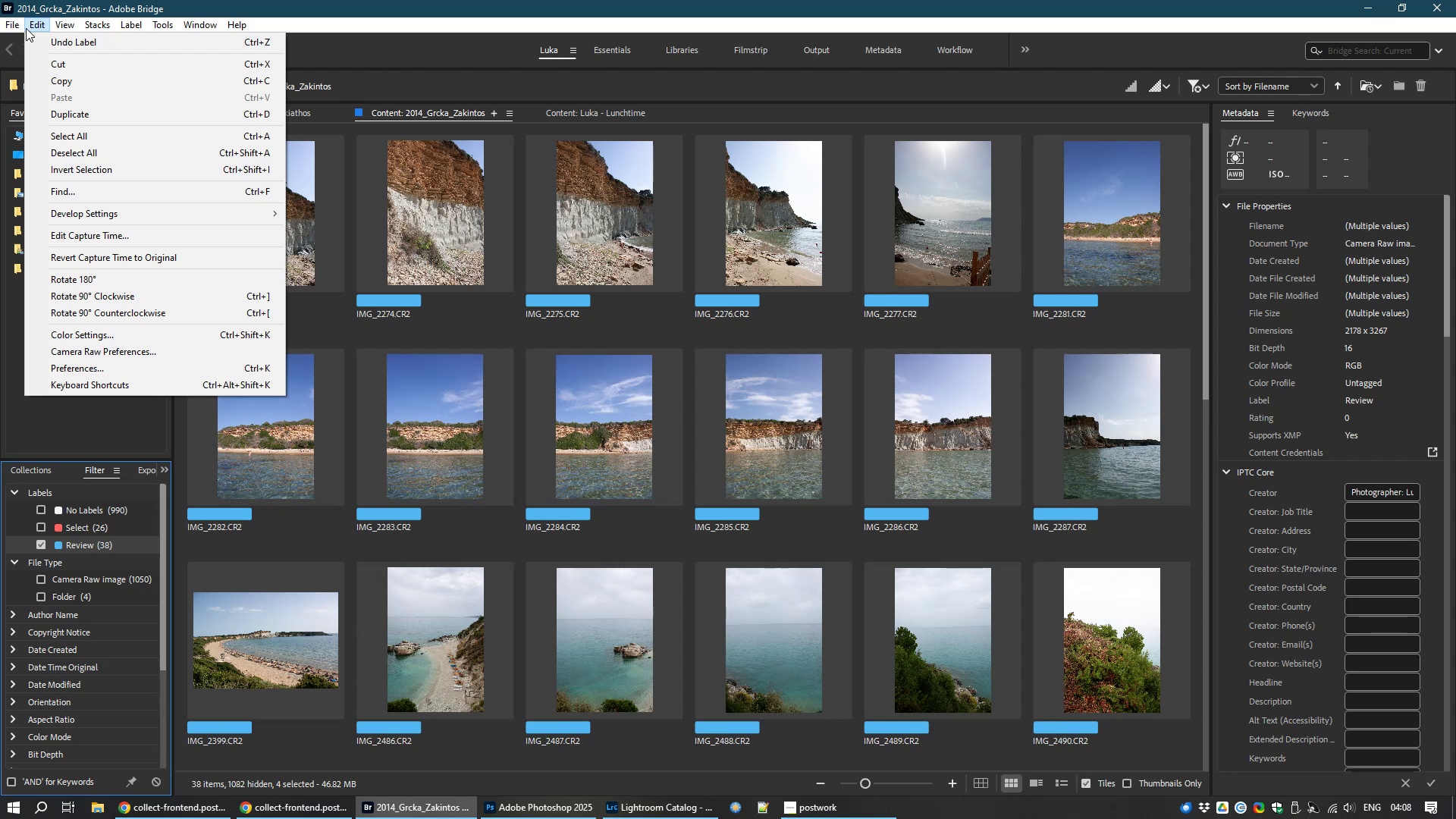 
wait(6.35)
 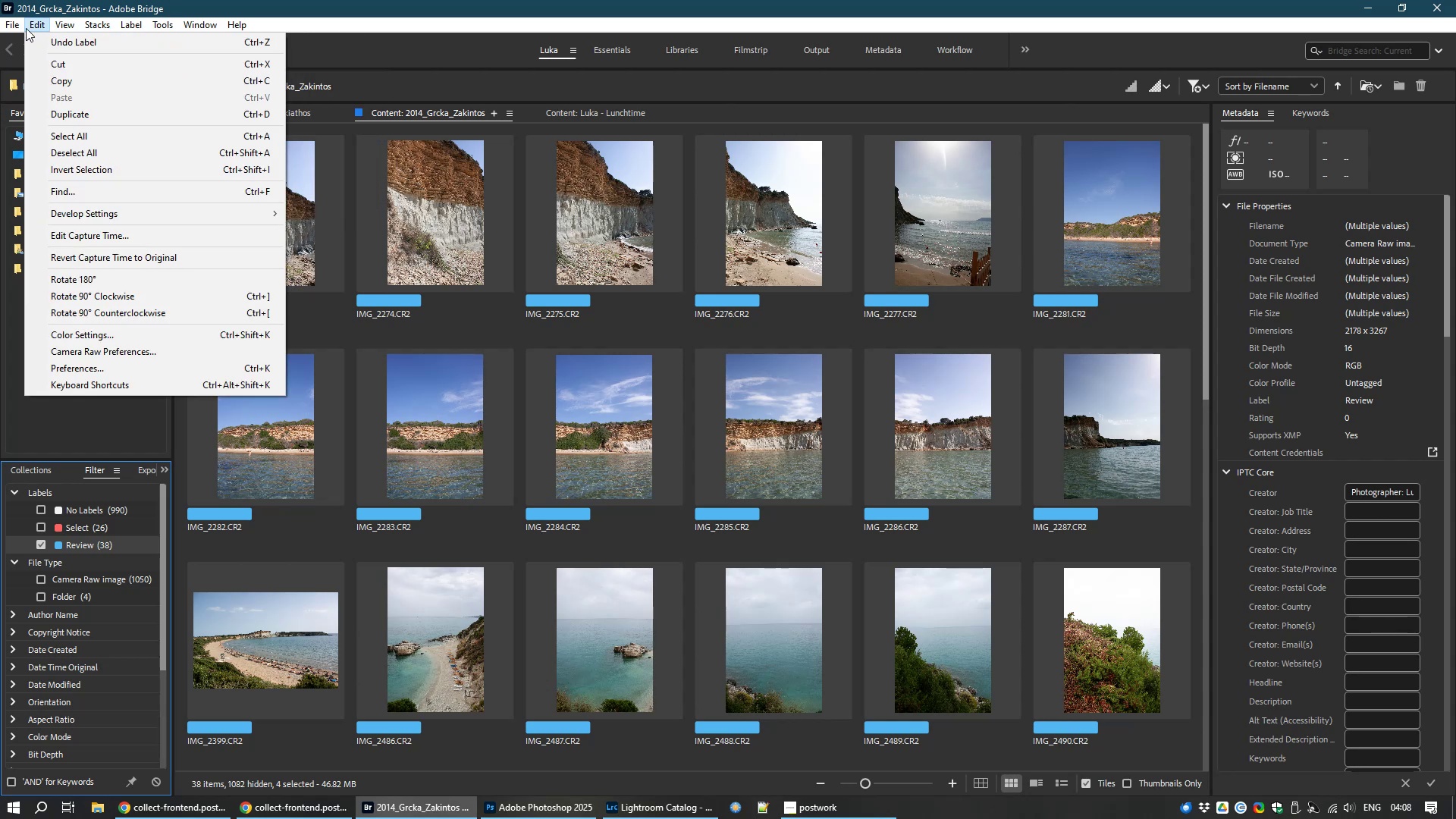 
mouse_move([162, 30])
 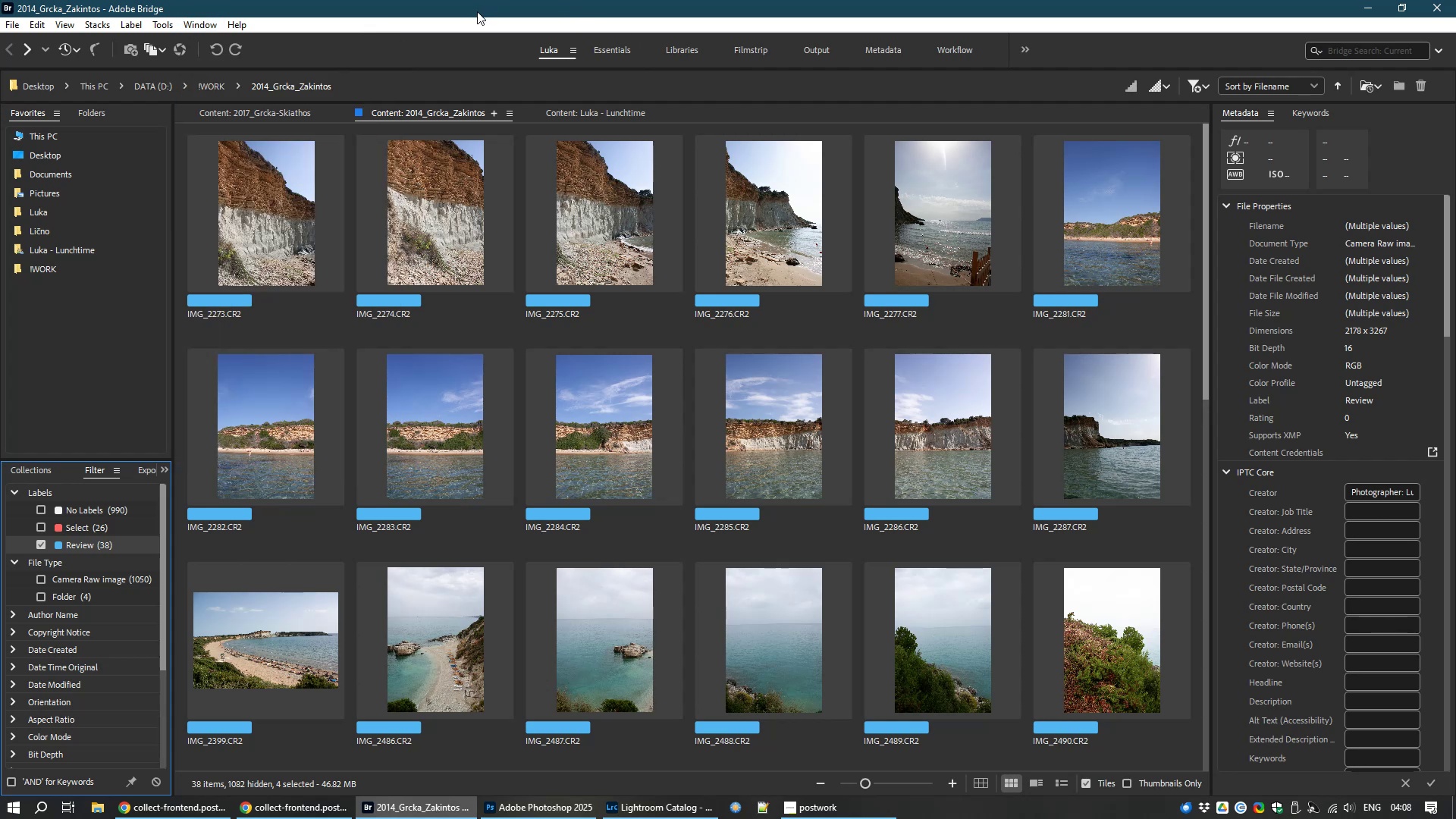 
key(Control+A)
 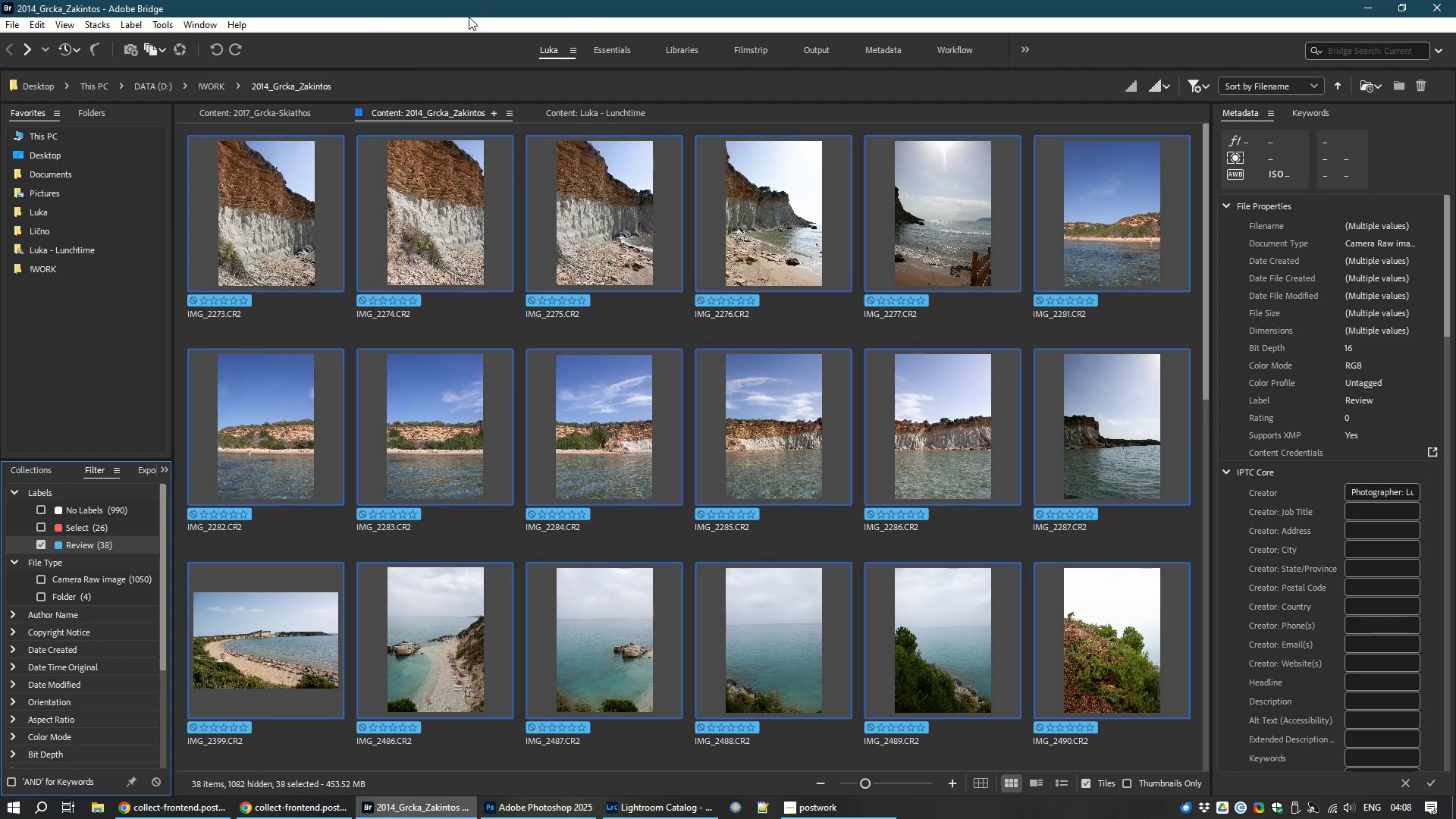 
key(Control+S)
 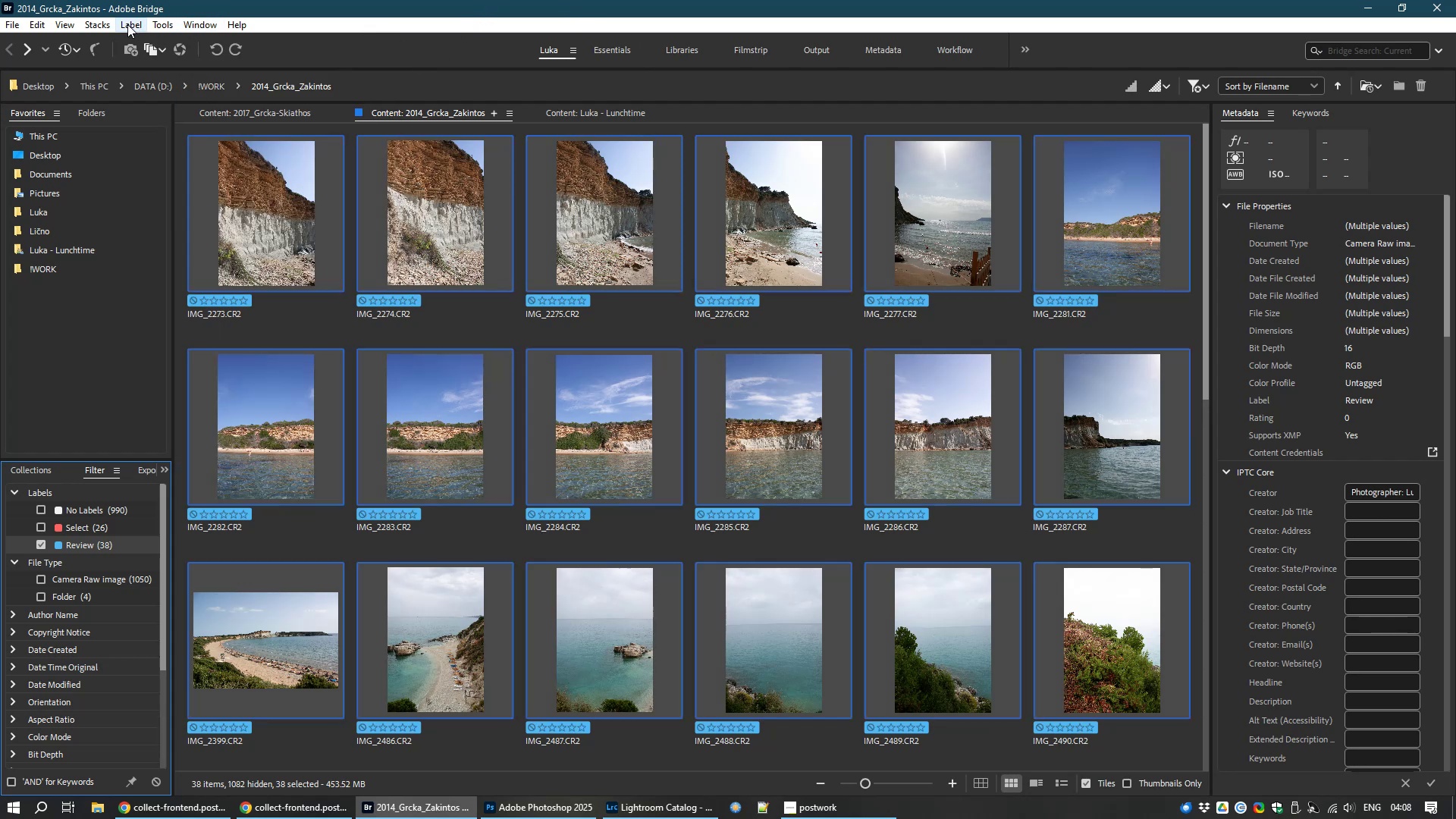 
wait(5.68)
 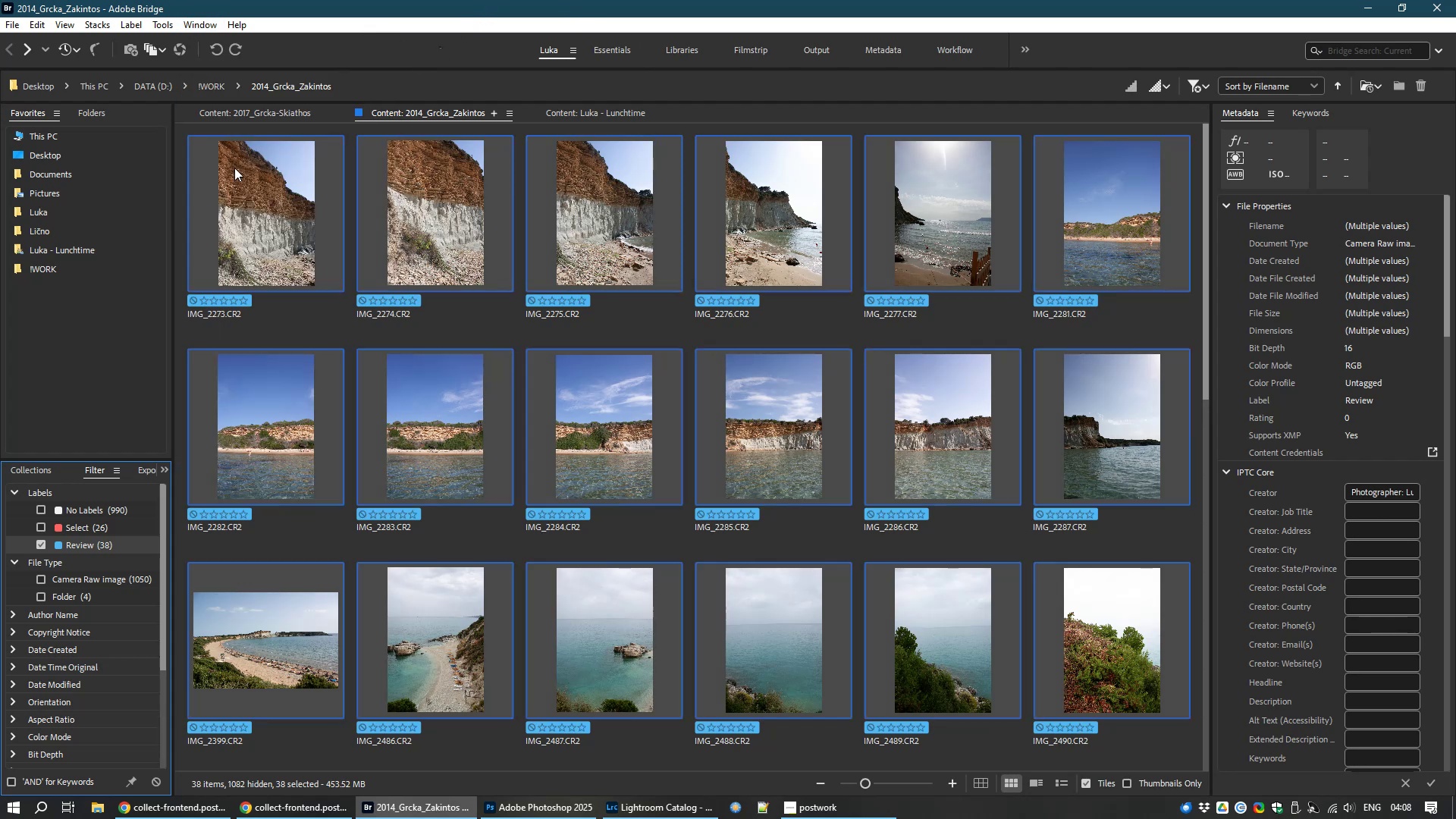 
left_click([127, 24])
 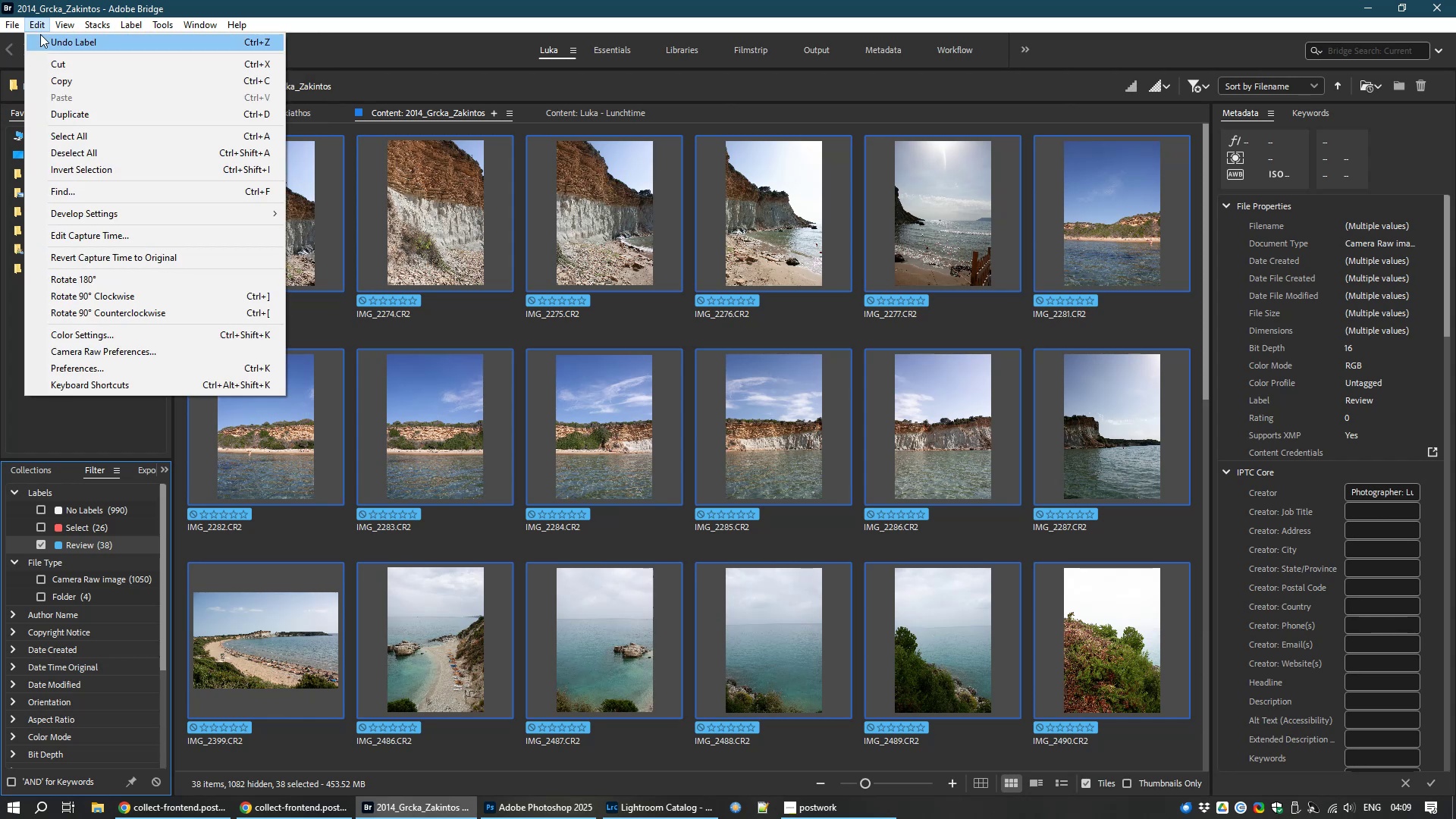 
wait(12.53)
 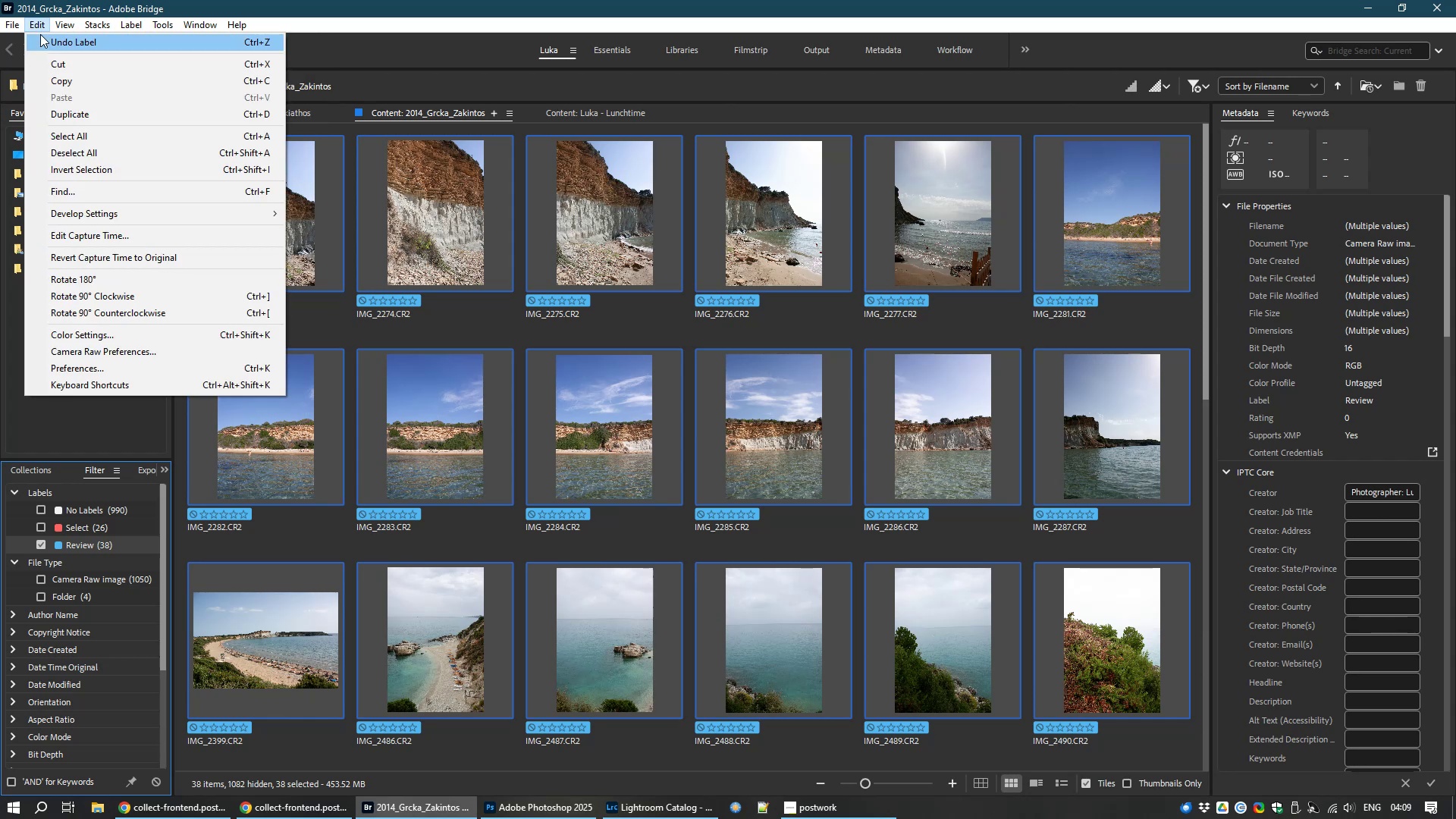 
left_click([383, 3])
 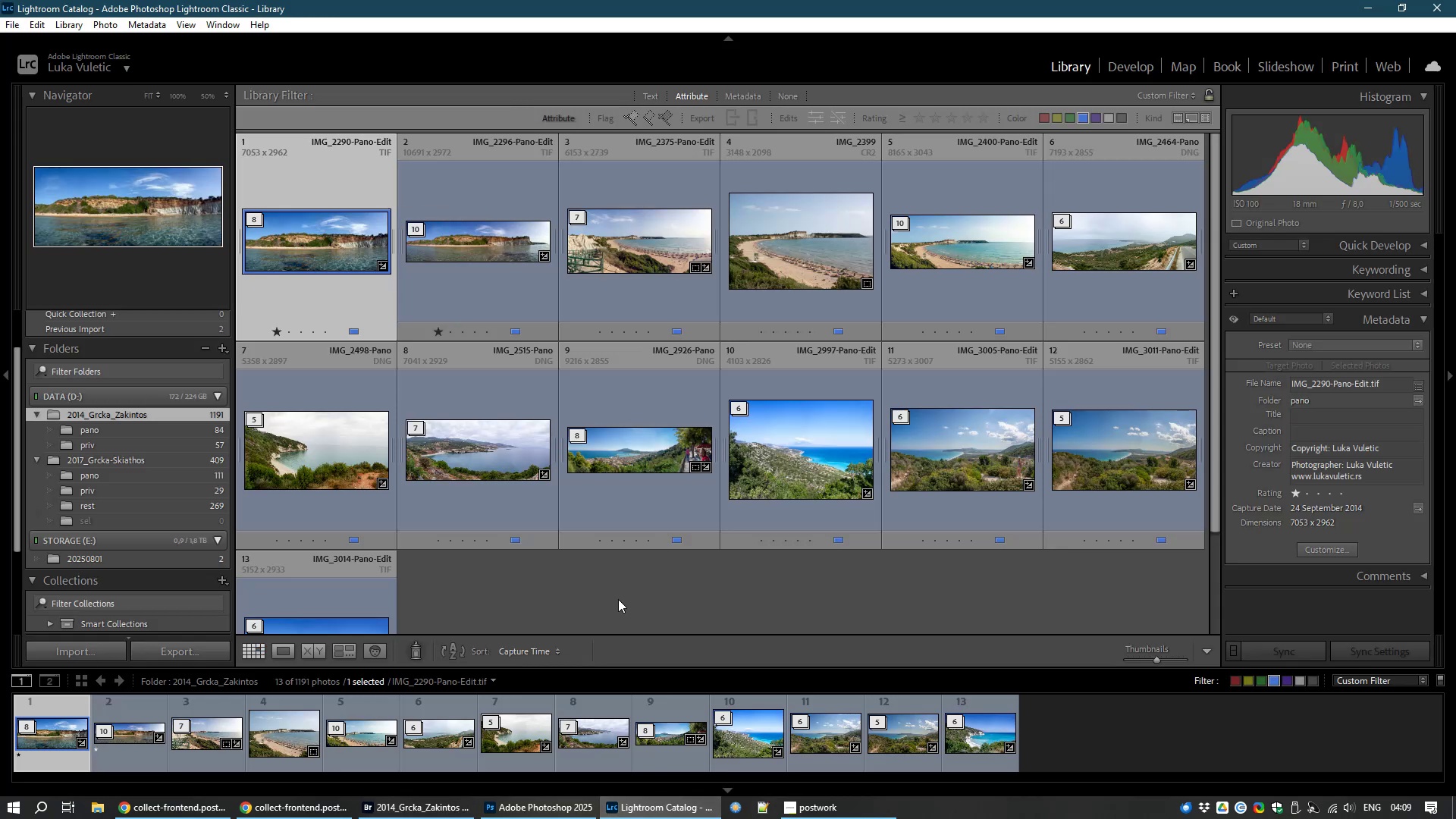 
wait(15.25)
 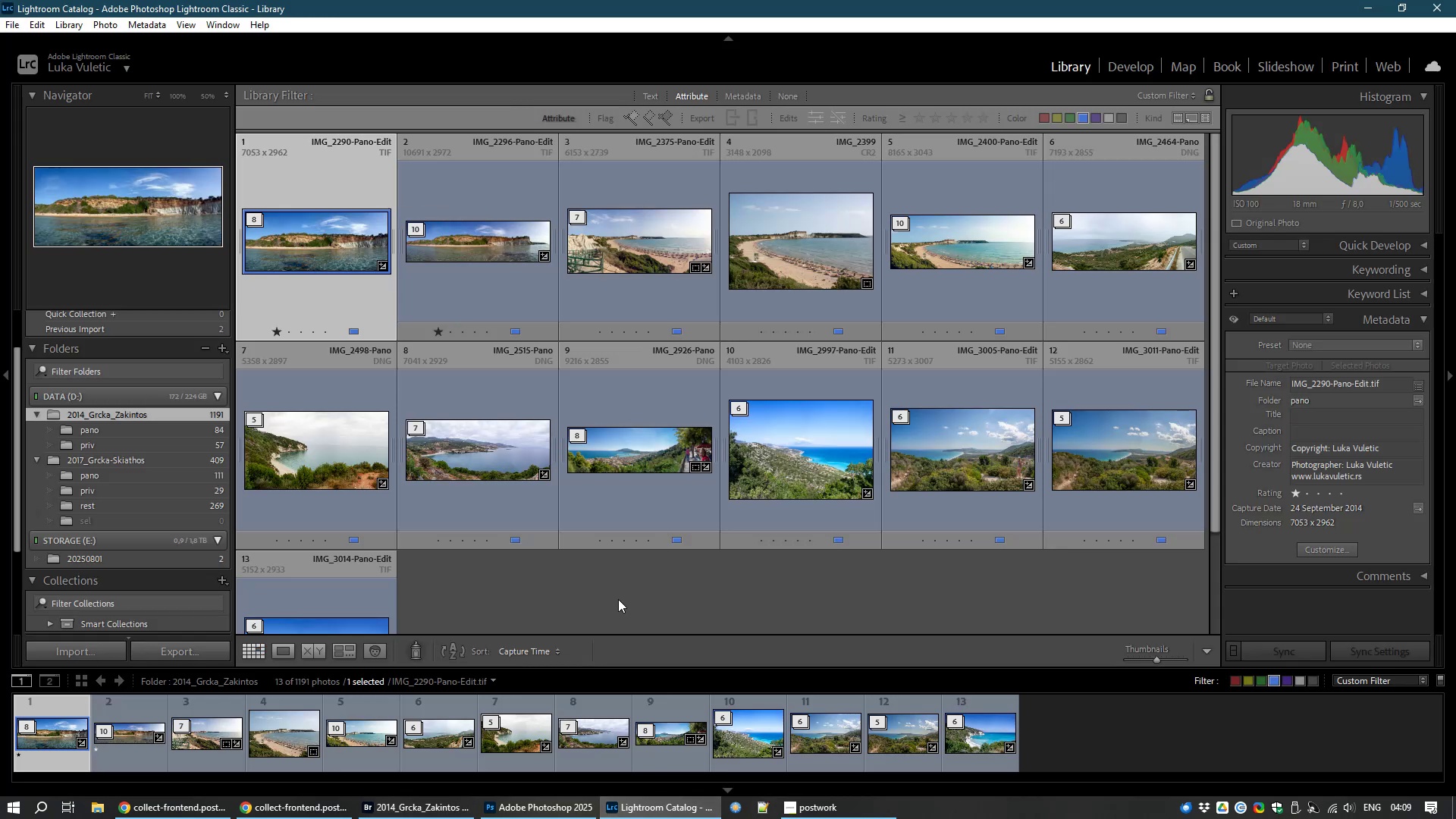 
left_click([119, 430])
 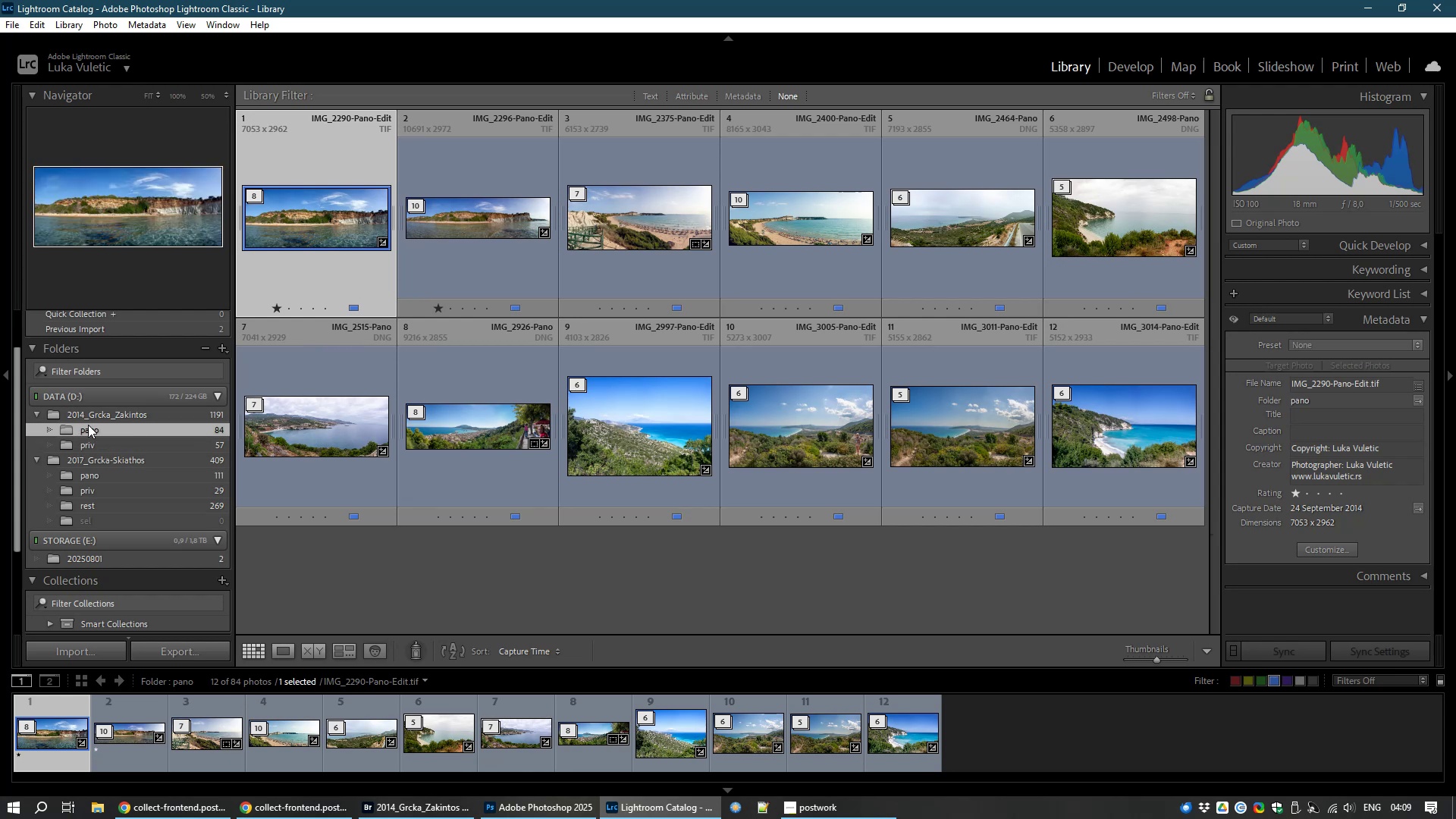 
wait(6.5)
 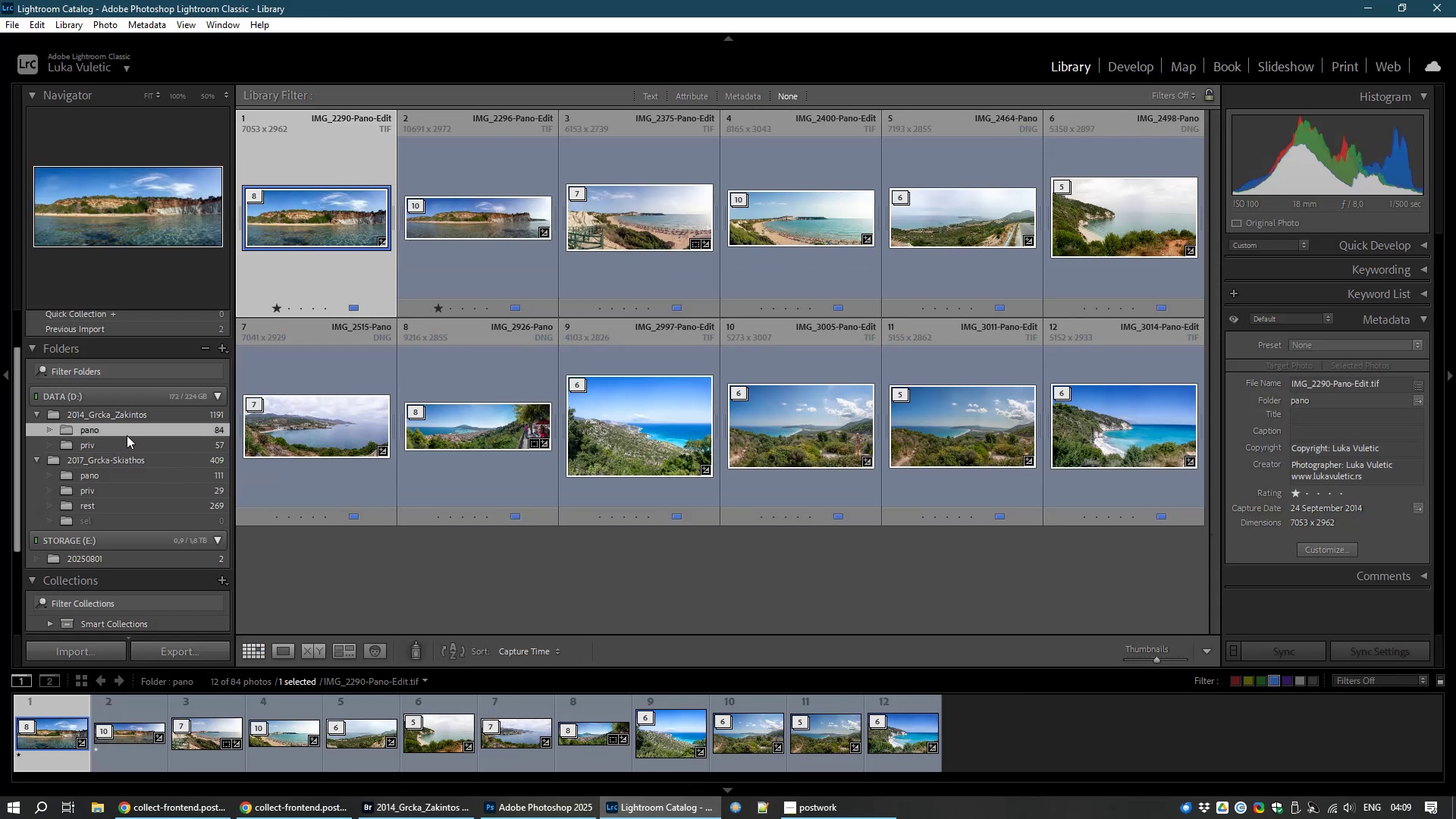 
right_click([88, 429])
 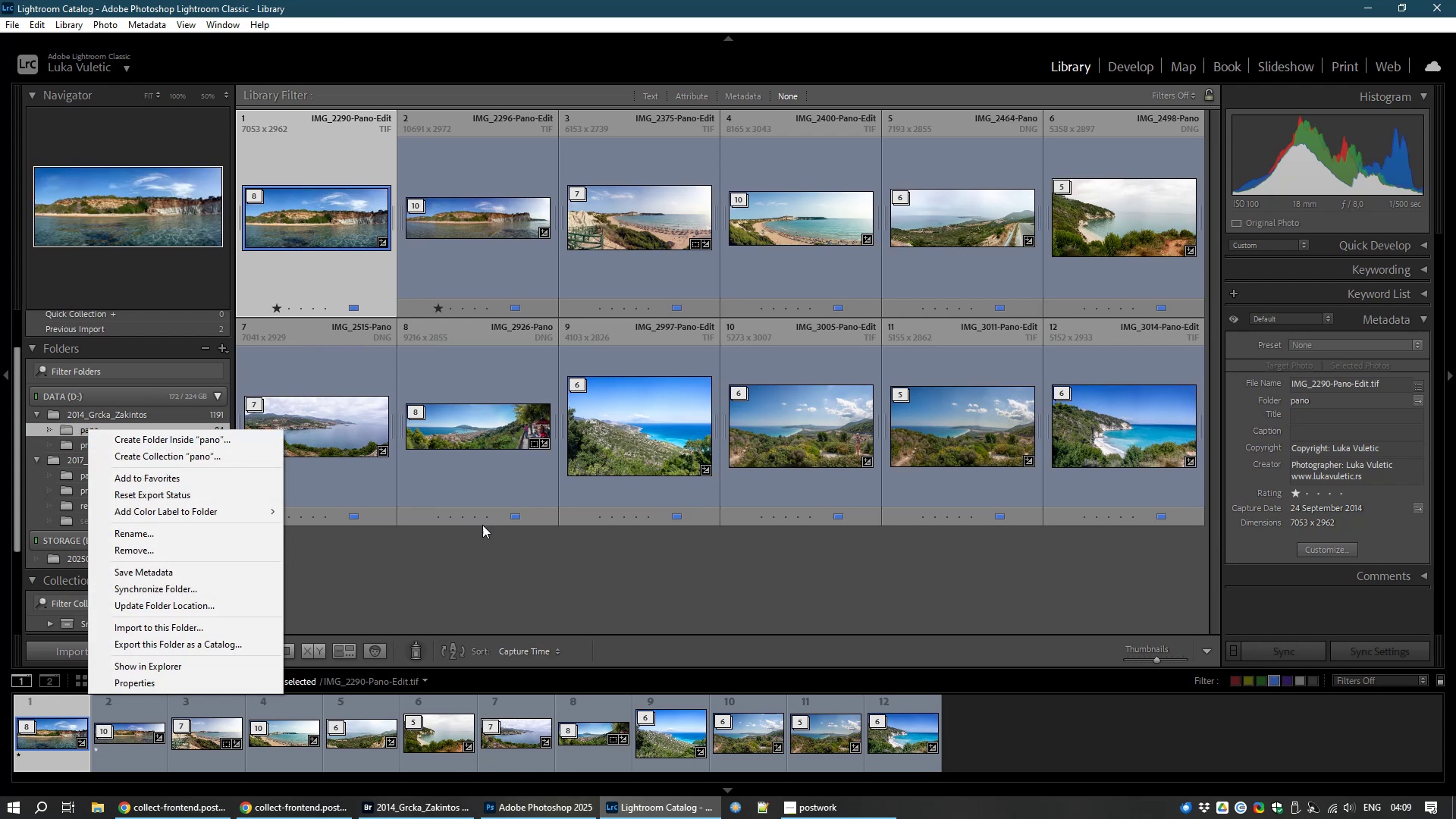 
left_click([598, 582])
 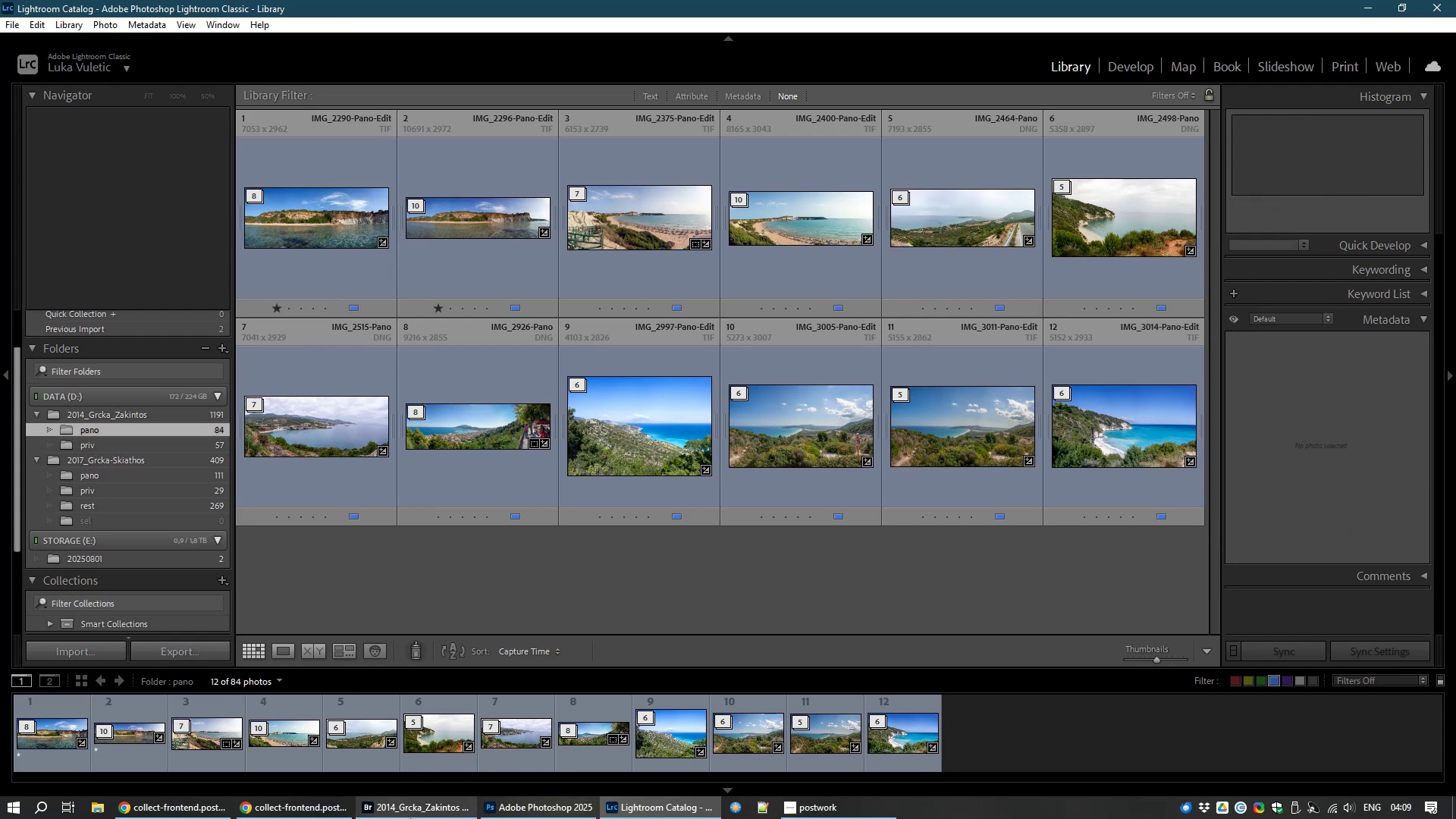 
left_click([417, 811])
 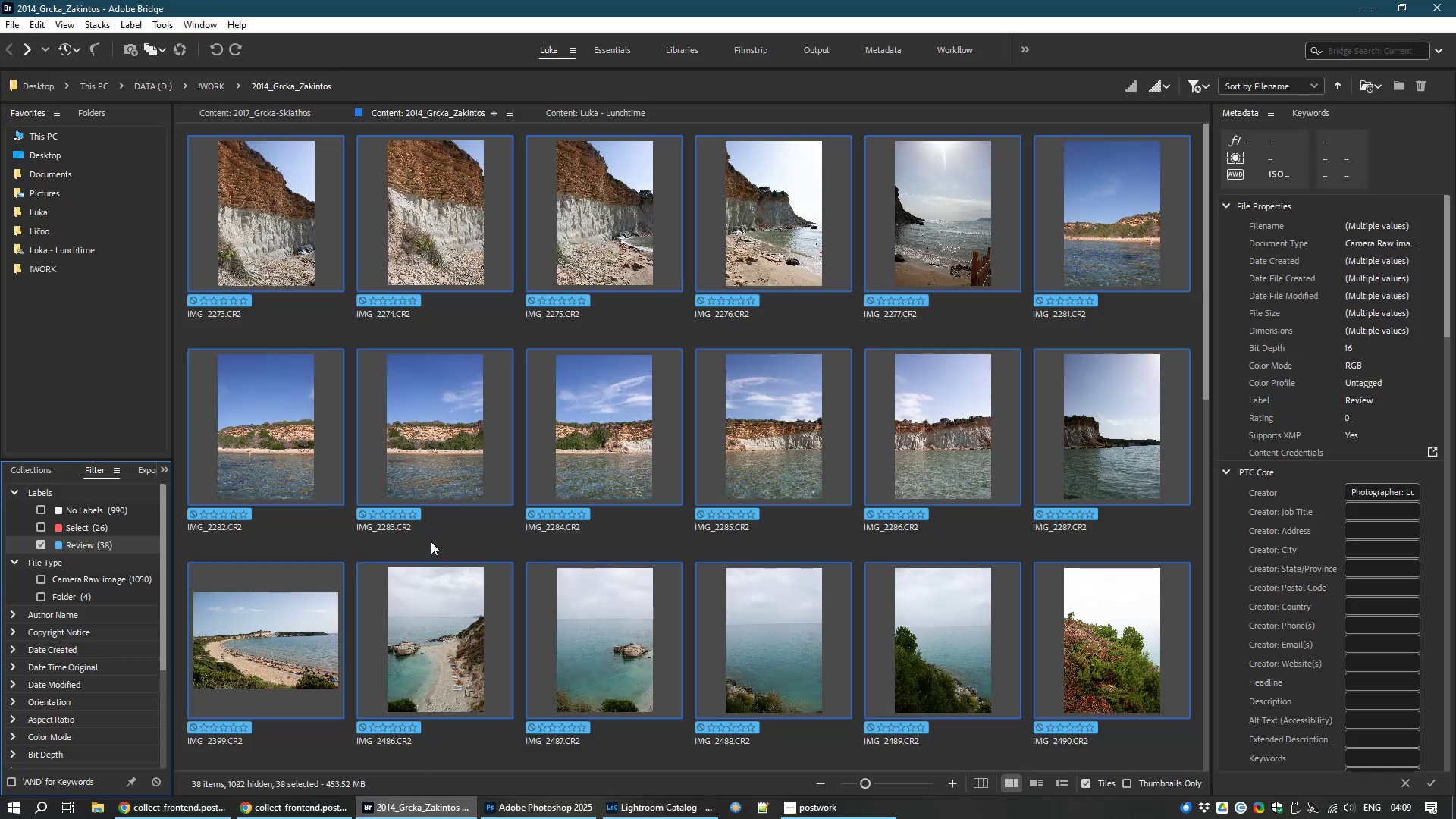 
left_click([431, 541])
 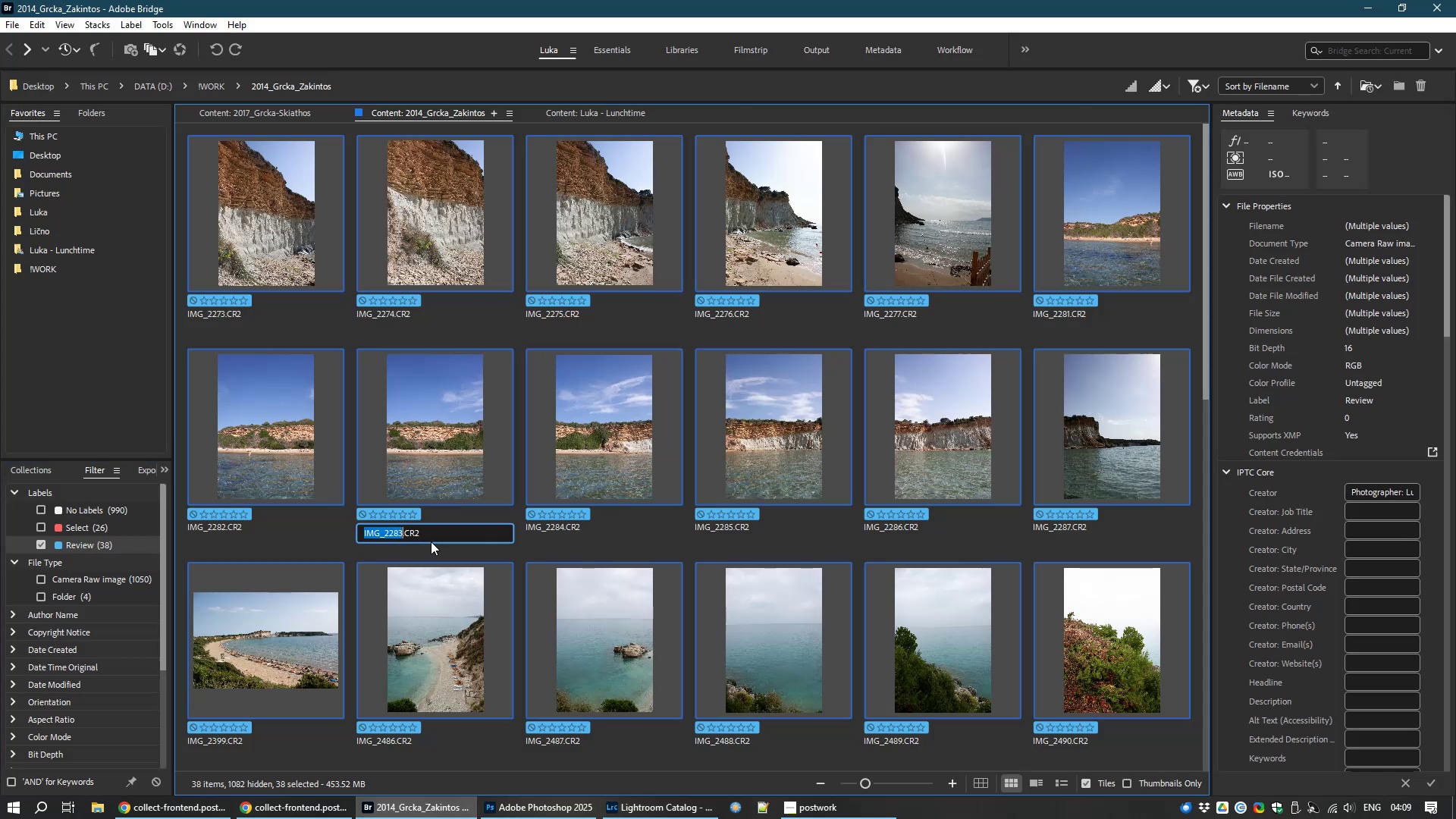 
key(Control+A)
 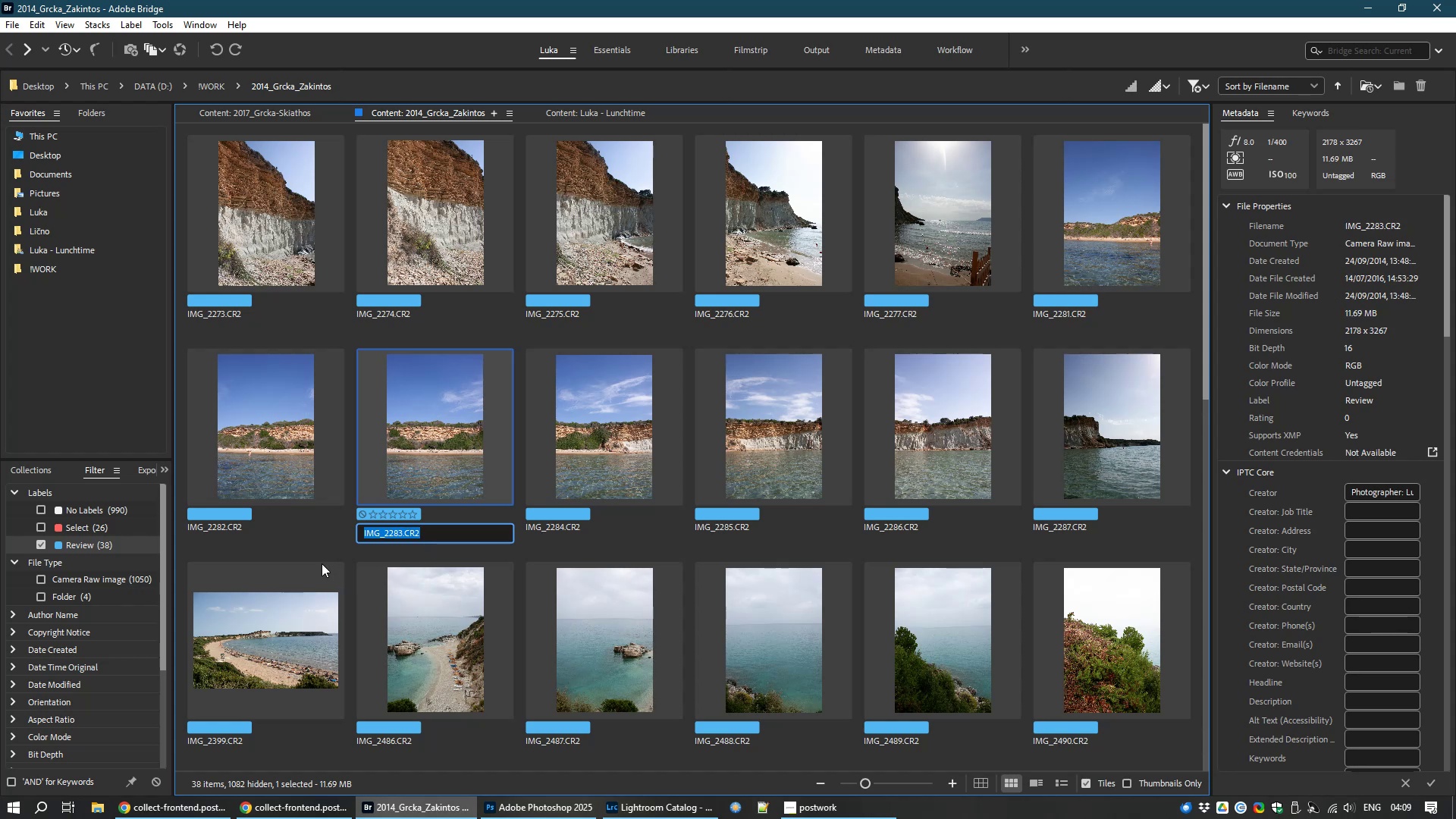 
left_click([316, 557])
 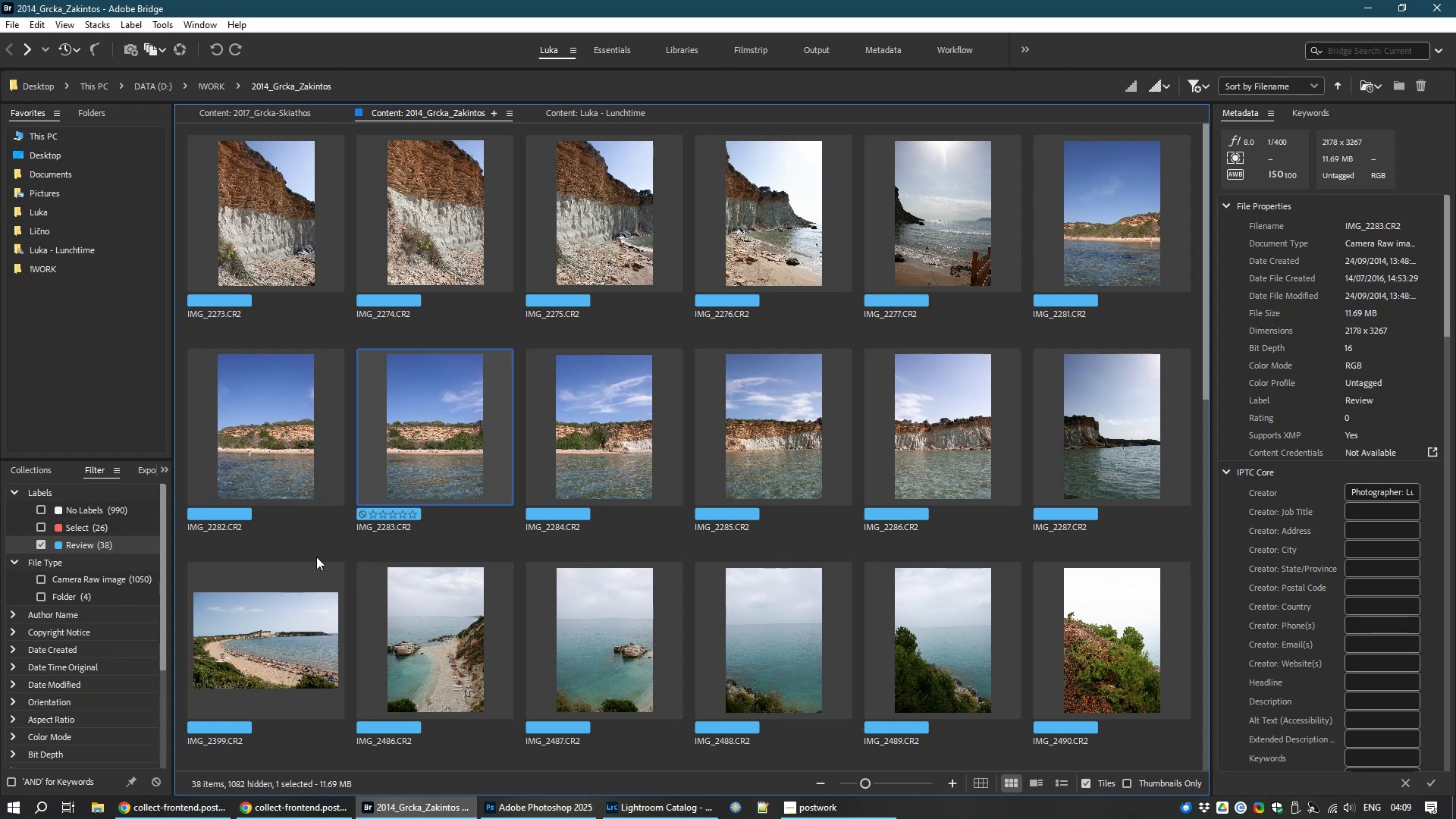 
key(Control+A)
 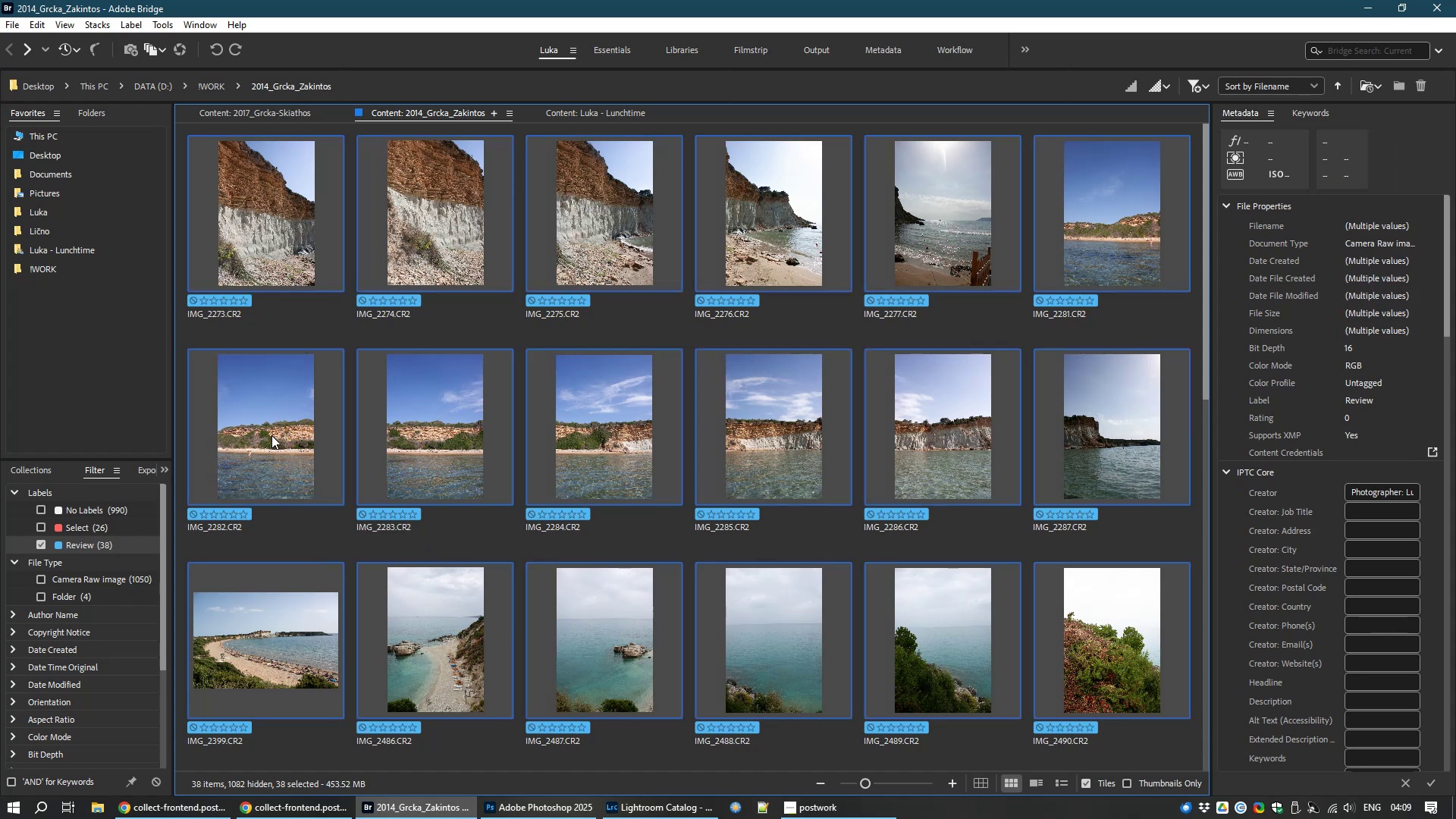 
right_click([271, 435])
 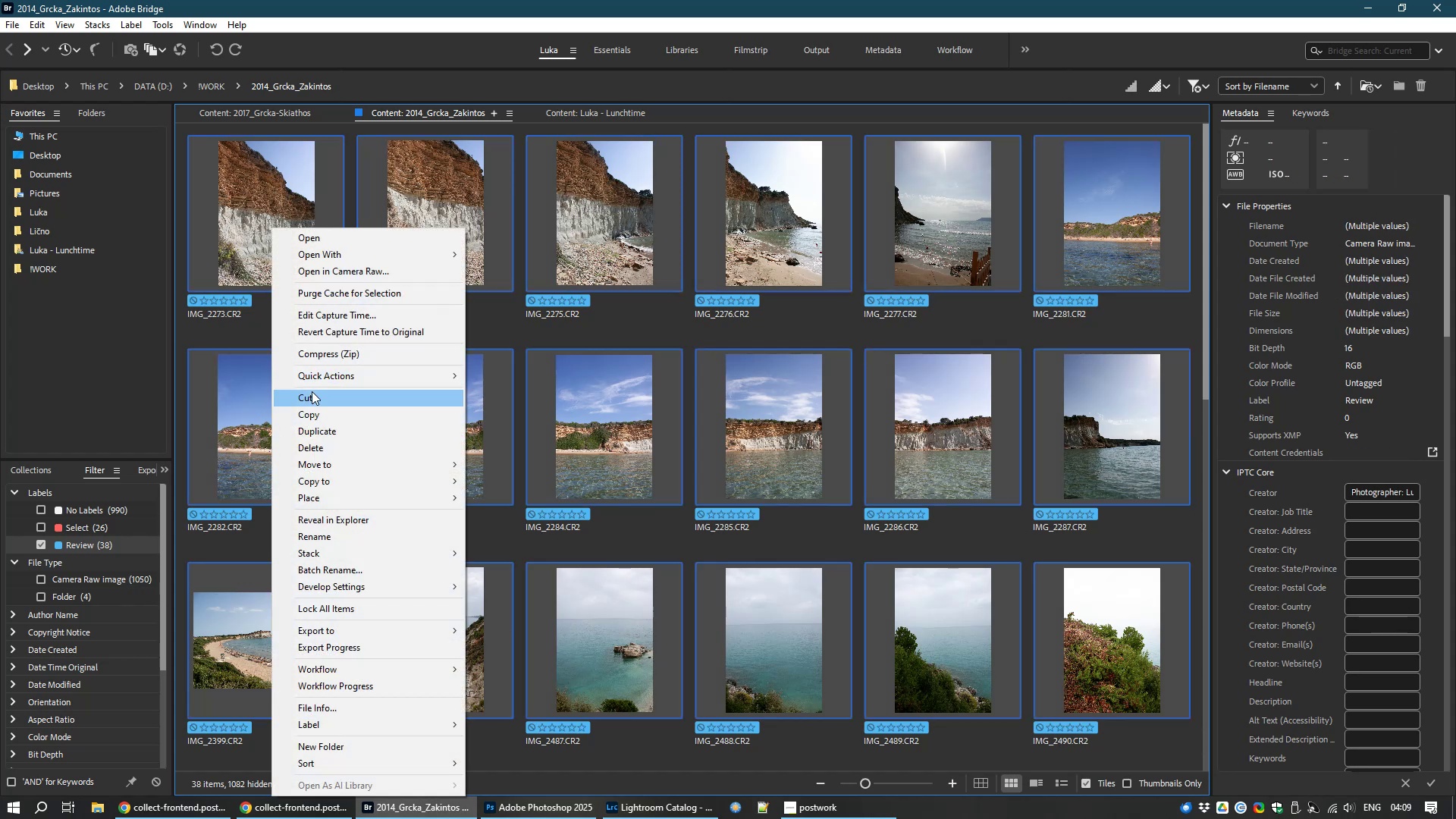 
left_click([312, 398])
 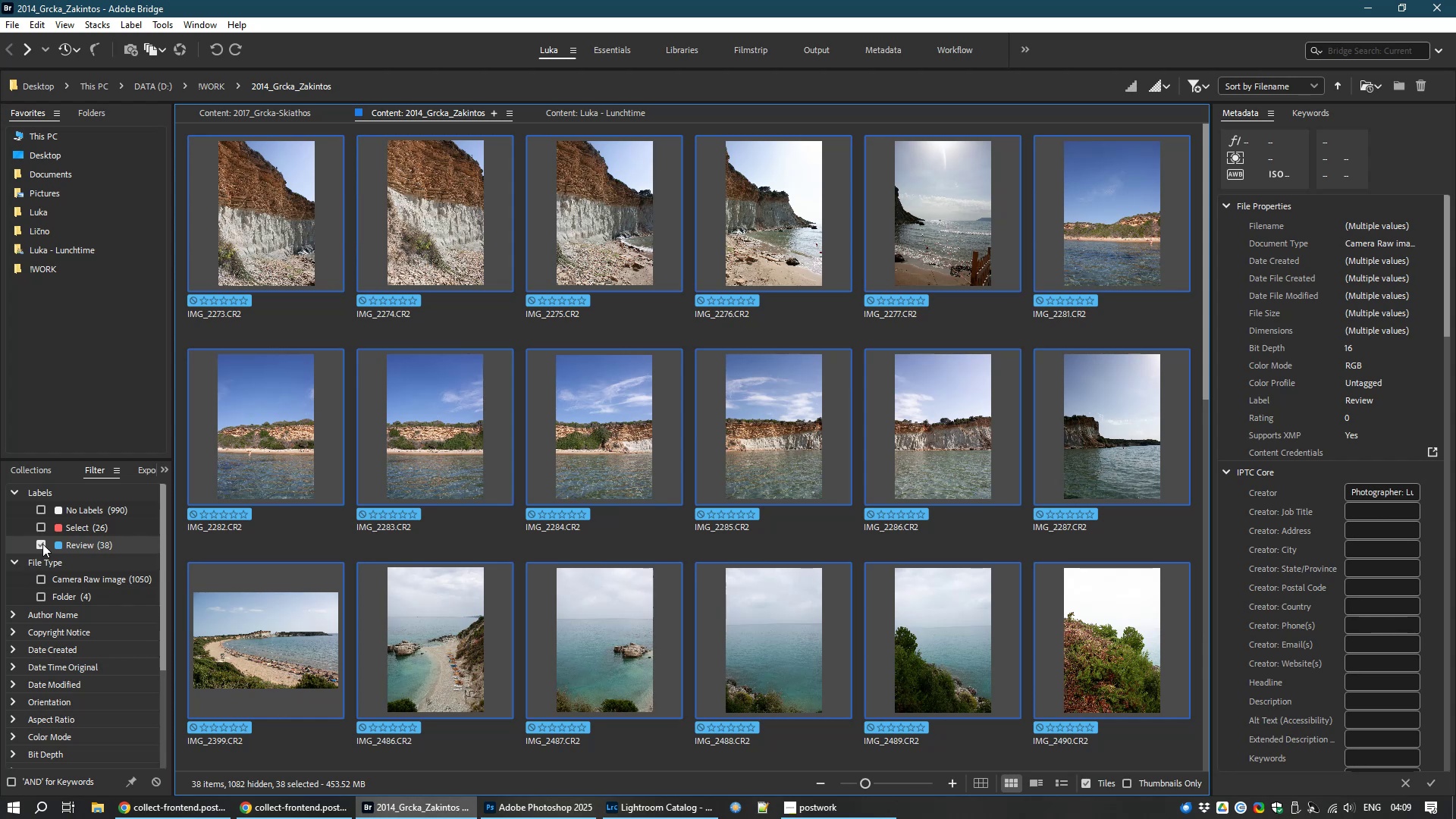 
wait(7.01)
 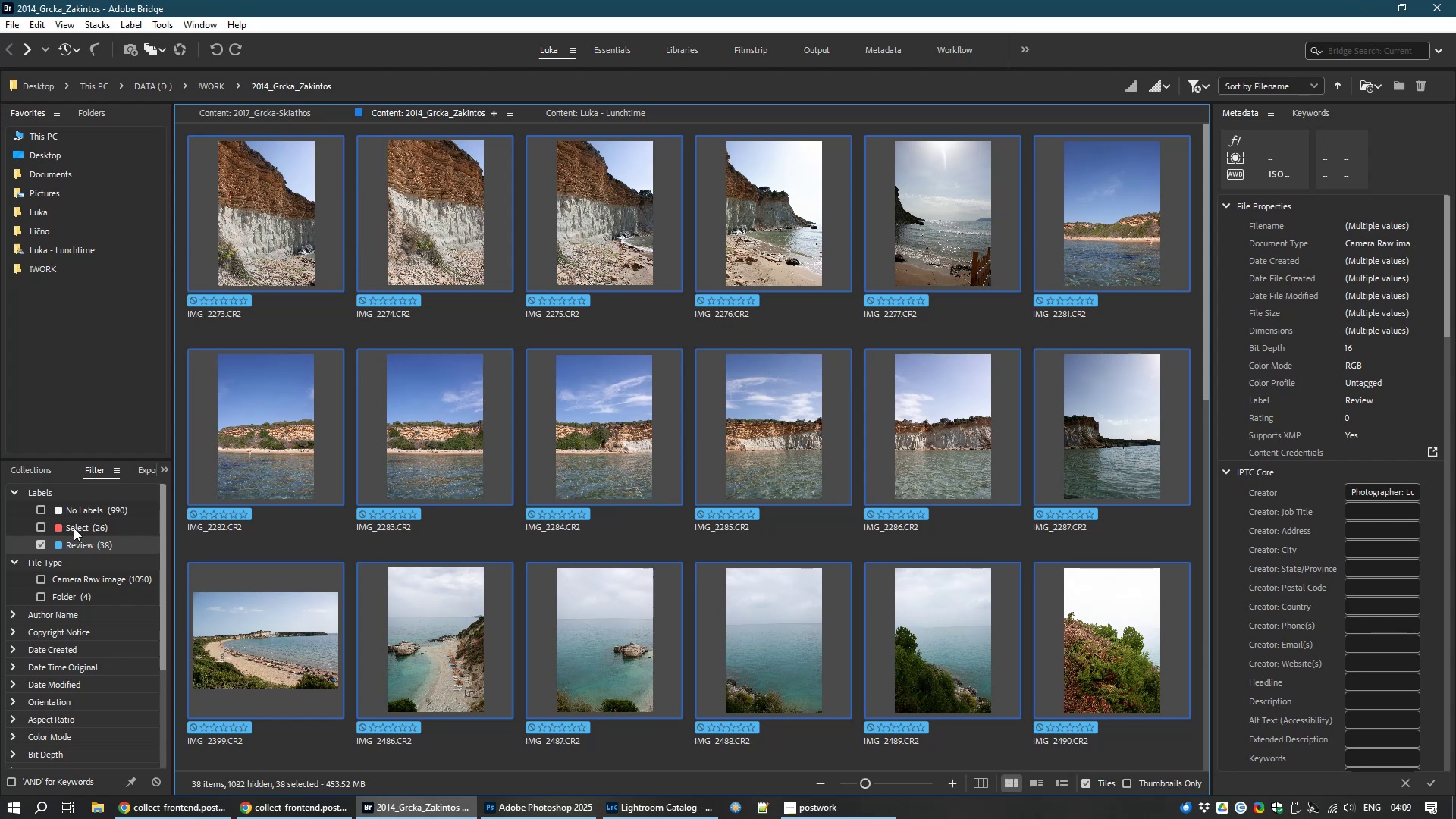 
left_click([42, 544])
 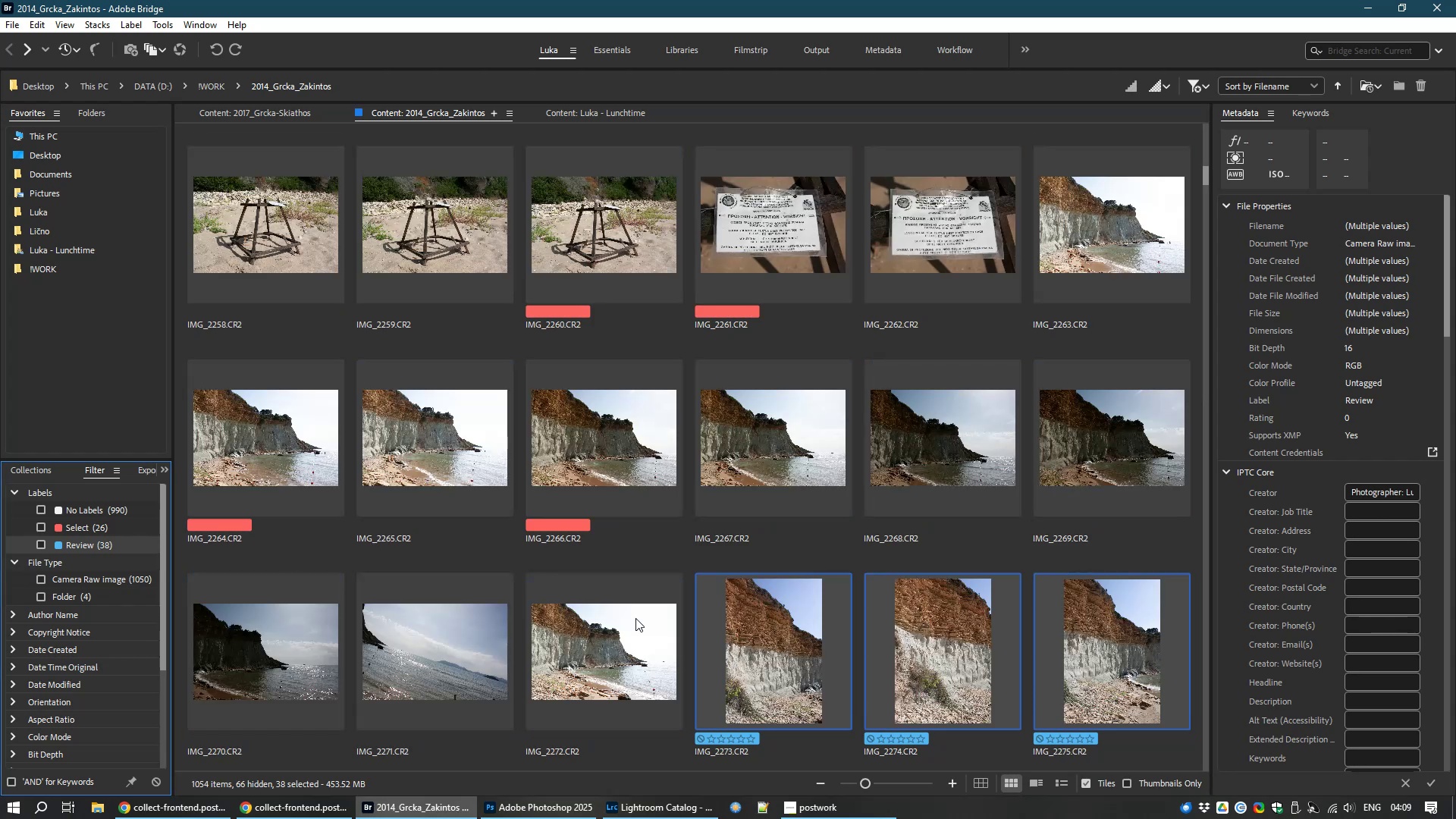 
scroll: coordinate [642, 619], scroll_direction: up, amount: 21.0
 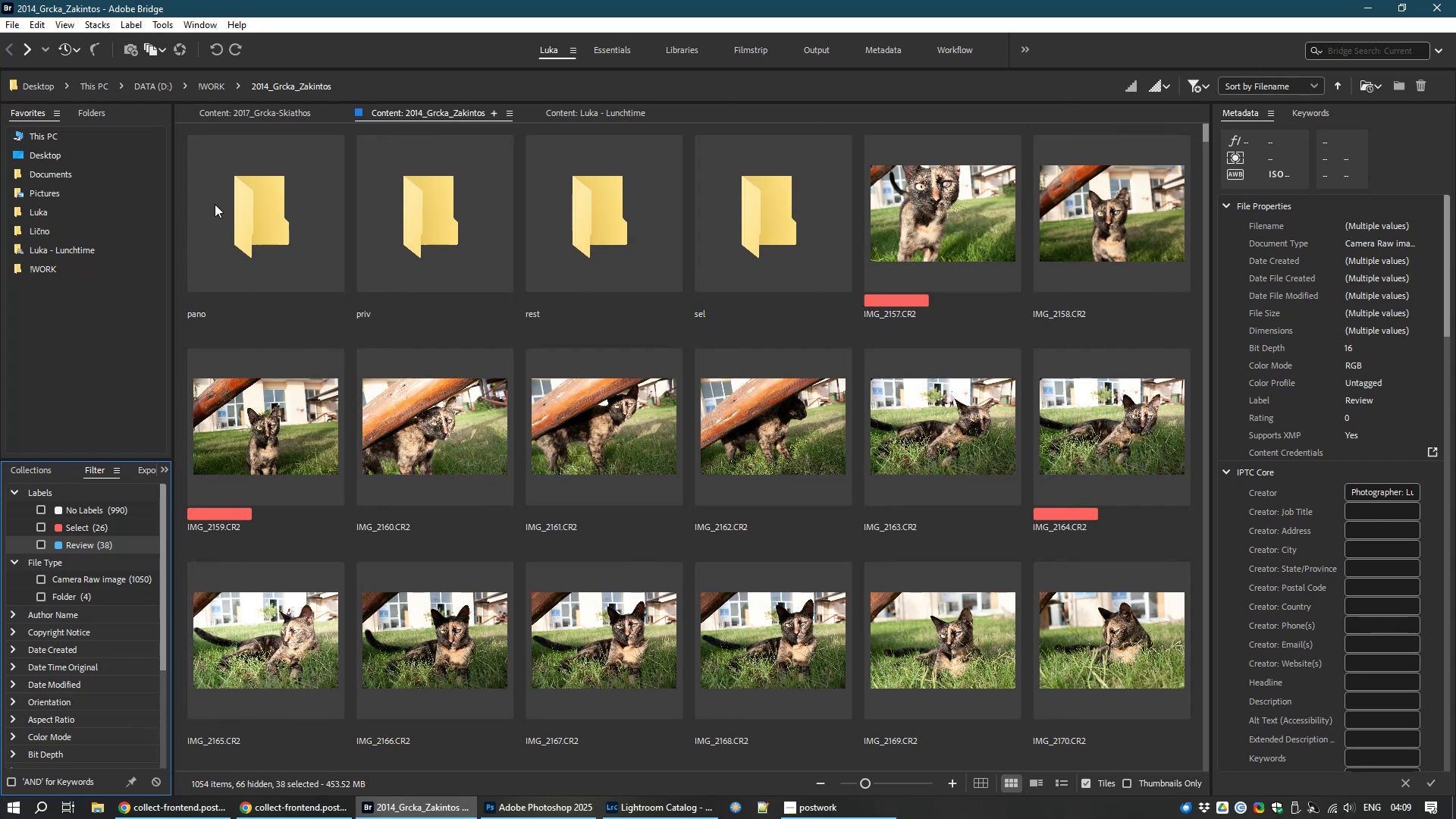 
left_click([215, 204])
 